 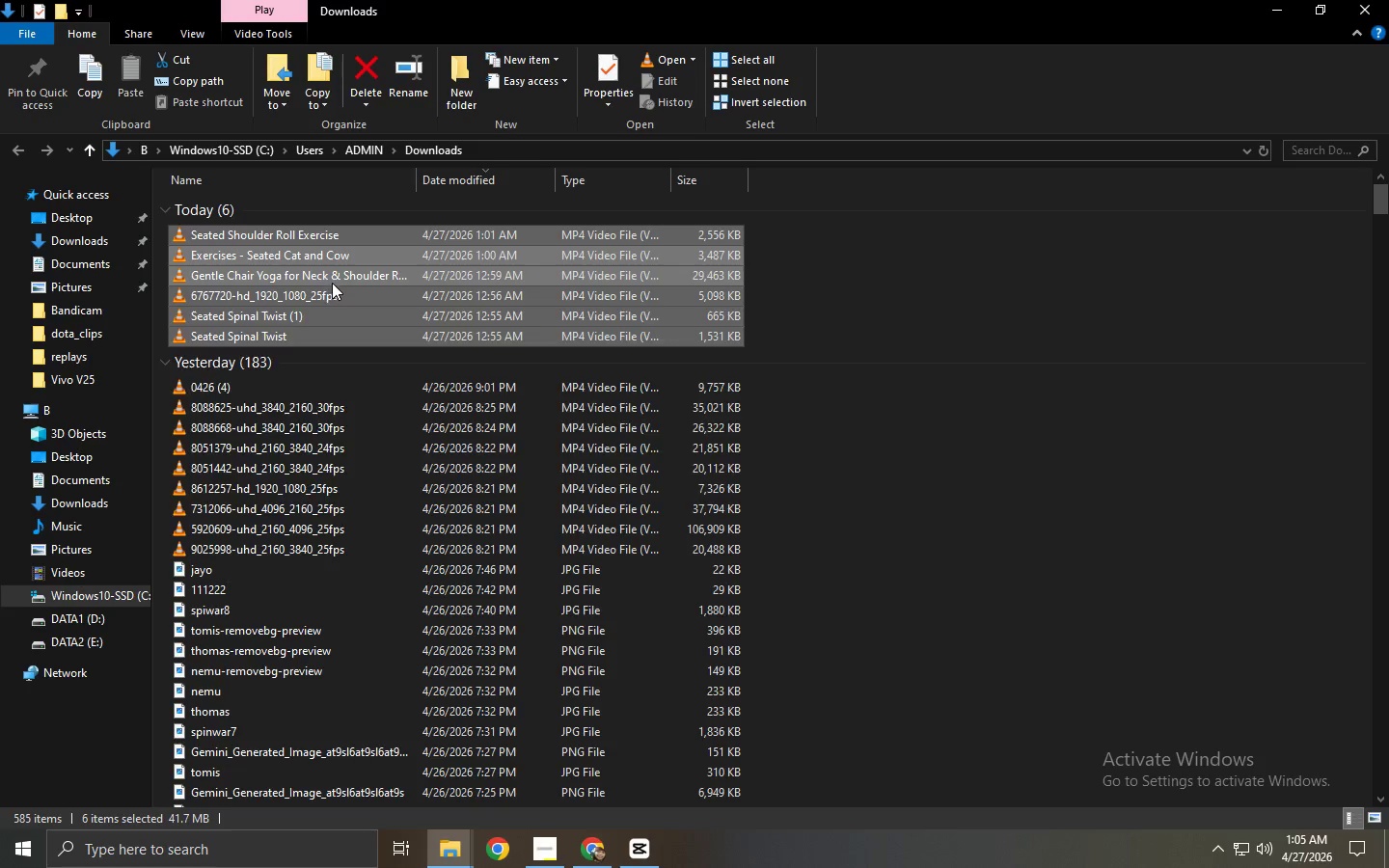 
key(Alt+Tab)
 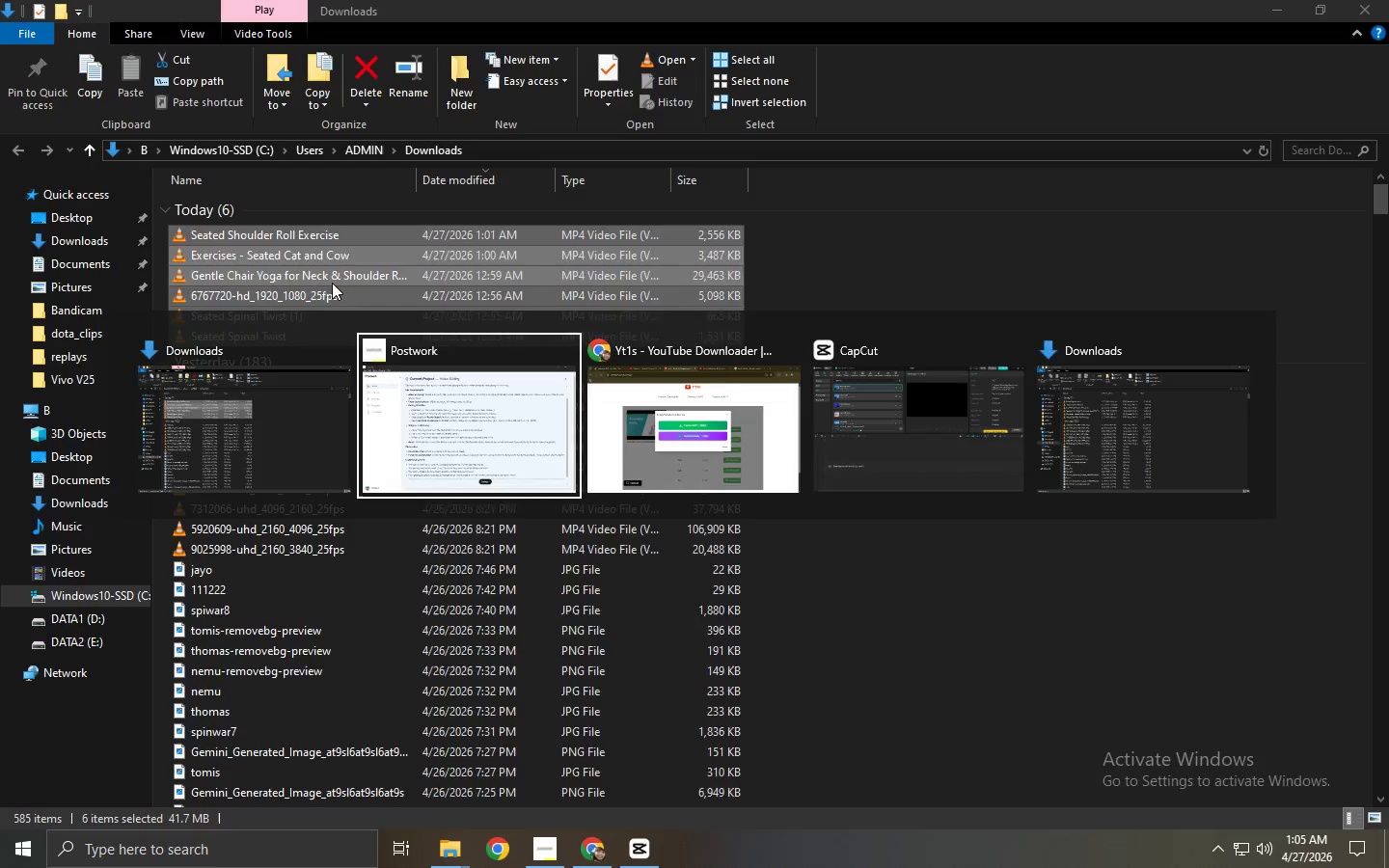 
key(Alt+Tab)
 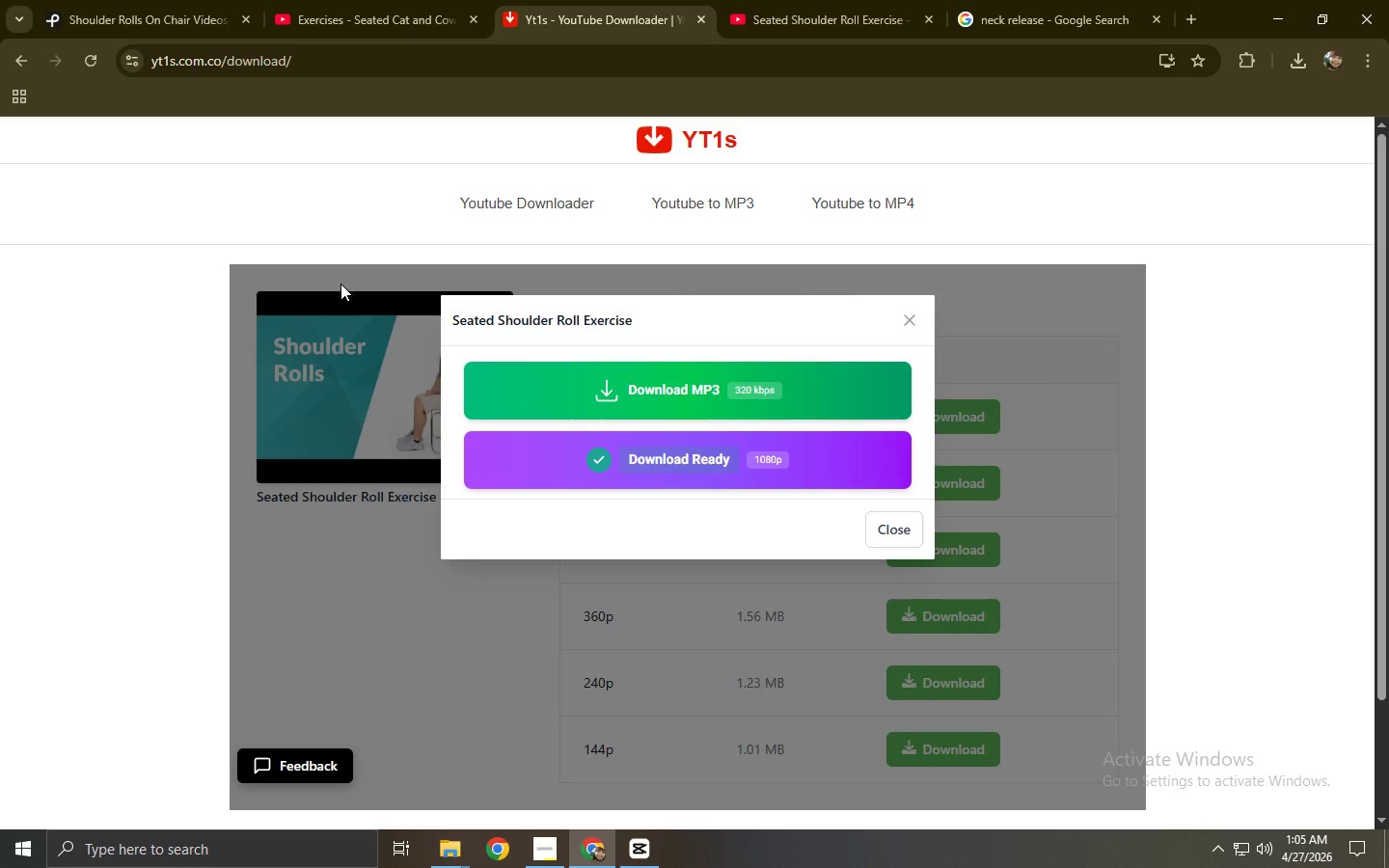 
key(Alt+Tab)
 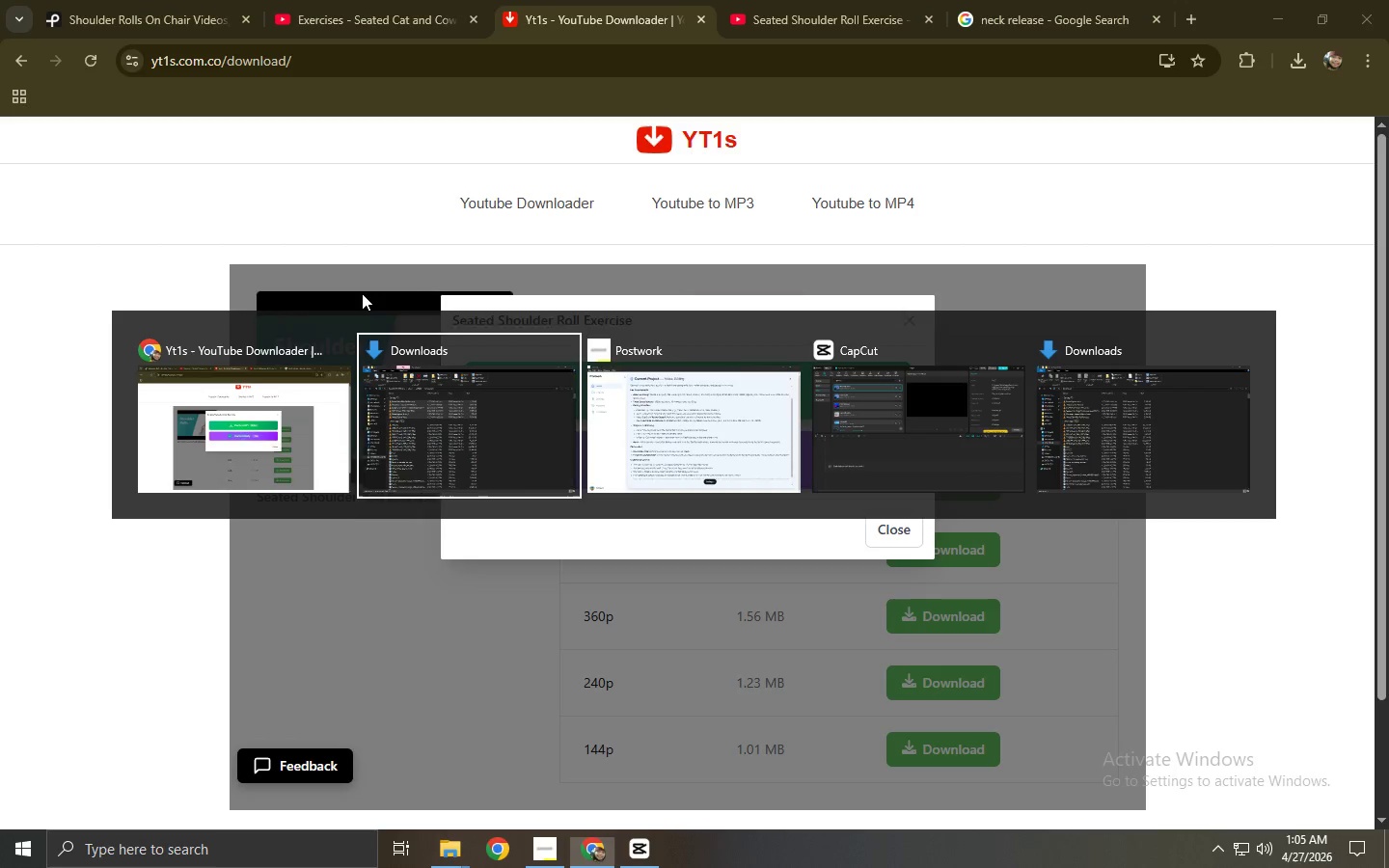 
key(Alt+Tab)
 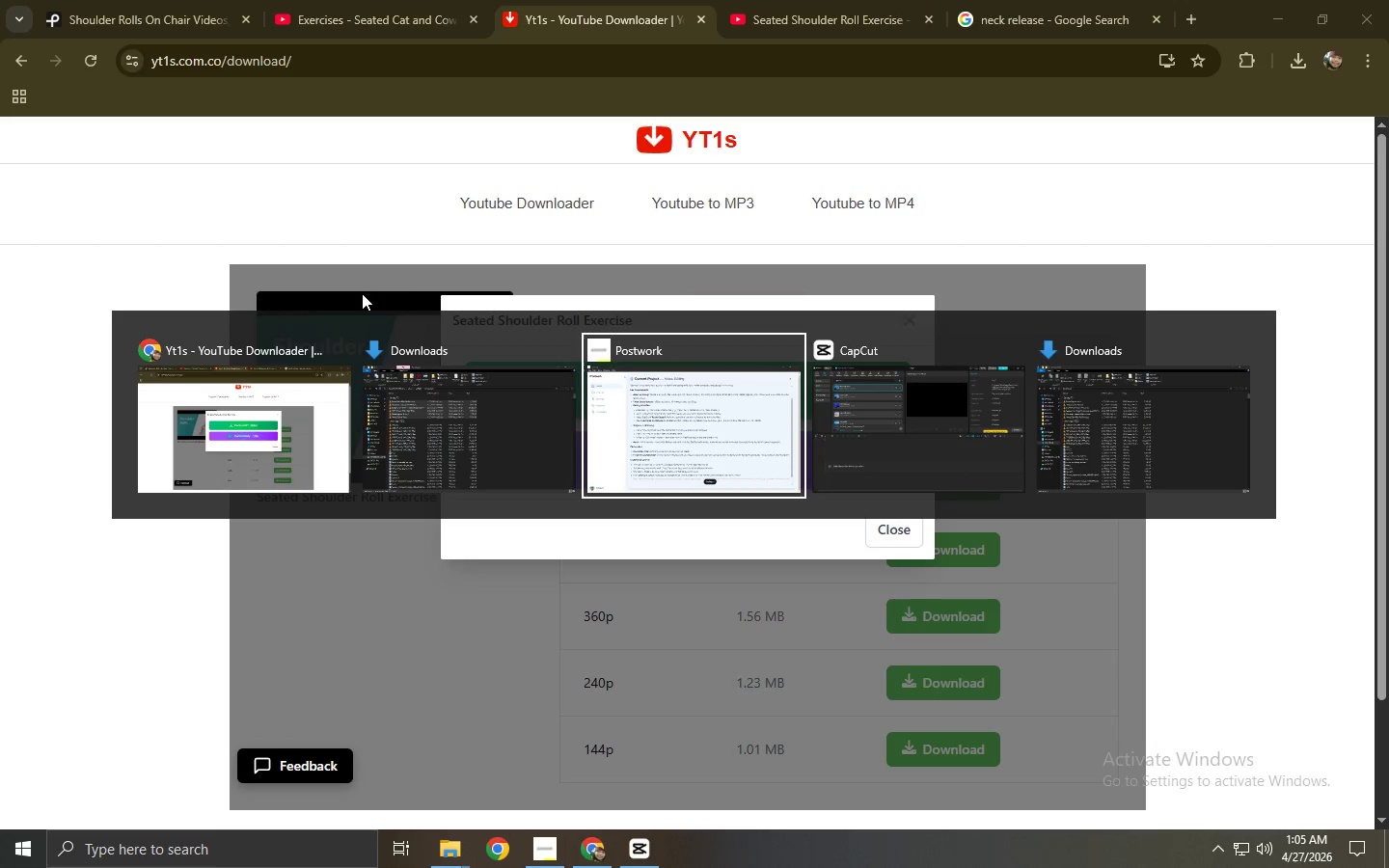 
key(Alt+Tab)
 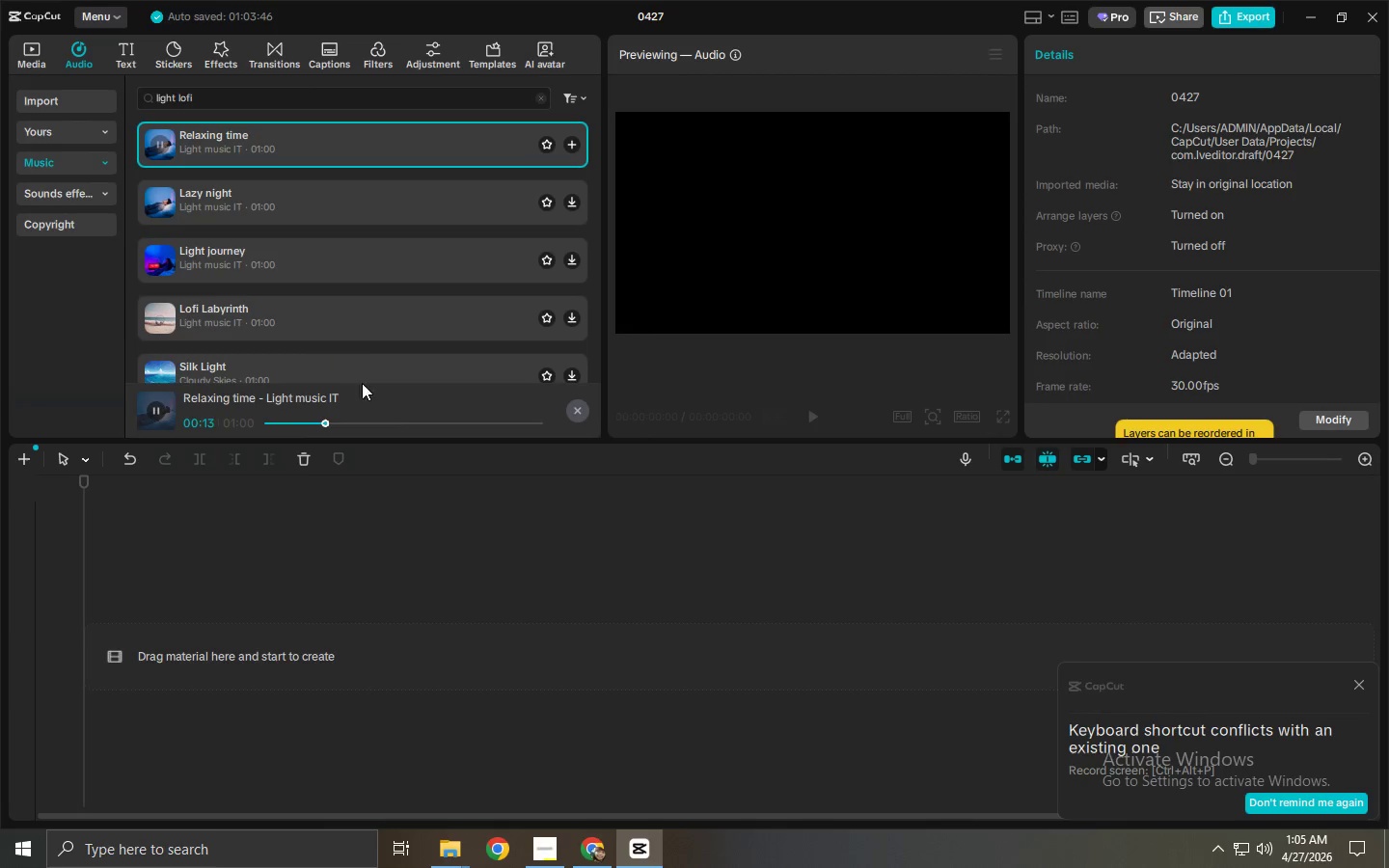 
left_click([497, 420])
 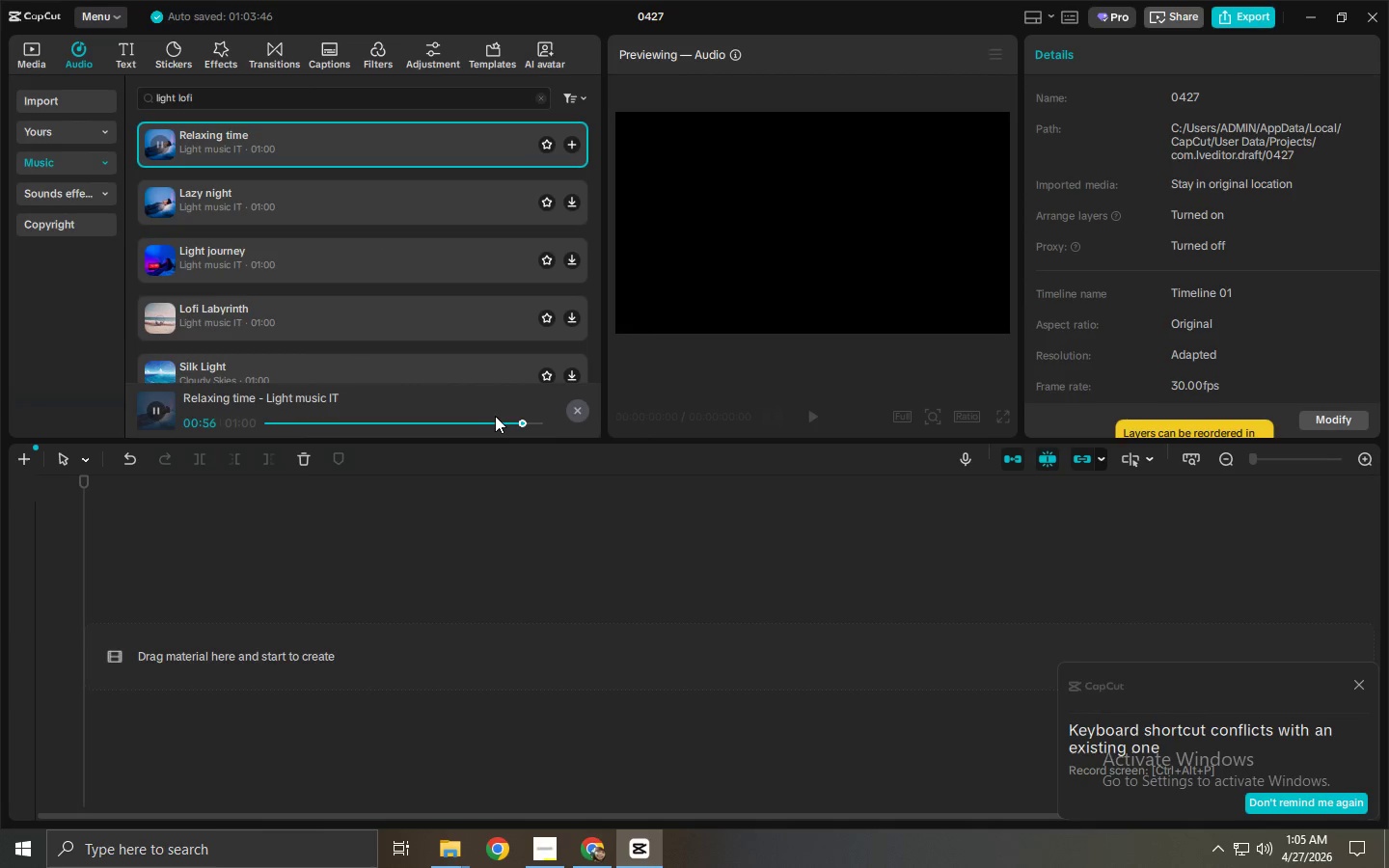 
wait(10.94)
 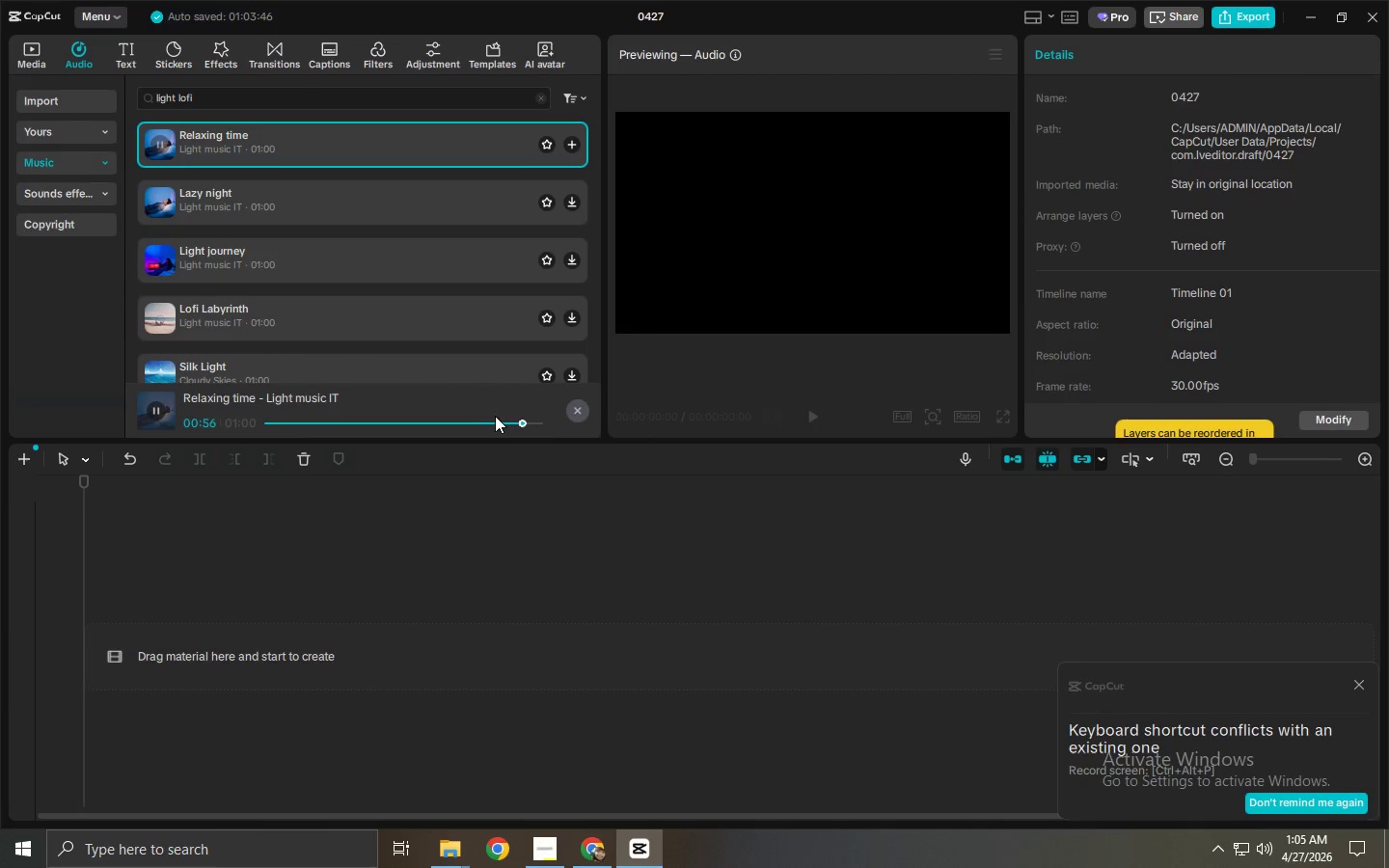 
key(Space)
 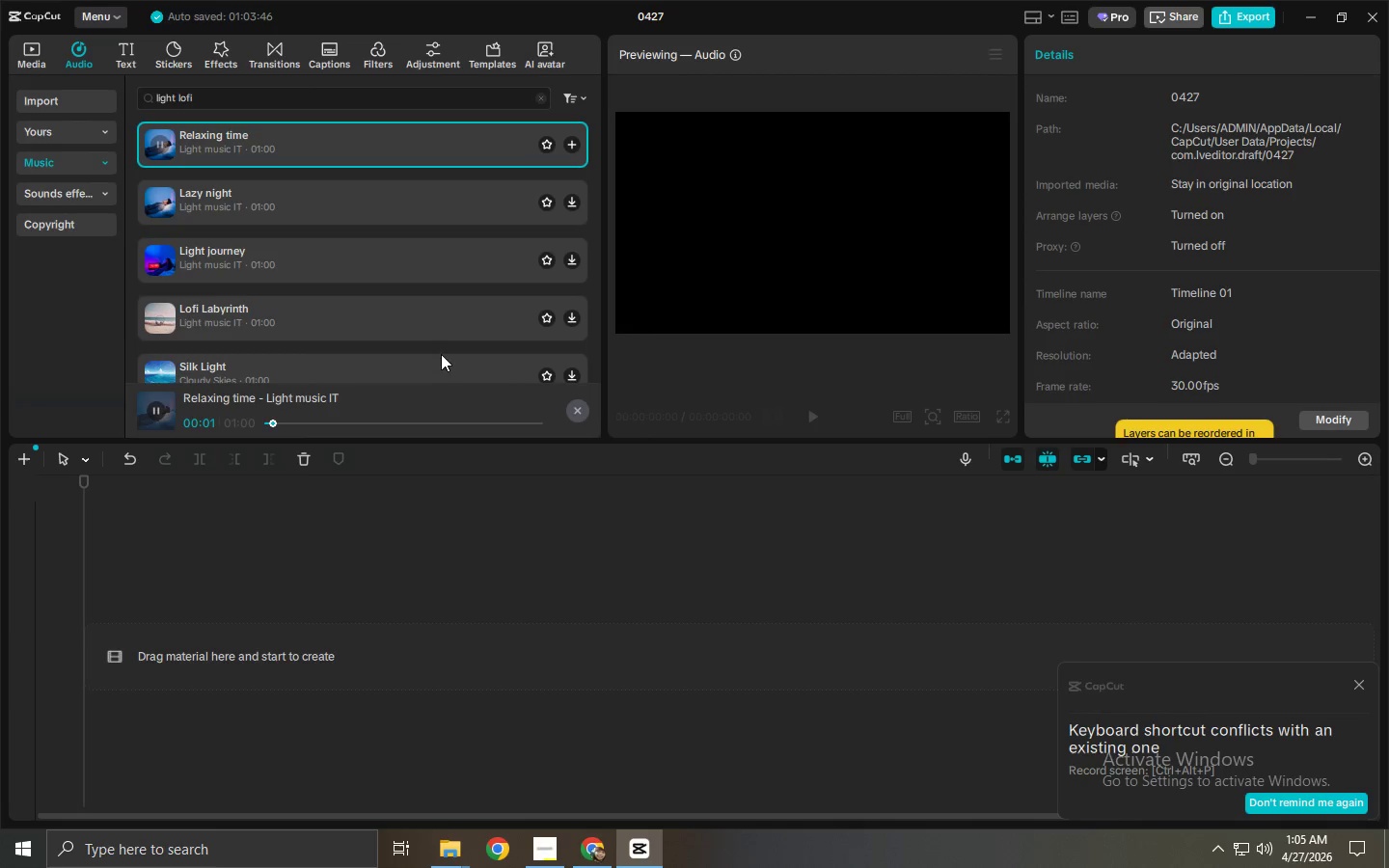 
left_click([383, 205])
 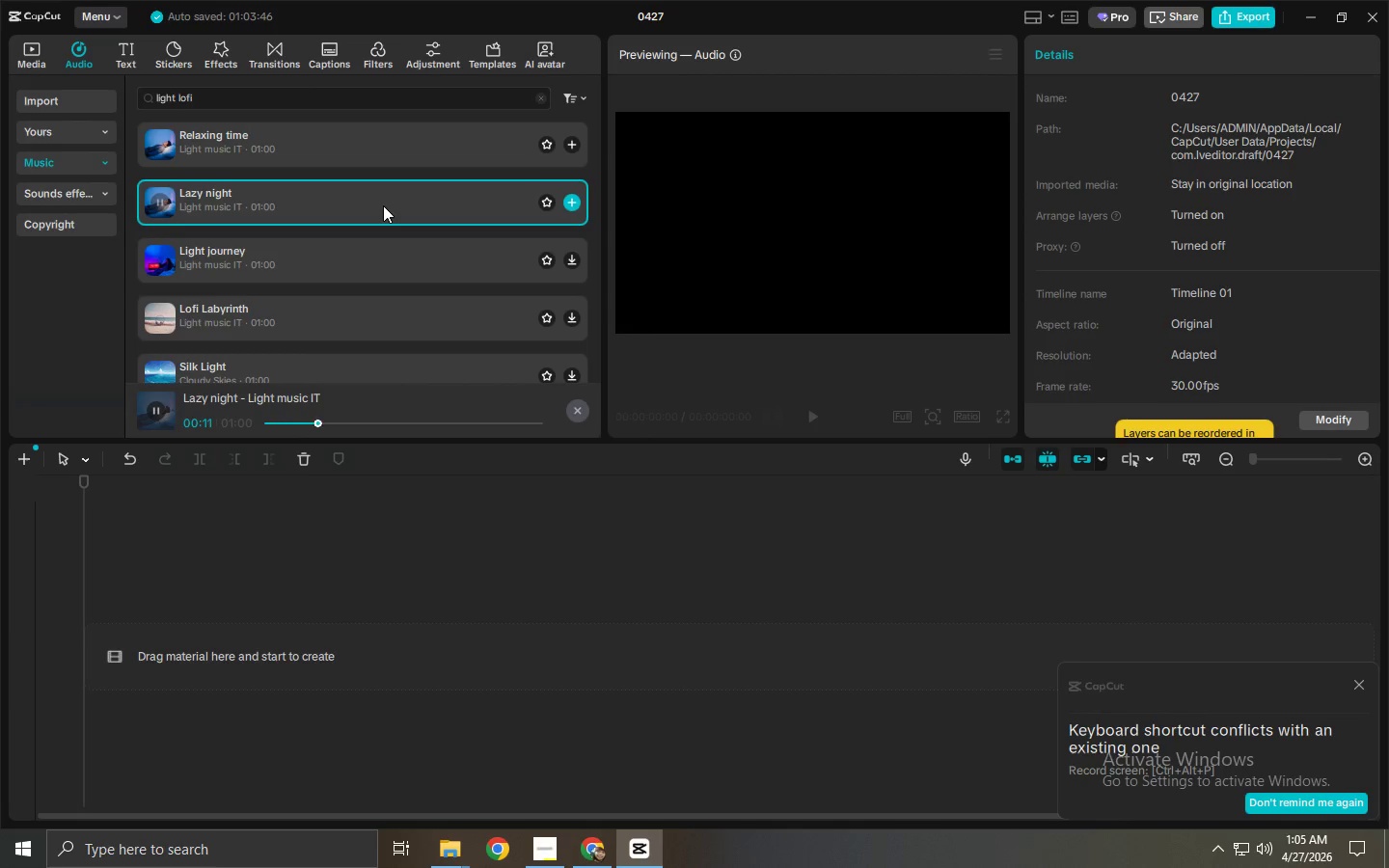 
wait(16.72)
 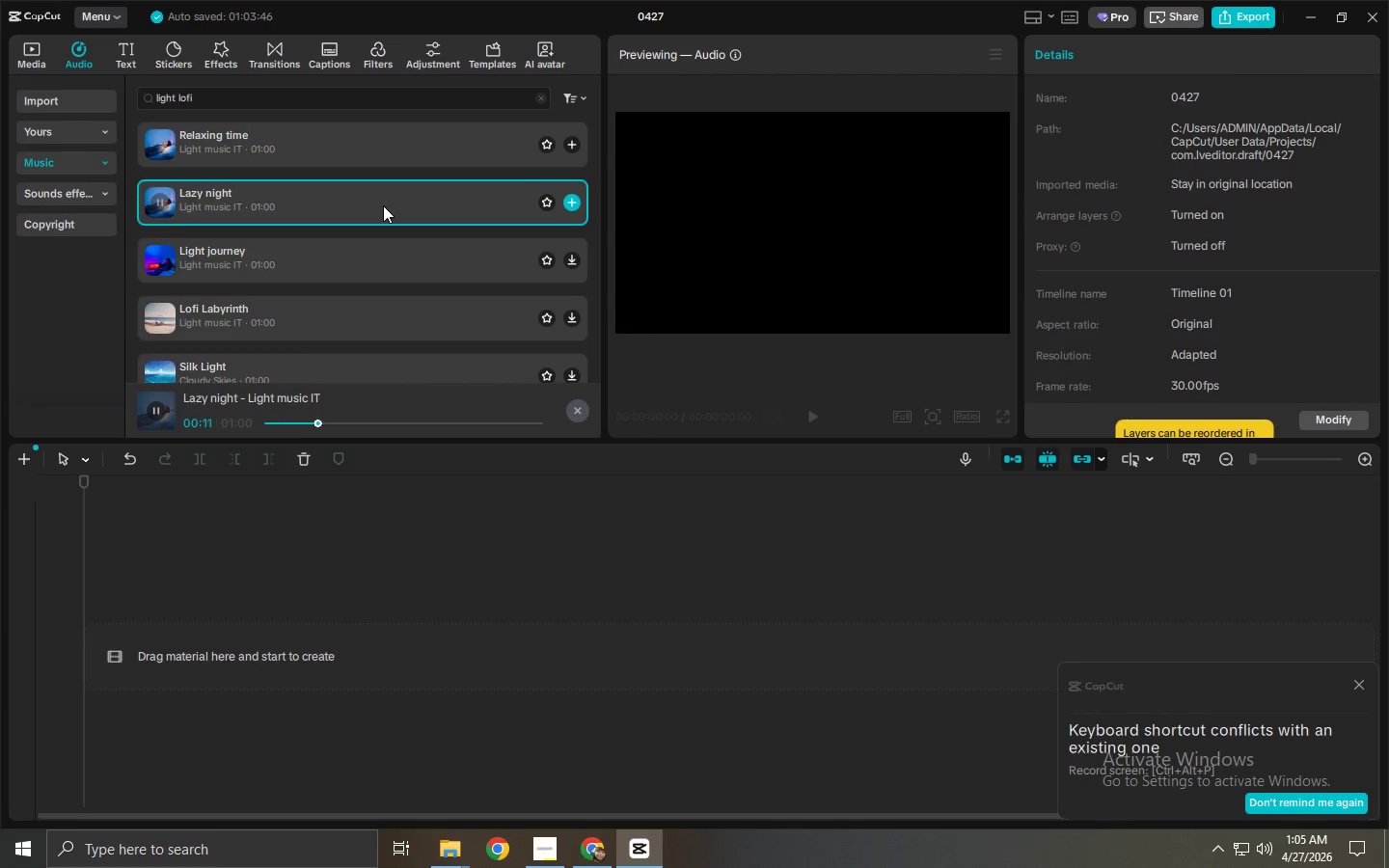 
left_click_drag(start_coordinate=[334, 90], to_coordinate=[37, 105])
 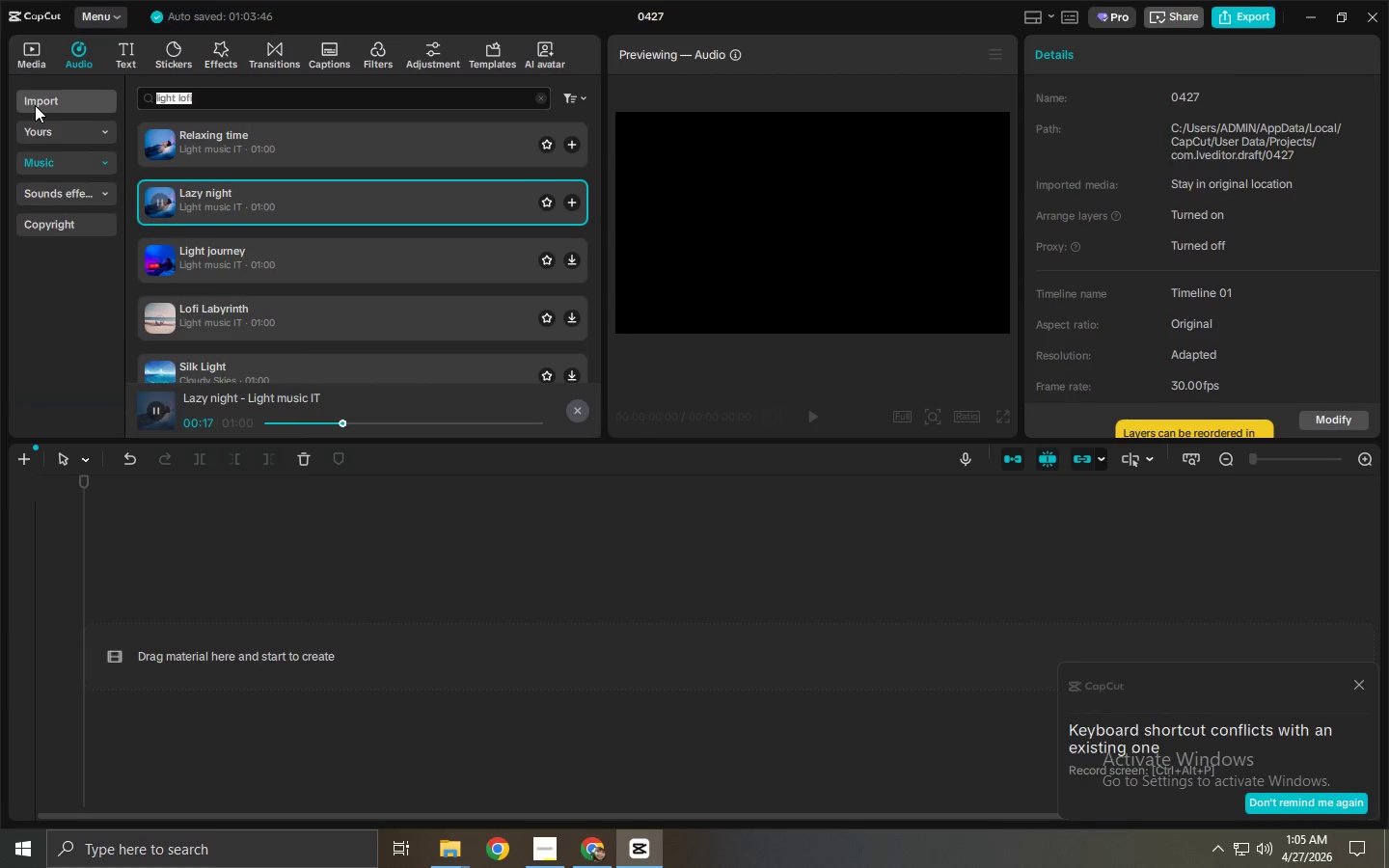 
type(soft piano\)
key(Backspace)
 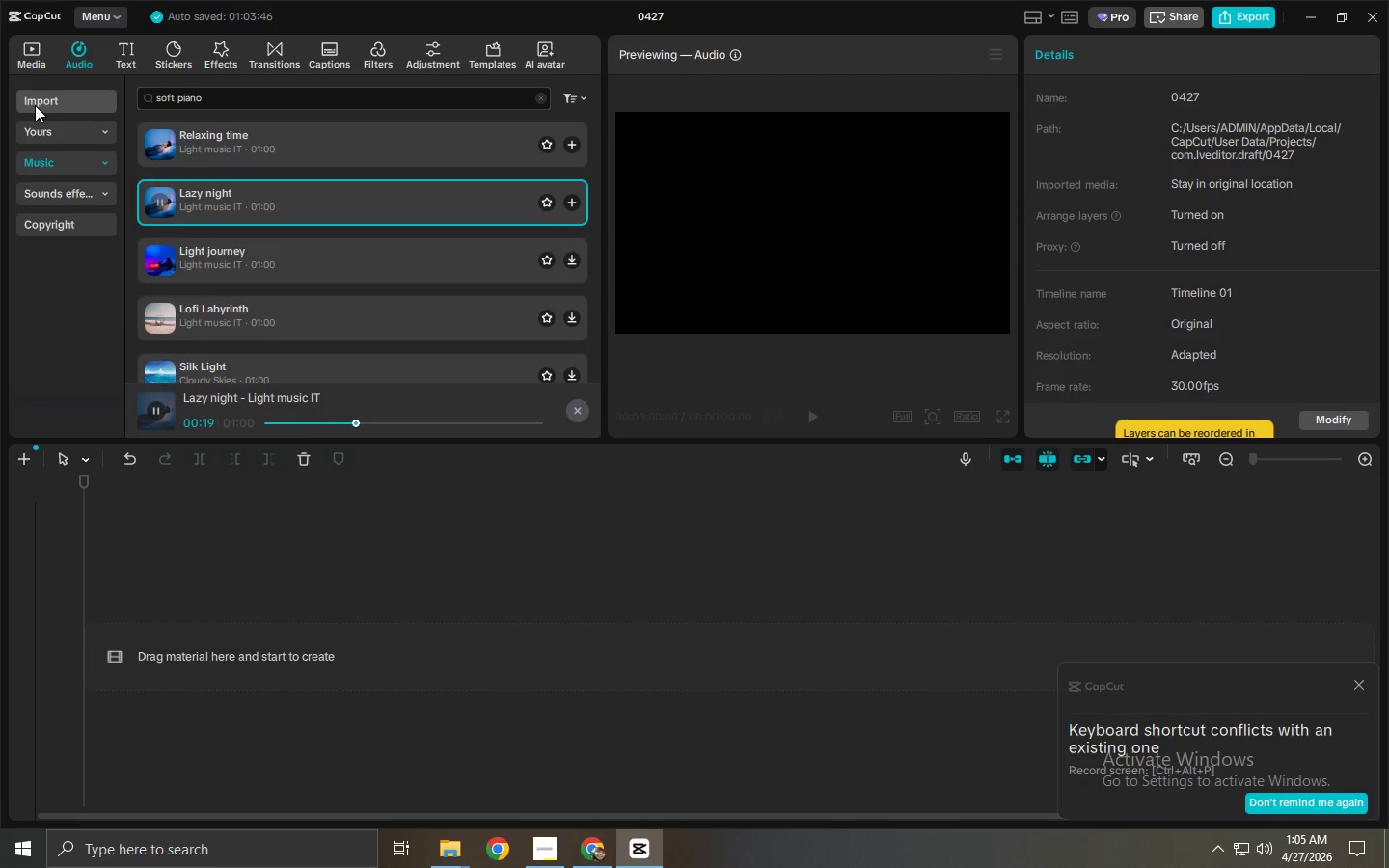 
key(Enter)
 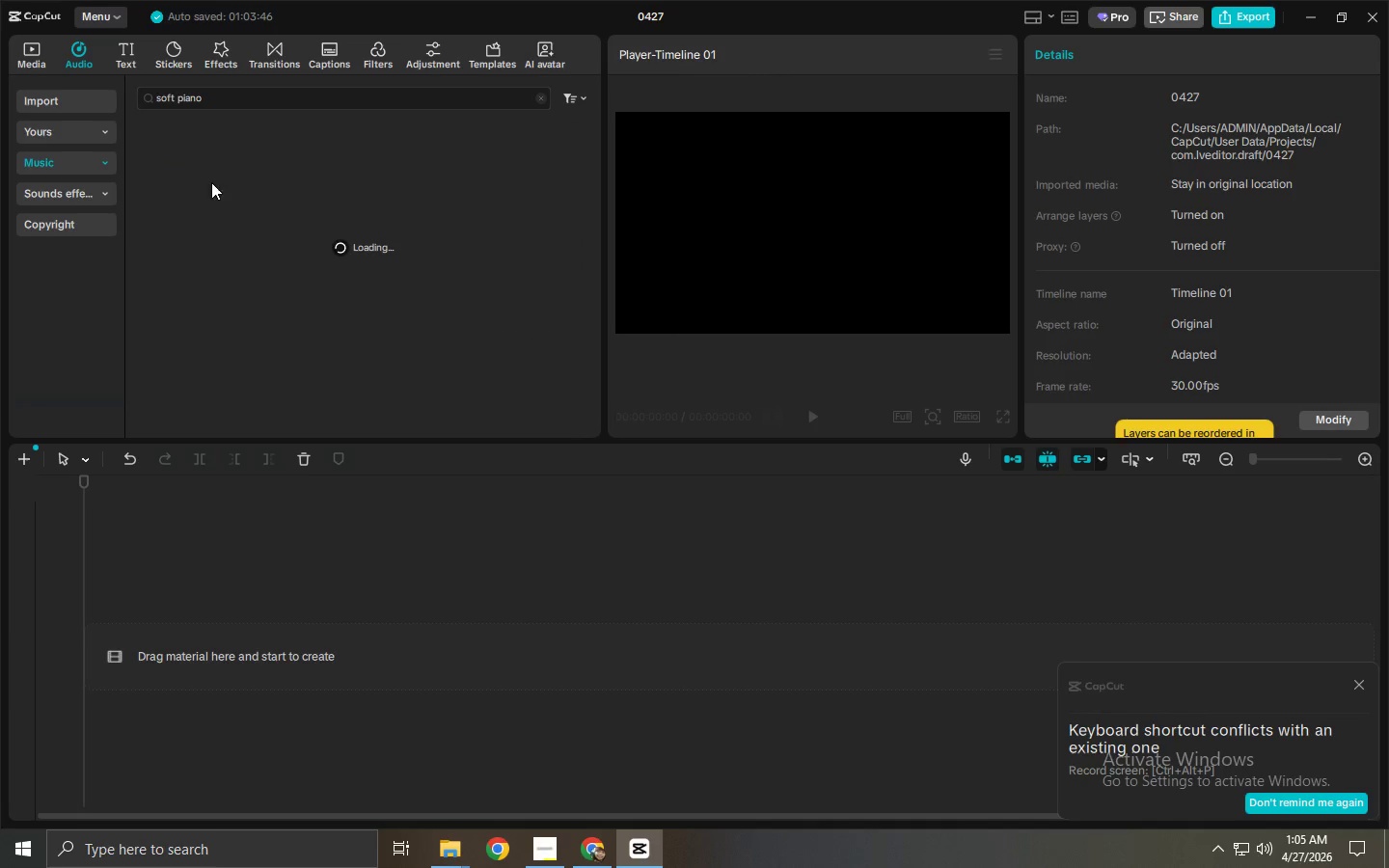 
left_click([238, 158])
 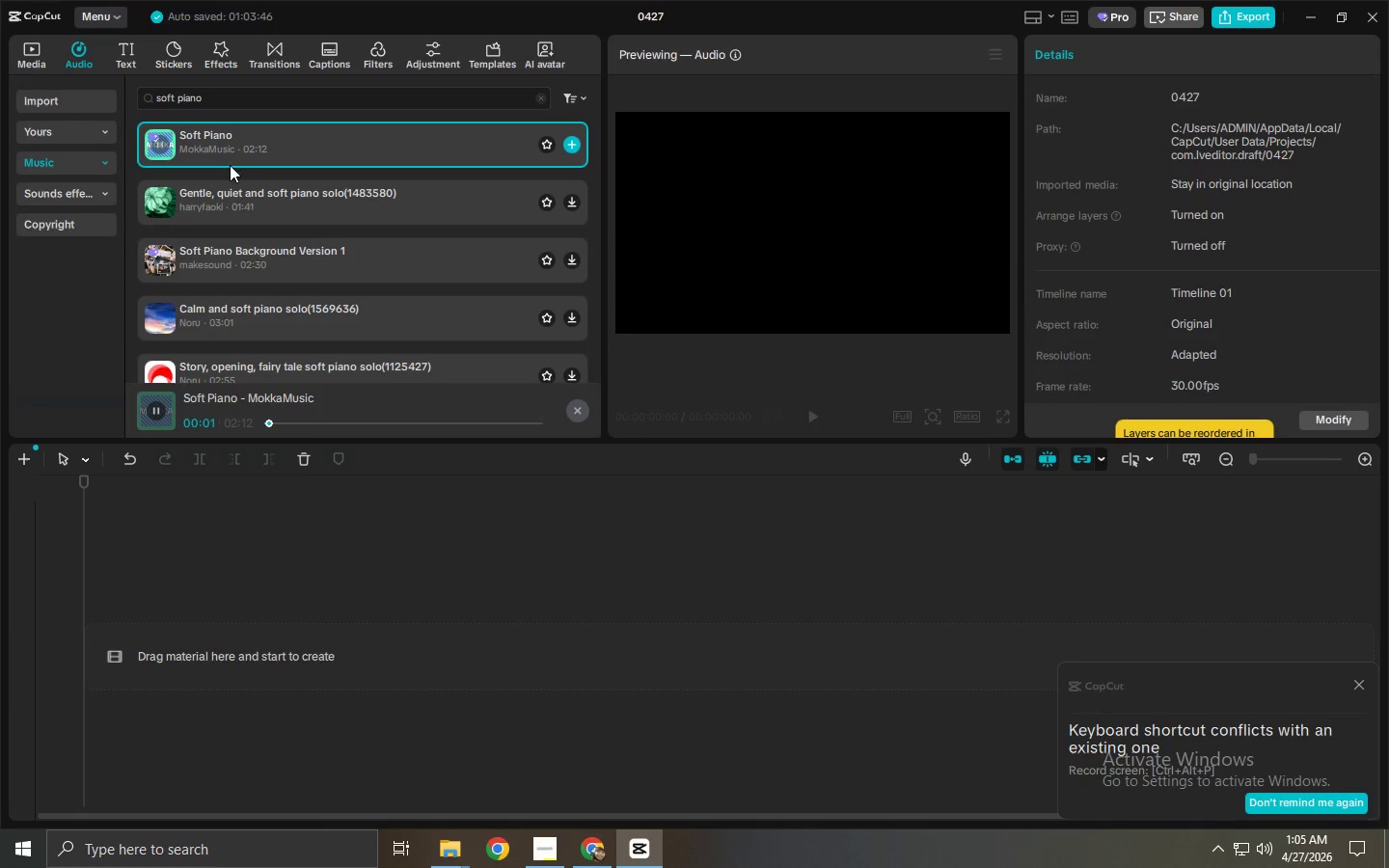 
left_click([288, 418])
 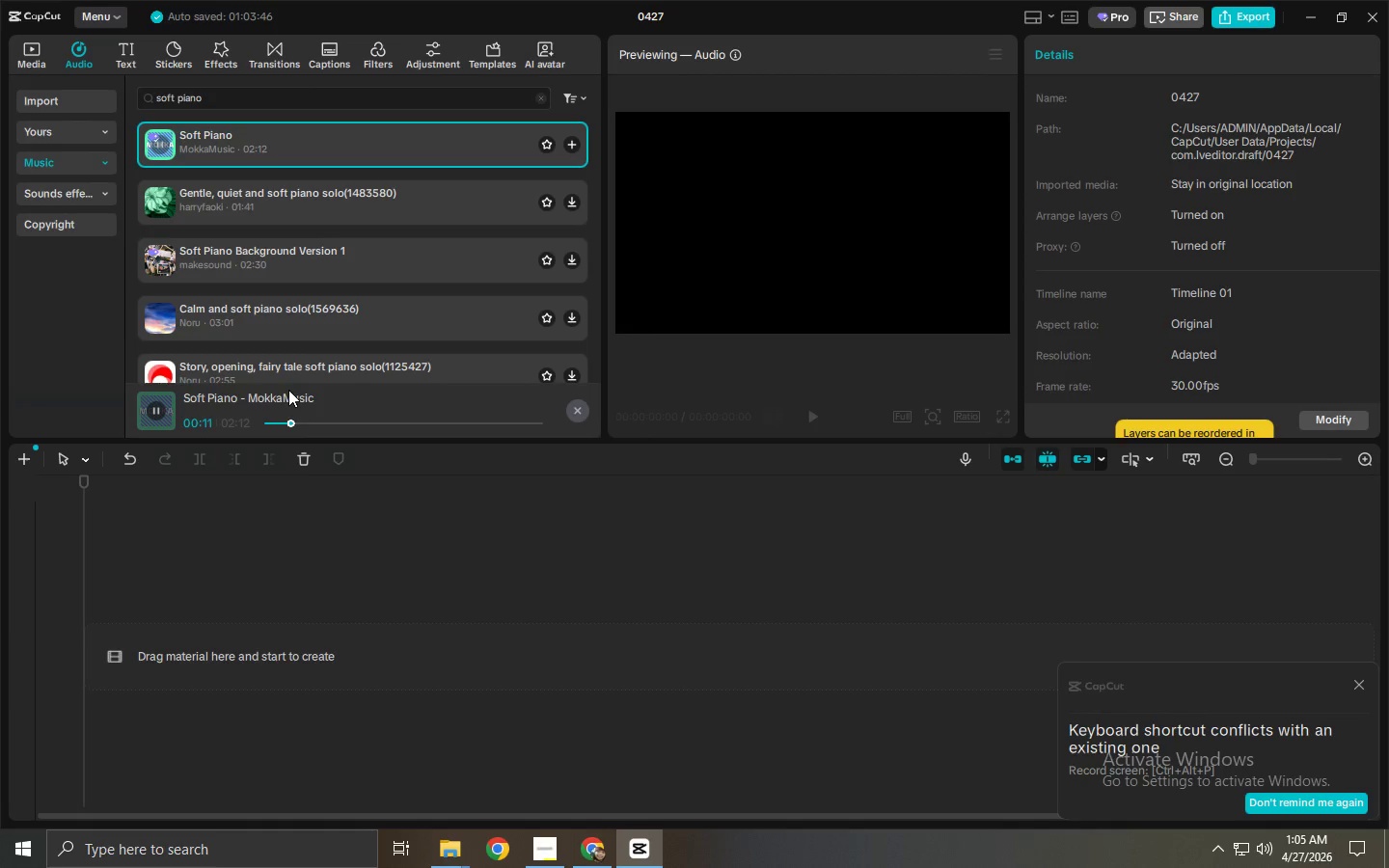 
left_click_drag(start_coordinate=[264, 149], to_coordinate=[215, 626])
 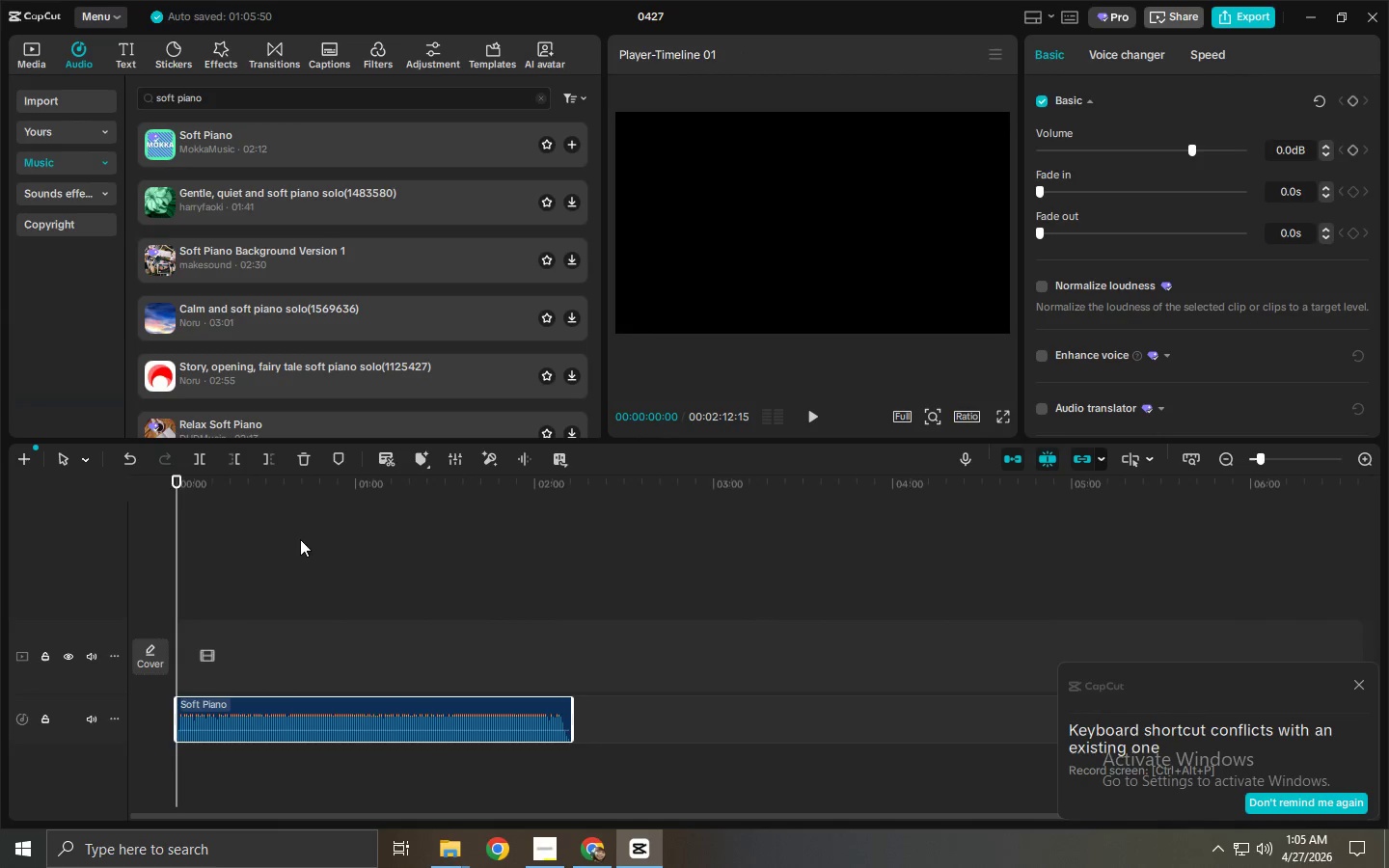 
left_click_drag(start_coordinate=[300, 502], to_coordinate=[400, 502])
 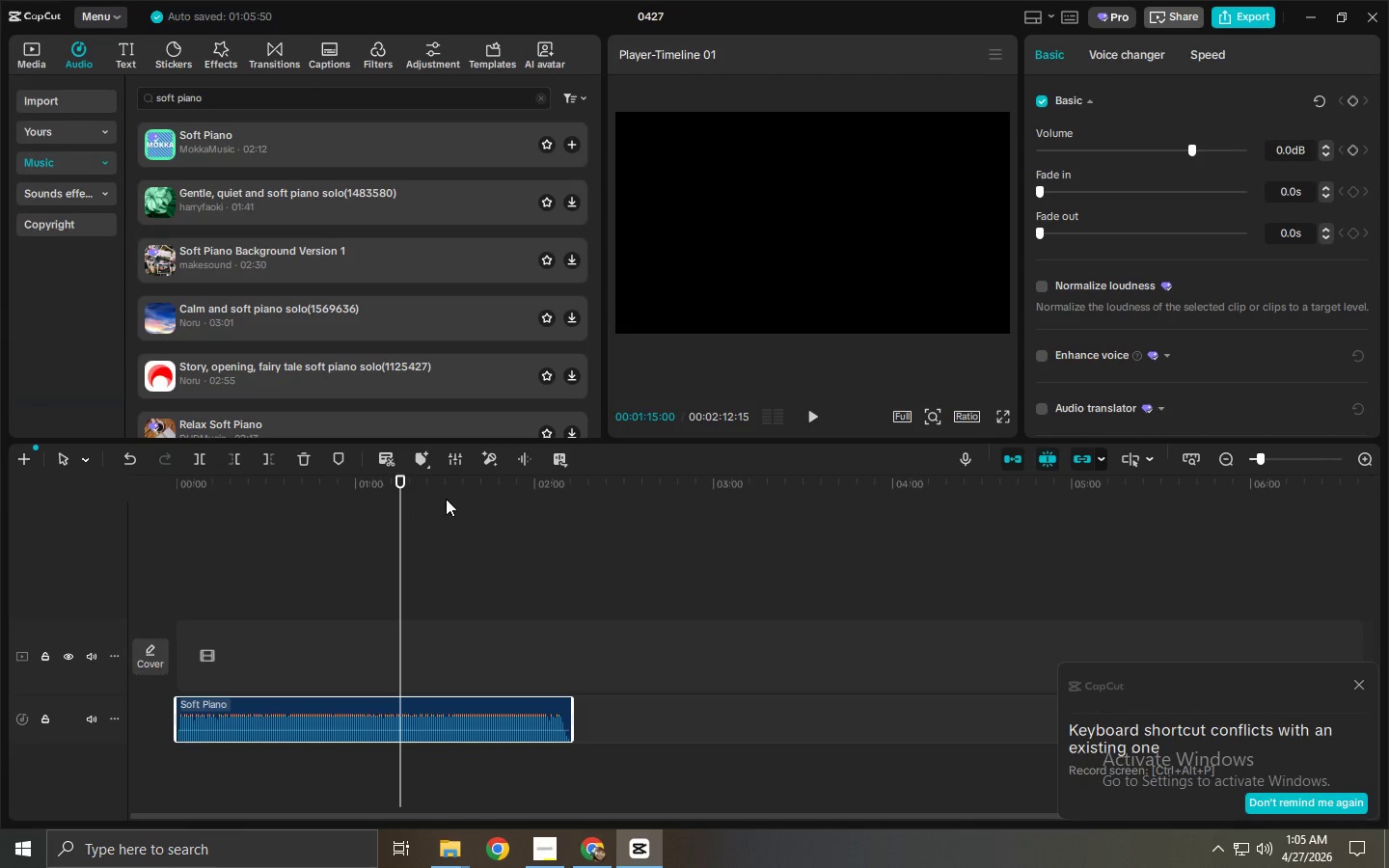 
key(Control+B)
 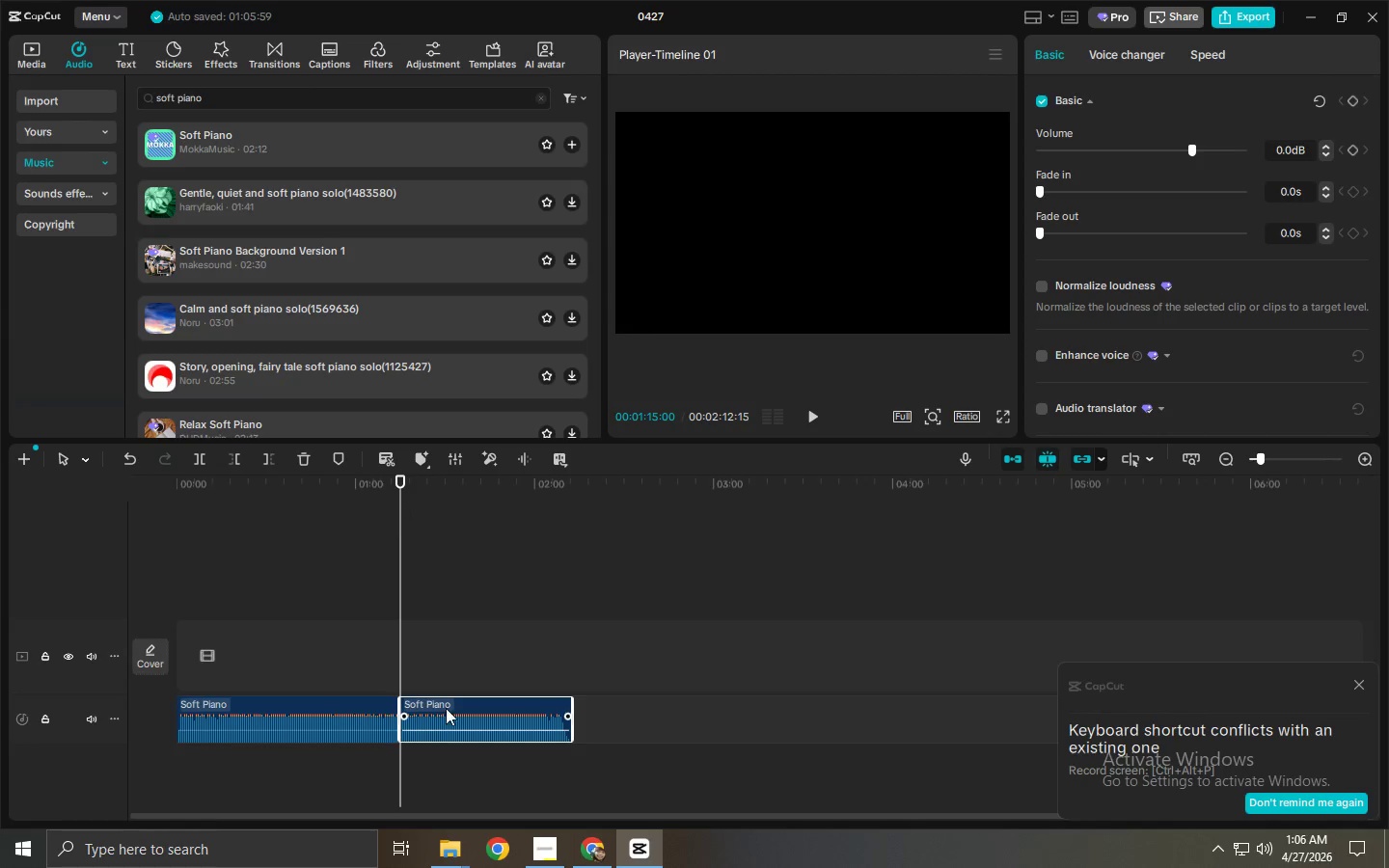 
key(Delete)
 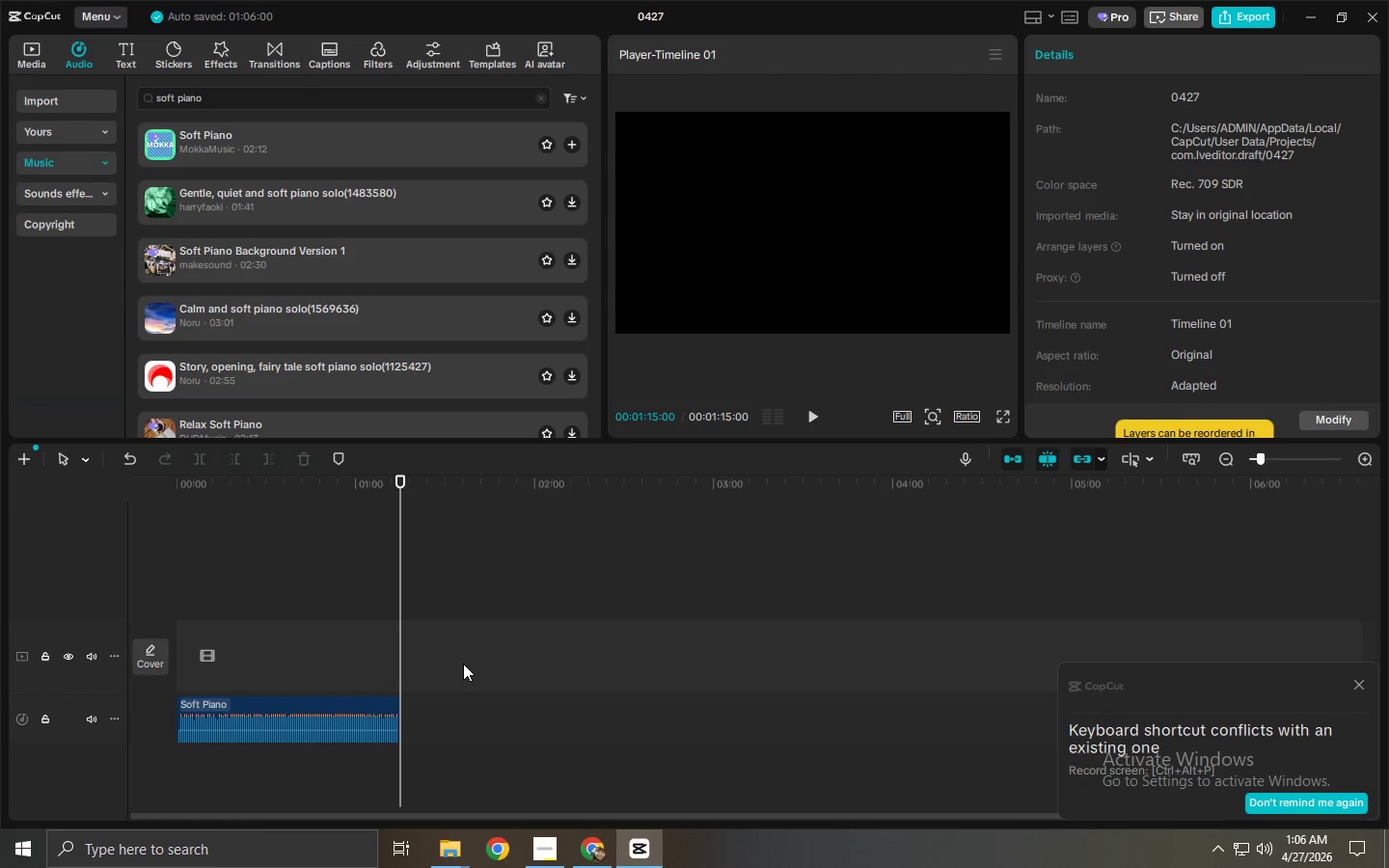 
wait(17.08)
 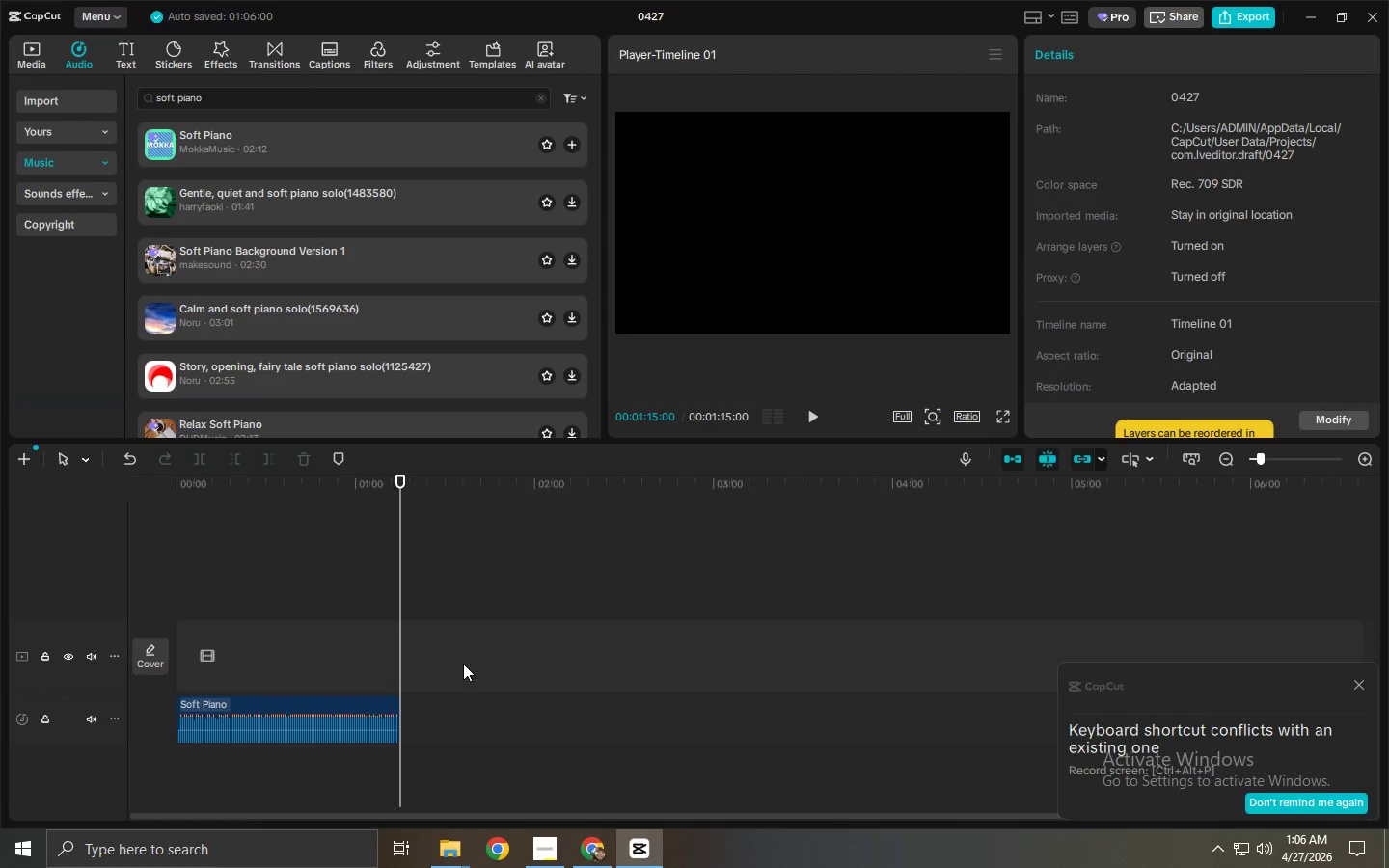 
left_click([303, 710])
 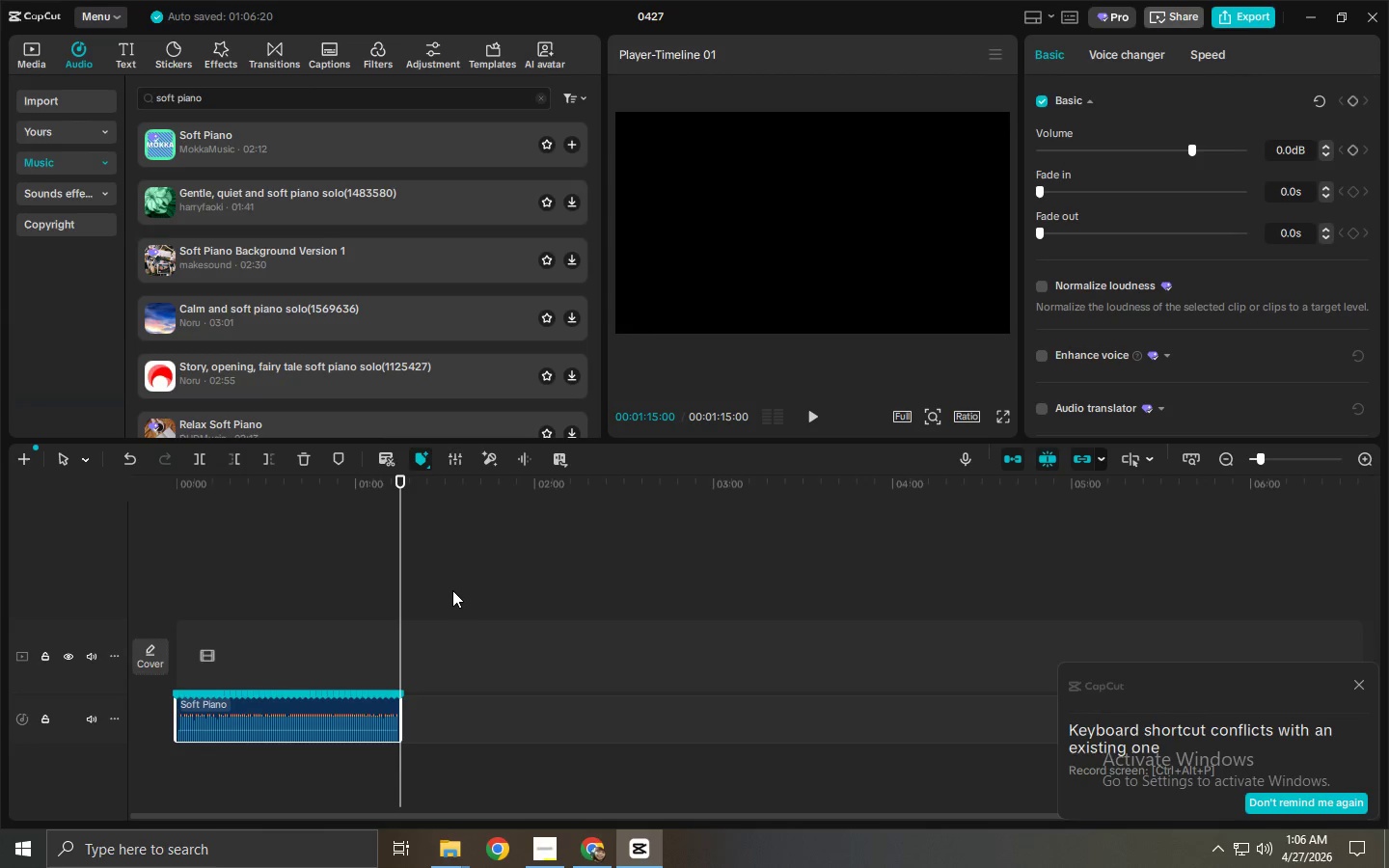 
left_click([447, 595])
 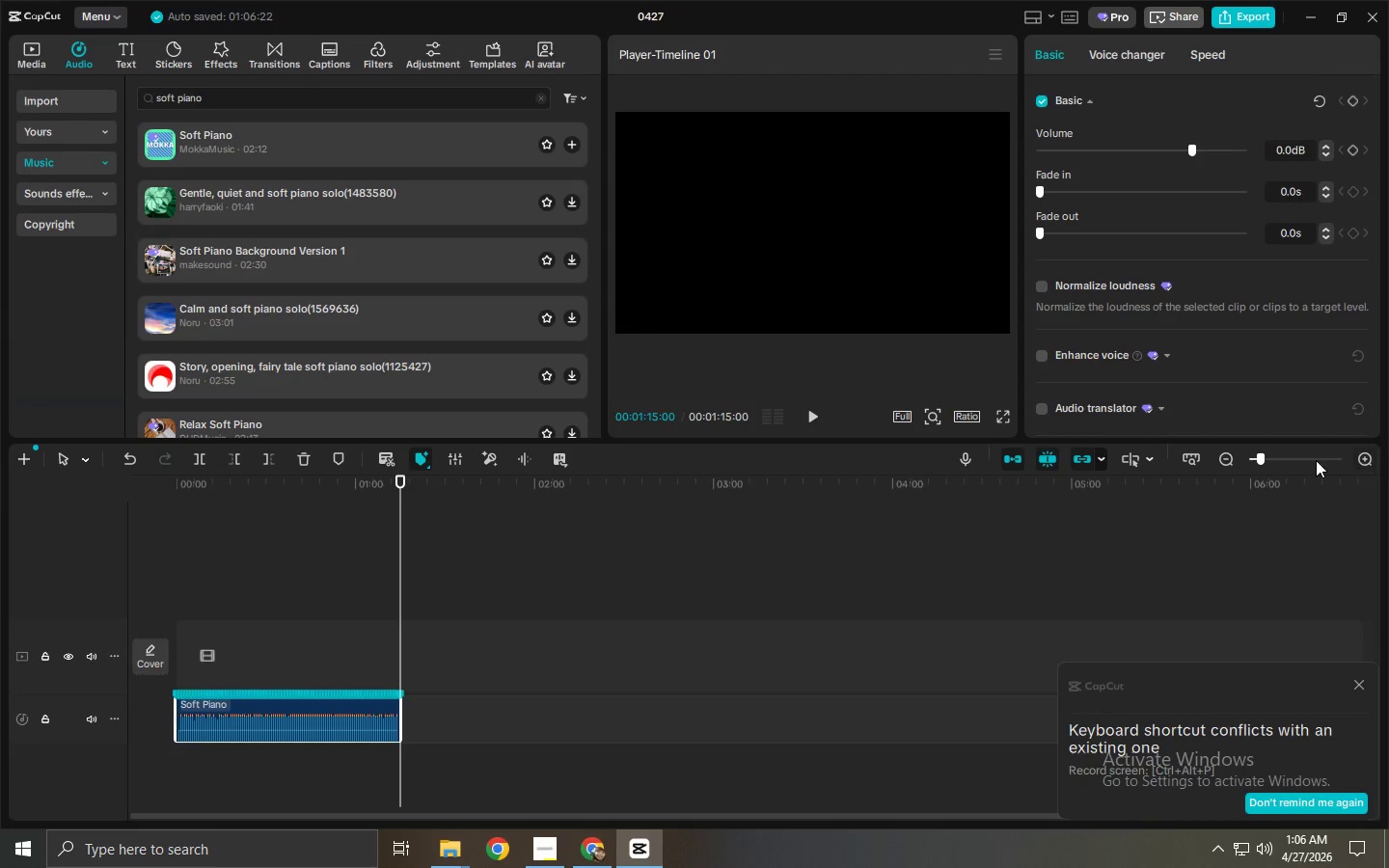 
left_click_drag(start_coordinate=[1275, 462], to_coordinate=[1286, 461])
 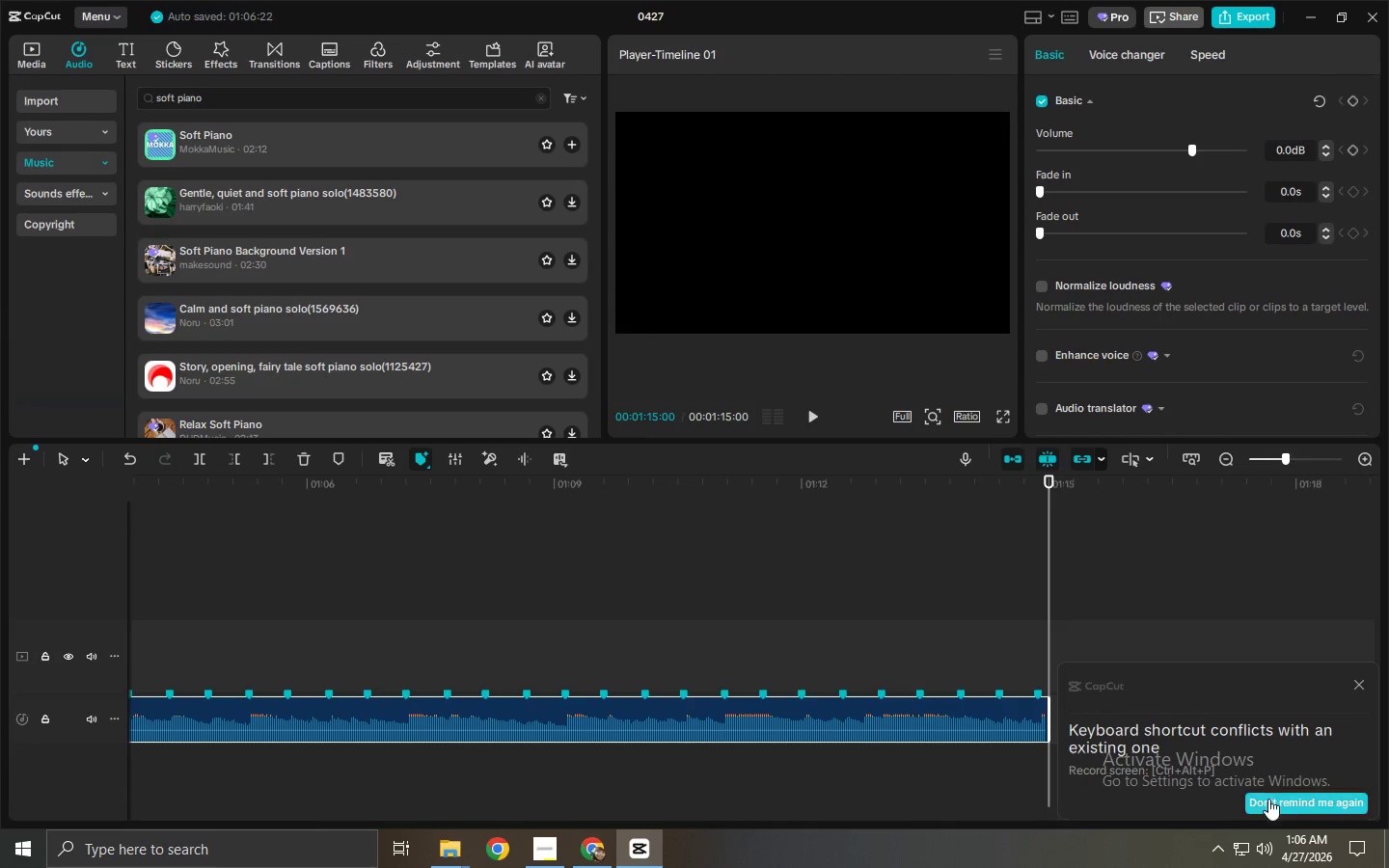 
left_click([1357, 692])
 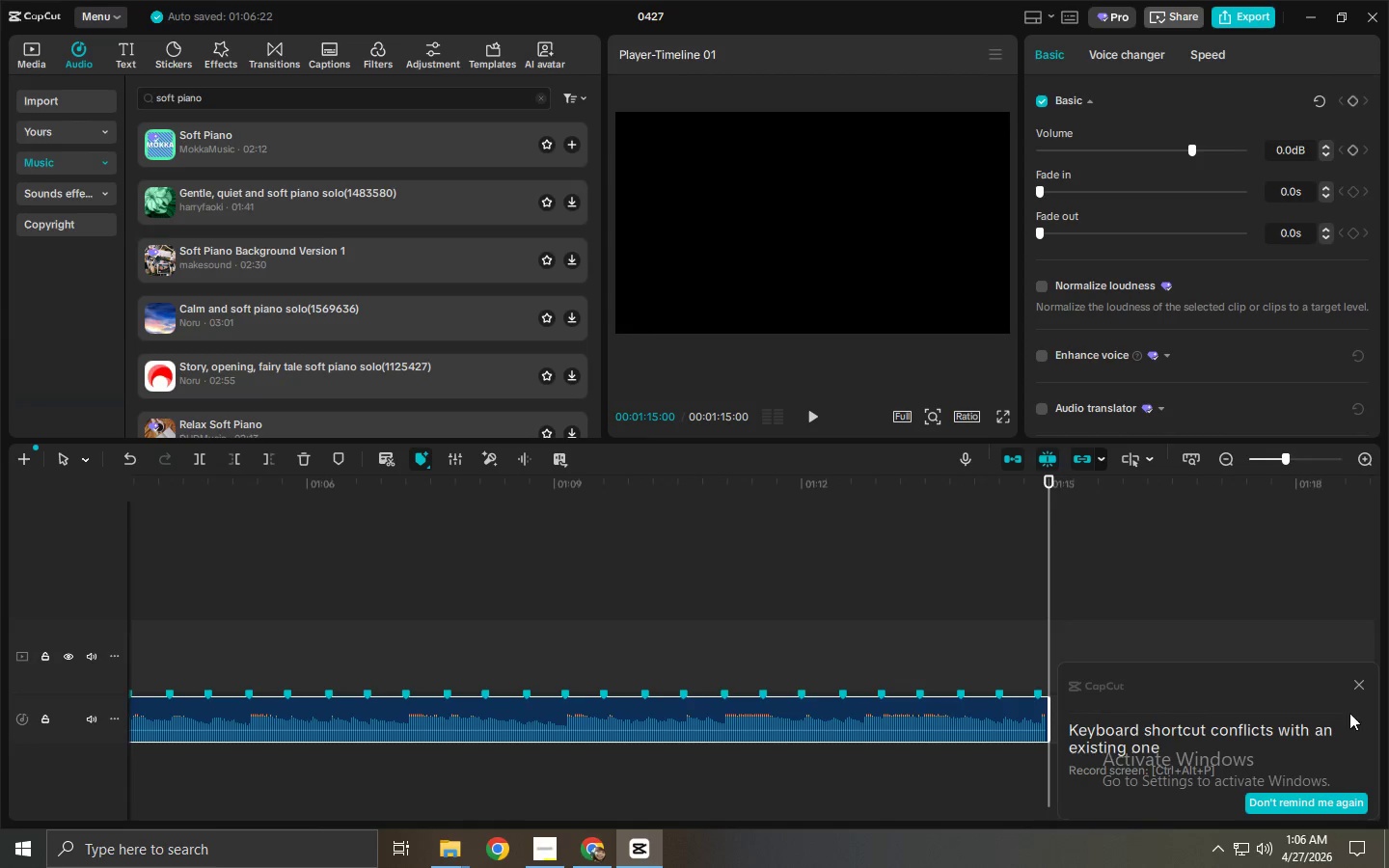 
left_click([1361, 683])
 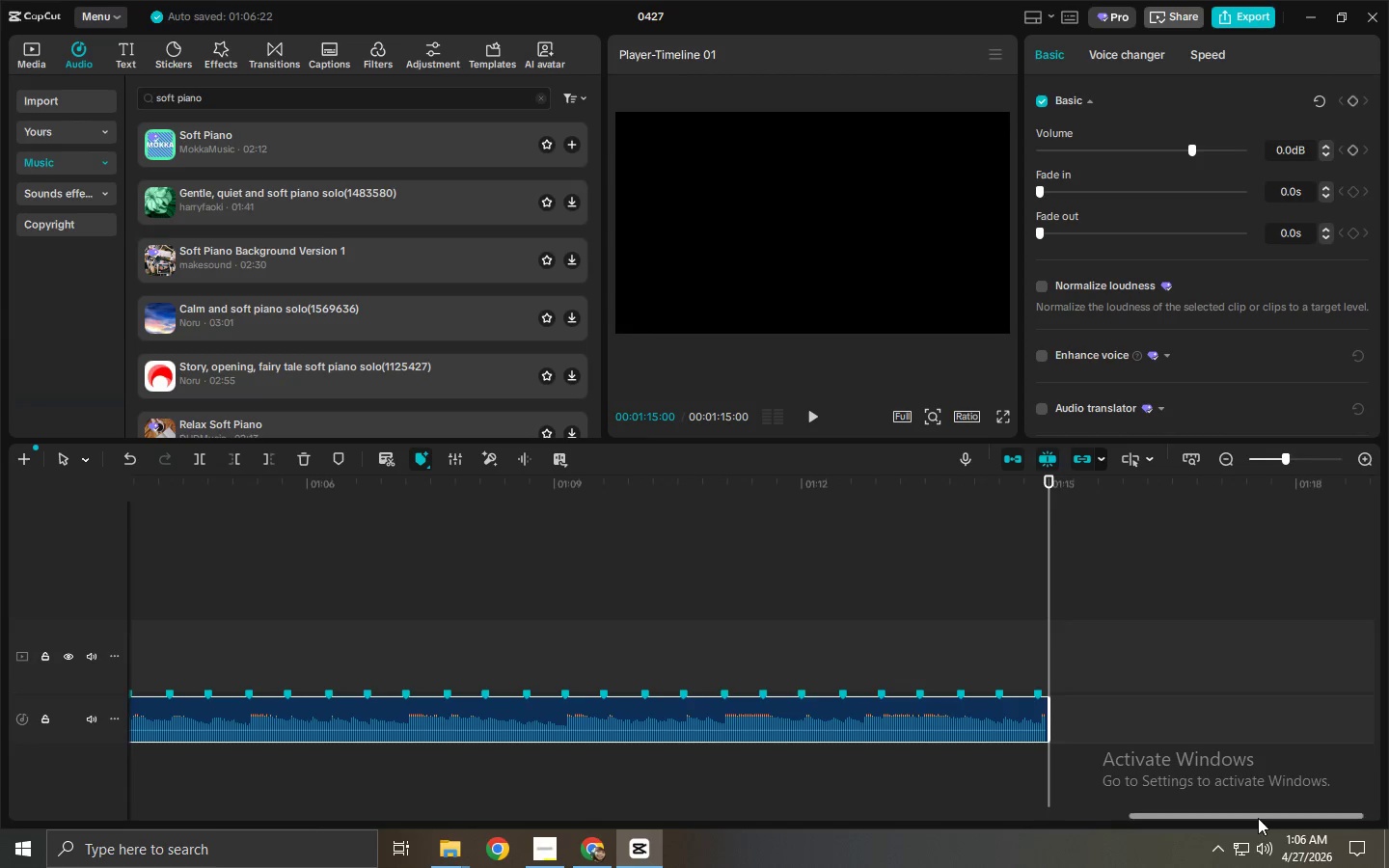 
left_click_drag(start_coordinate=[1258, 818], to_coordinate=[0, 805])
 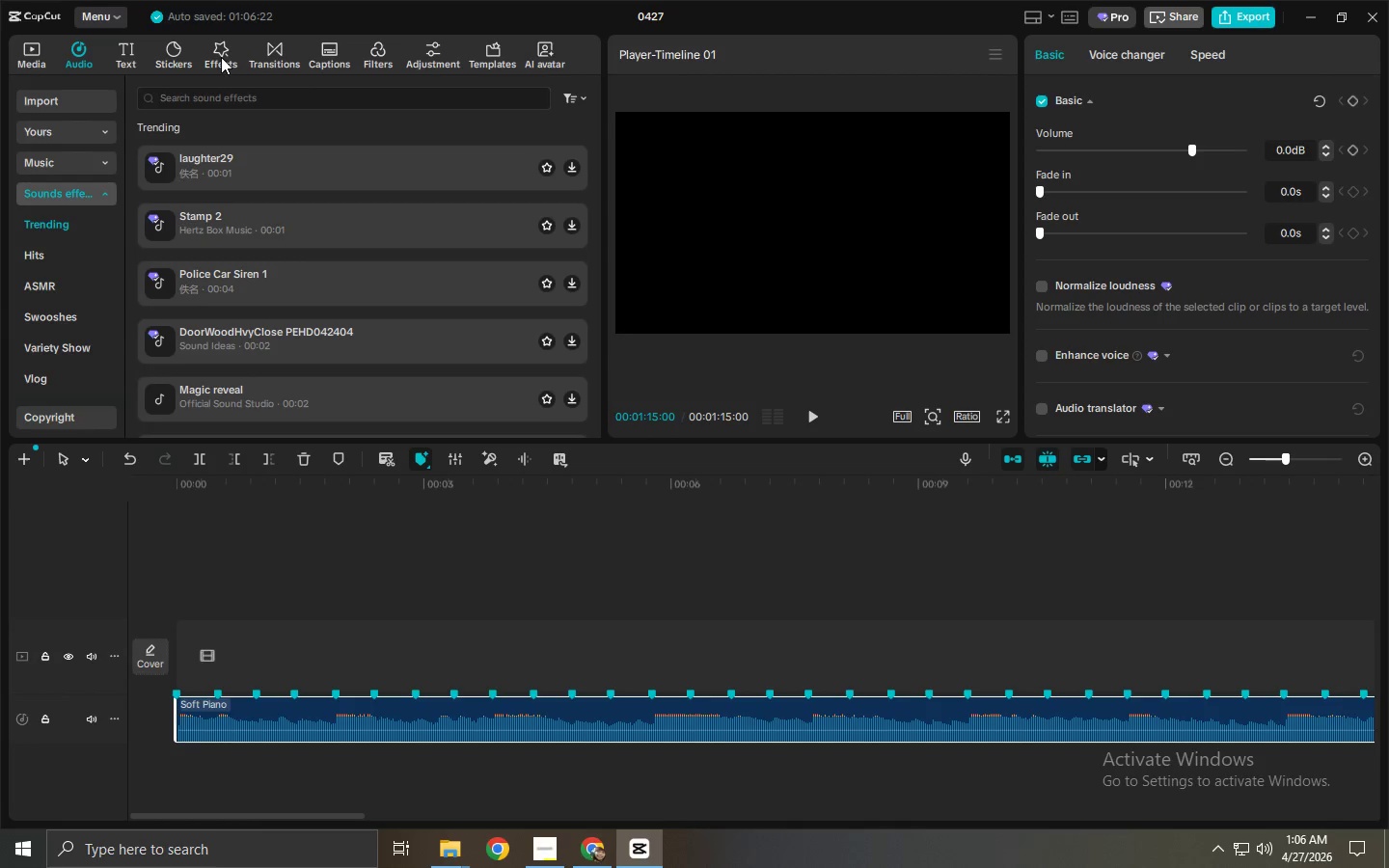 
wait(20.97)
 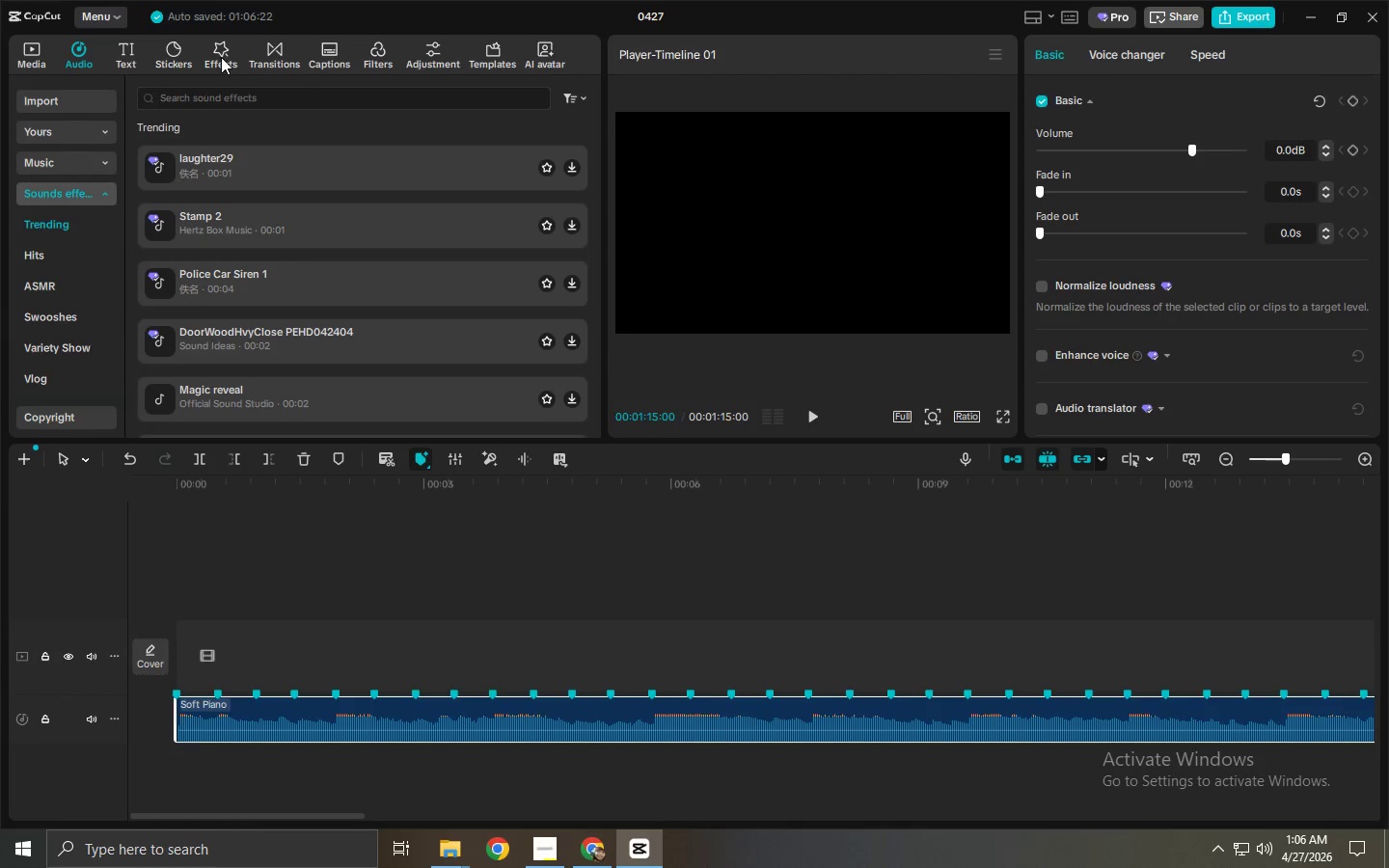 
left_click([36, 65])
 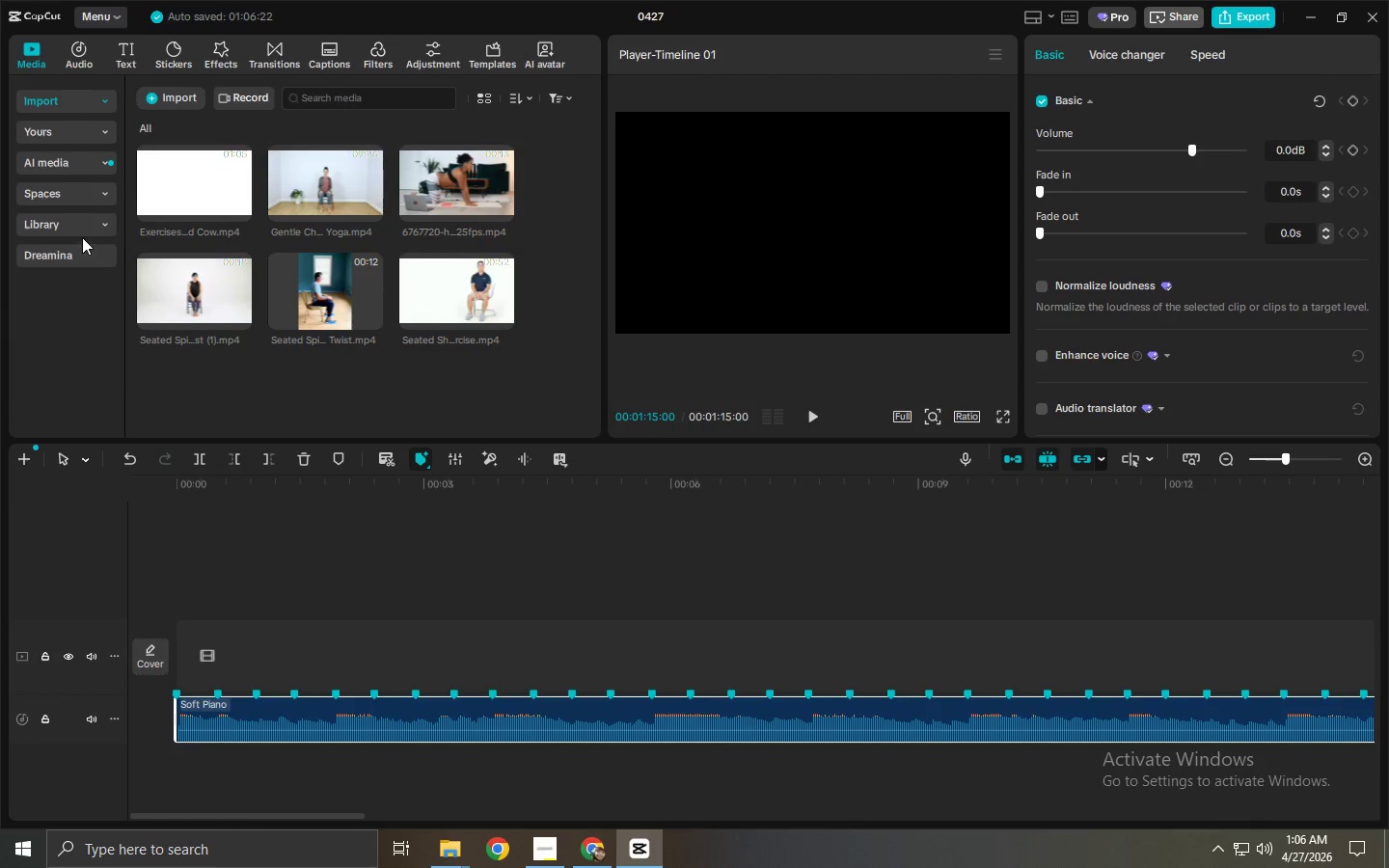 
left_click([69, 219])
 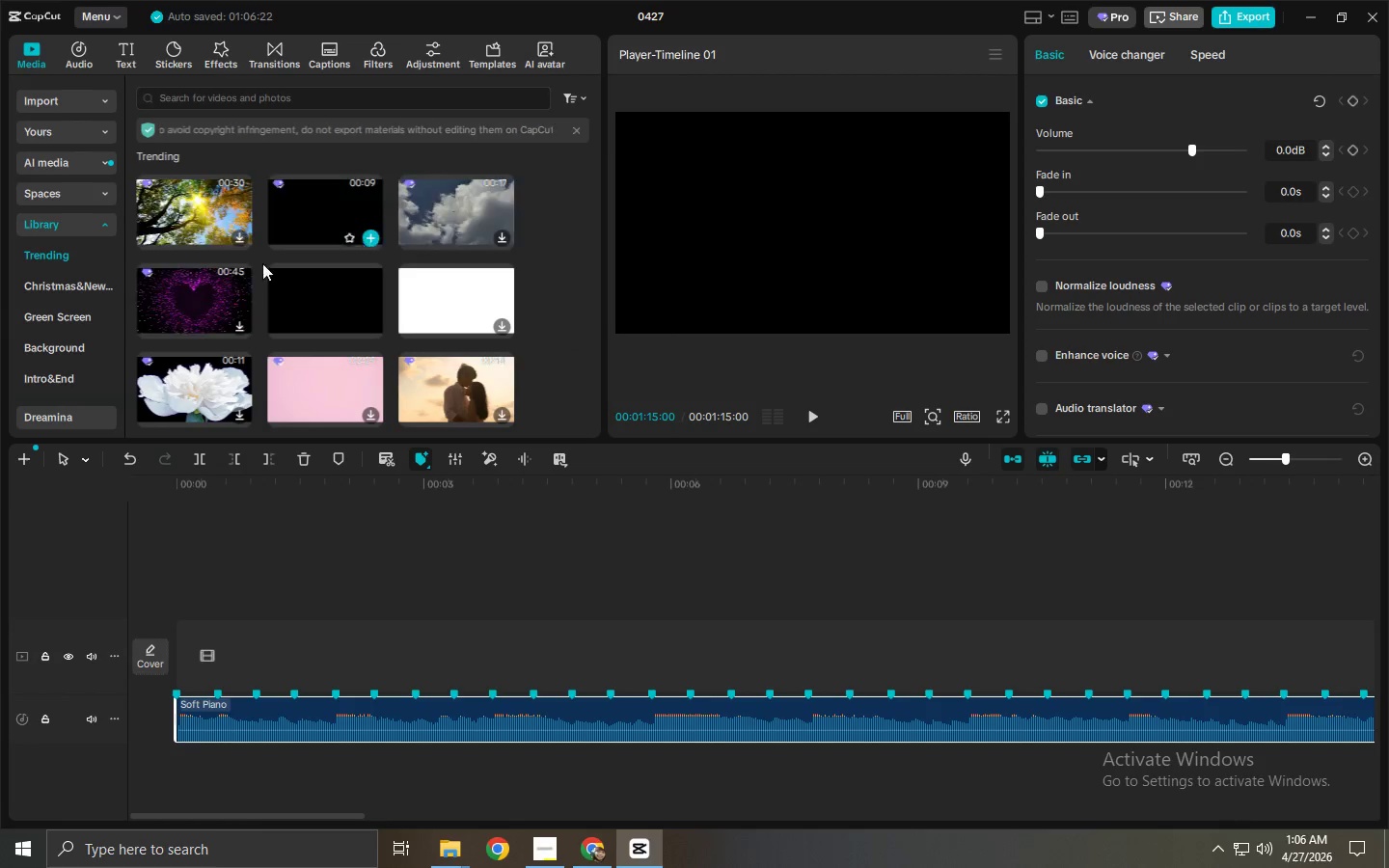 
left_click_drag(start_coordinate=[281, 288], to_coordinate=[224, 652])
 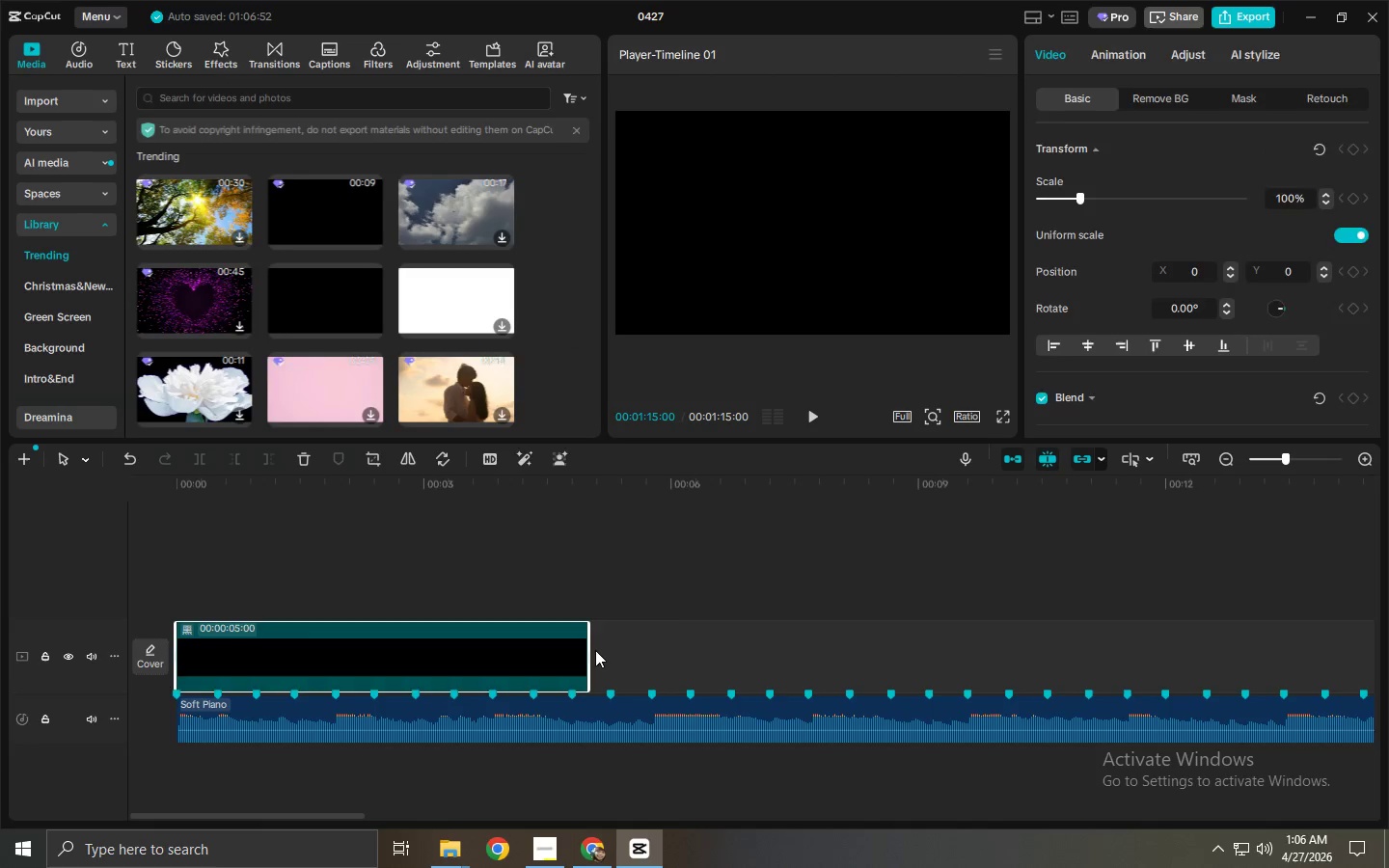 
double_click([587, 649])
 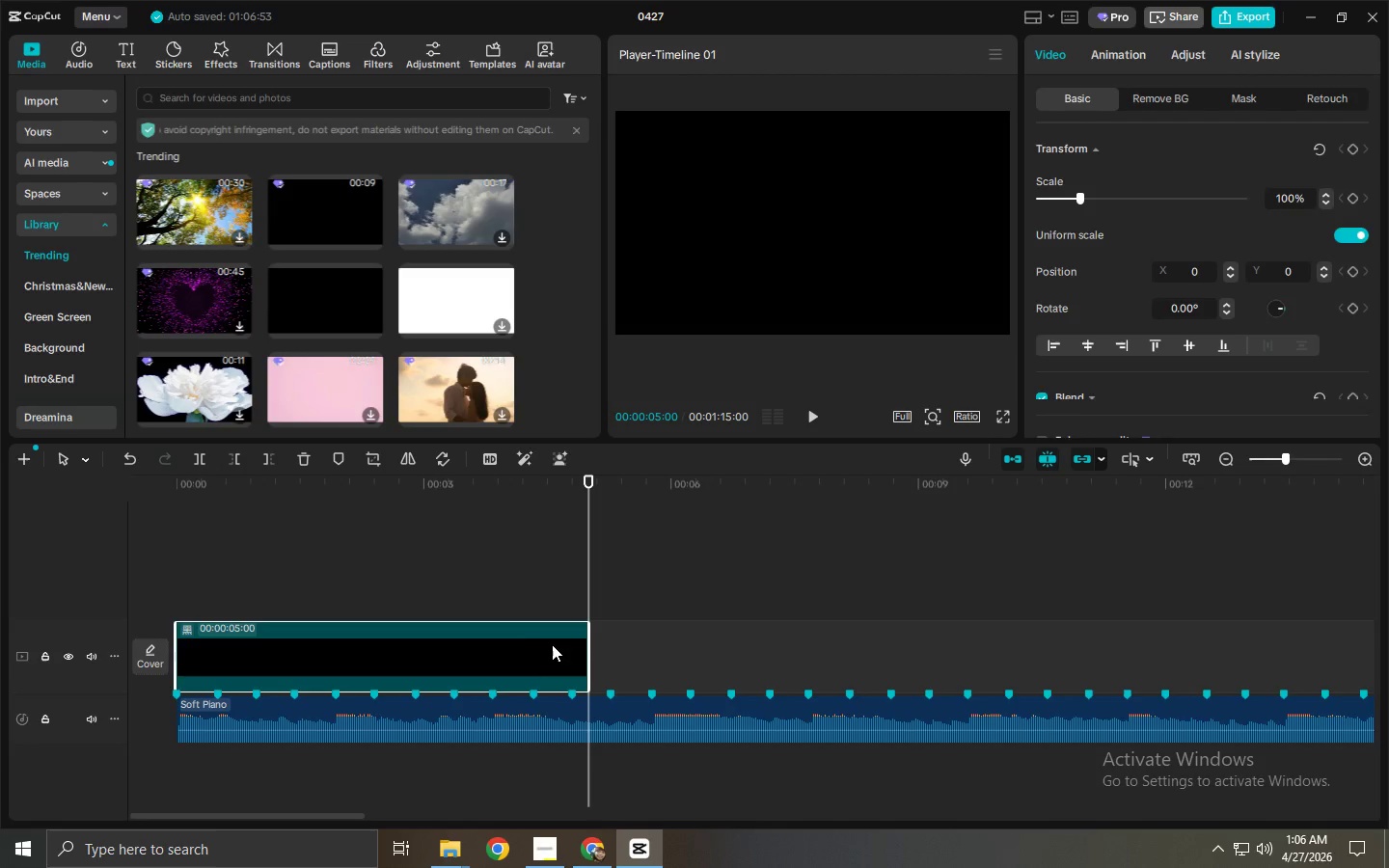 
triple_click([547, 642])
 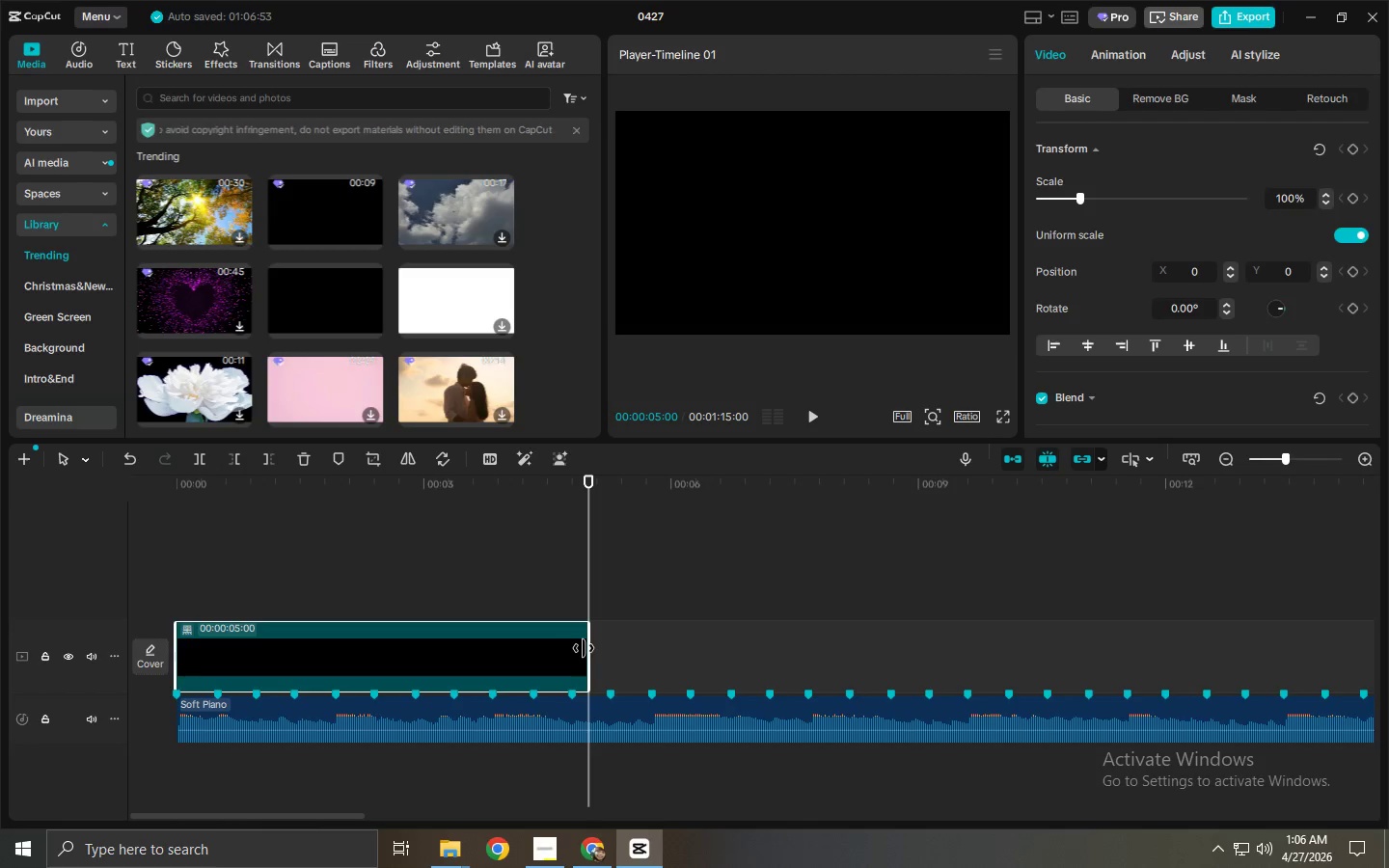 
left_click_drag(start_coordinate=[585, 648], to_coordinate=[256, 637])
 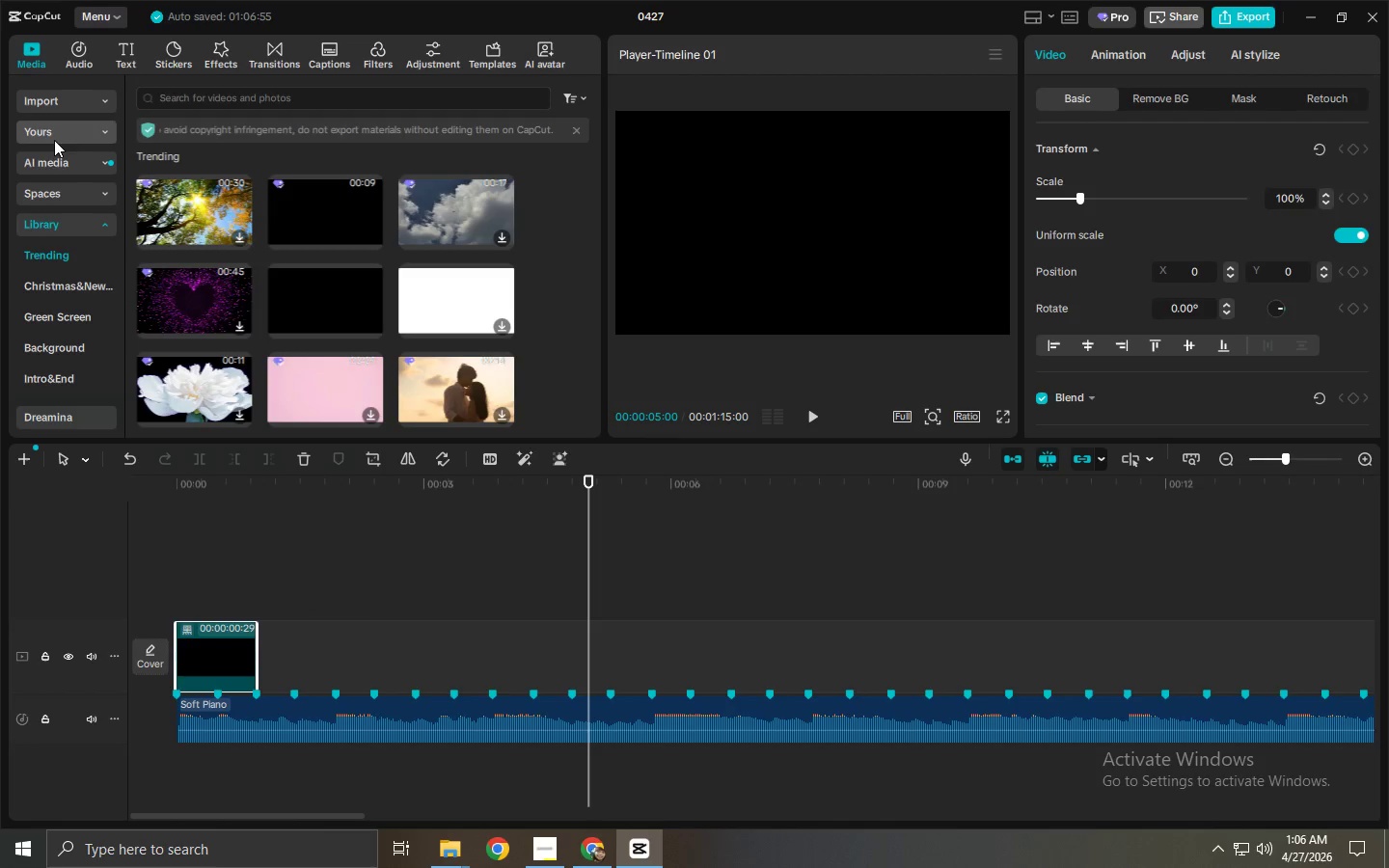 
double_click([55, 109])
 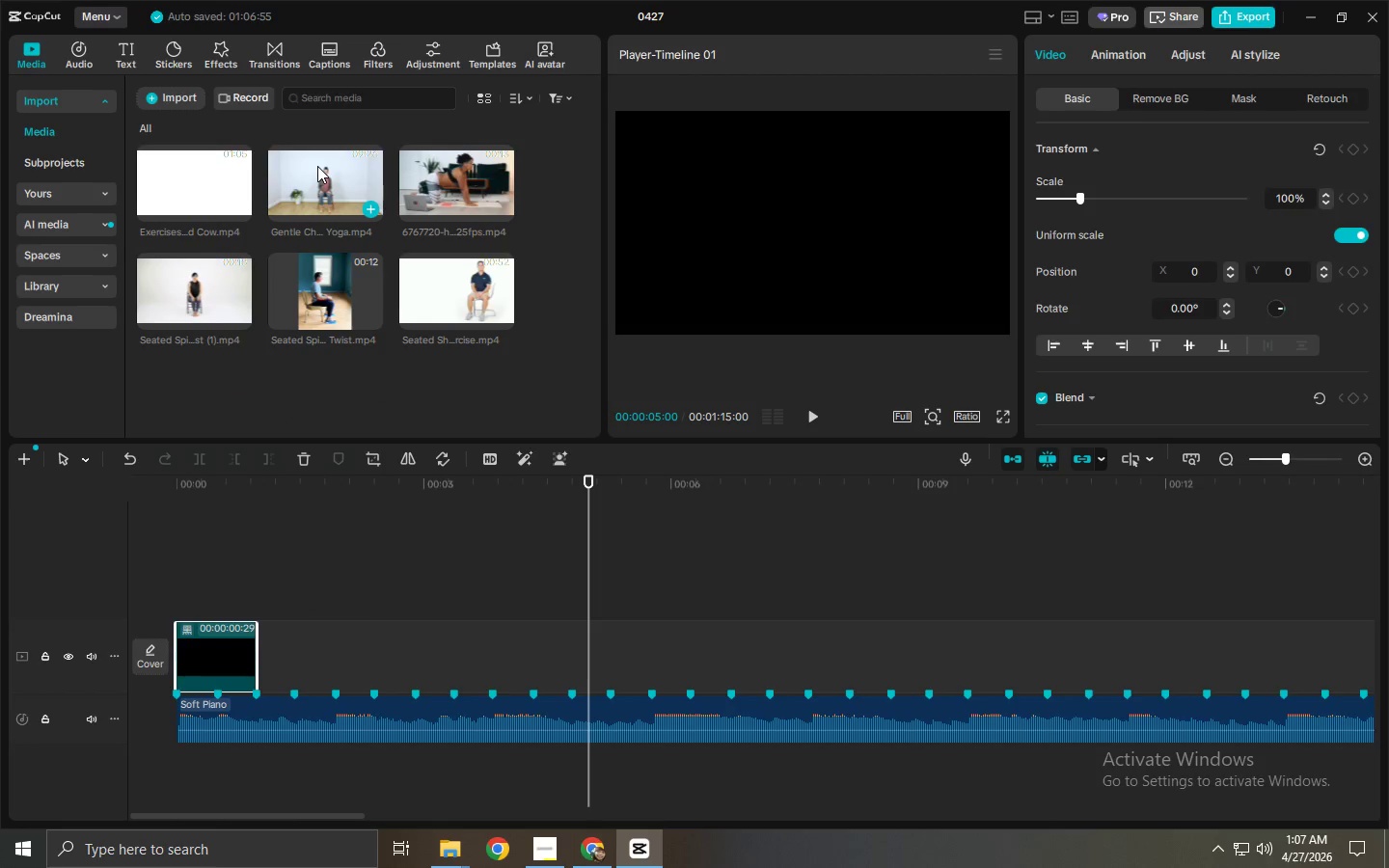 
wait(5.58)
 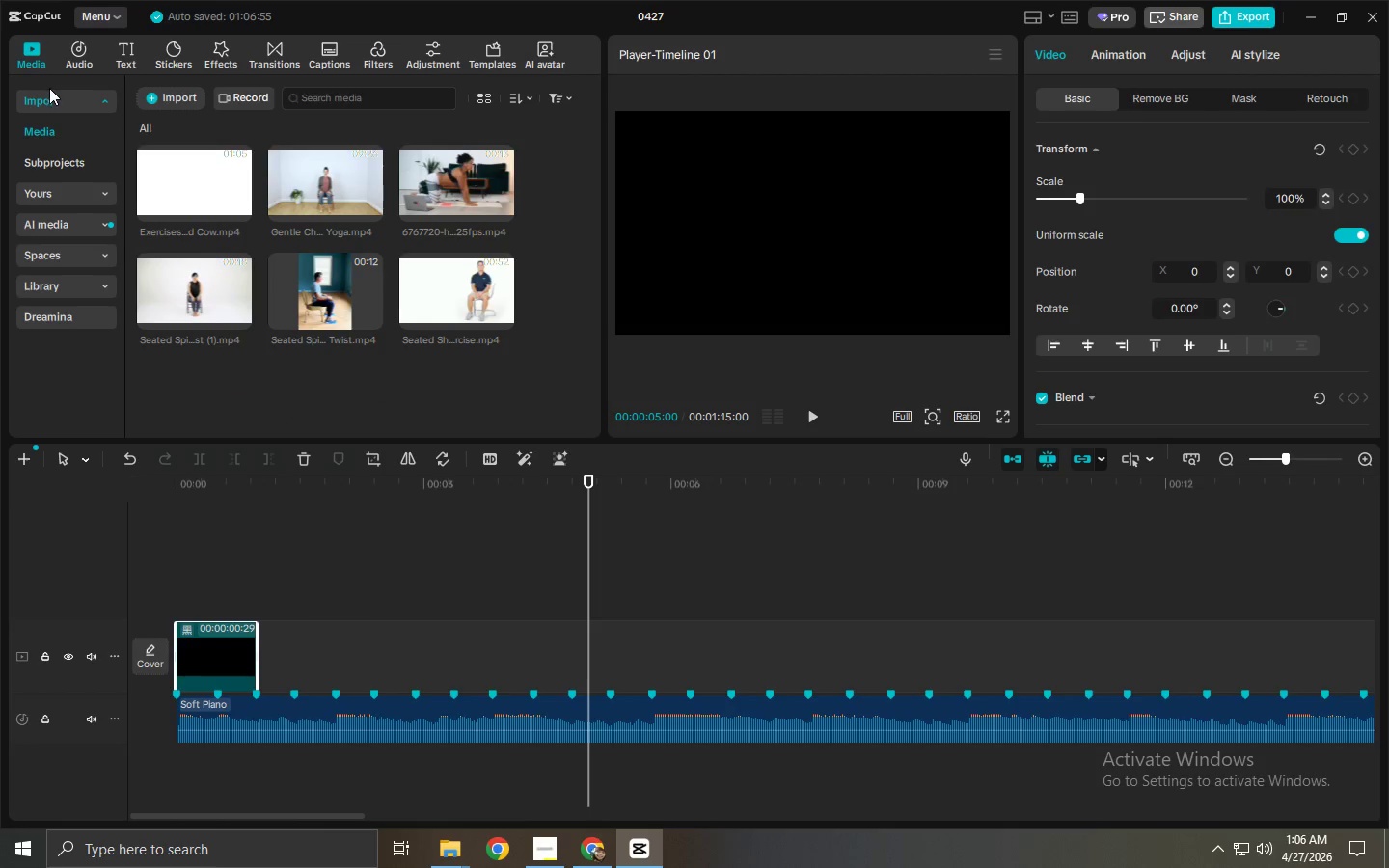 
left_click([317, 166])
 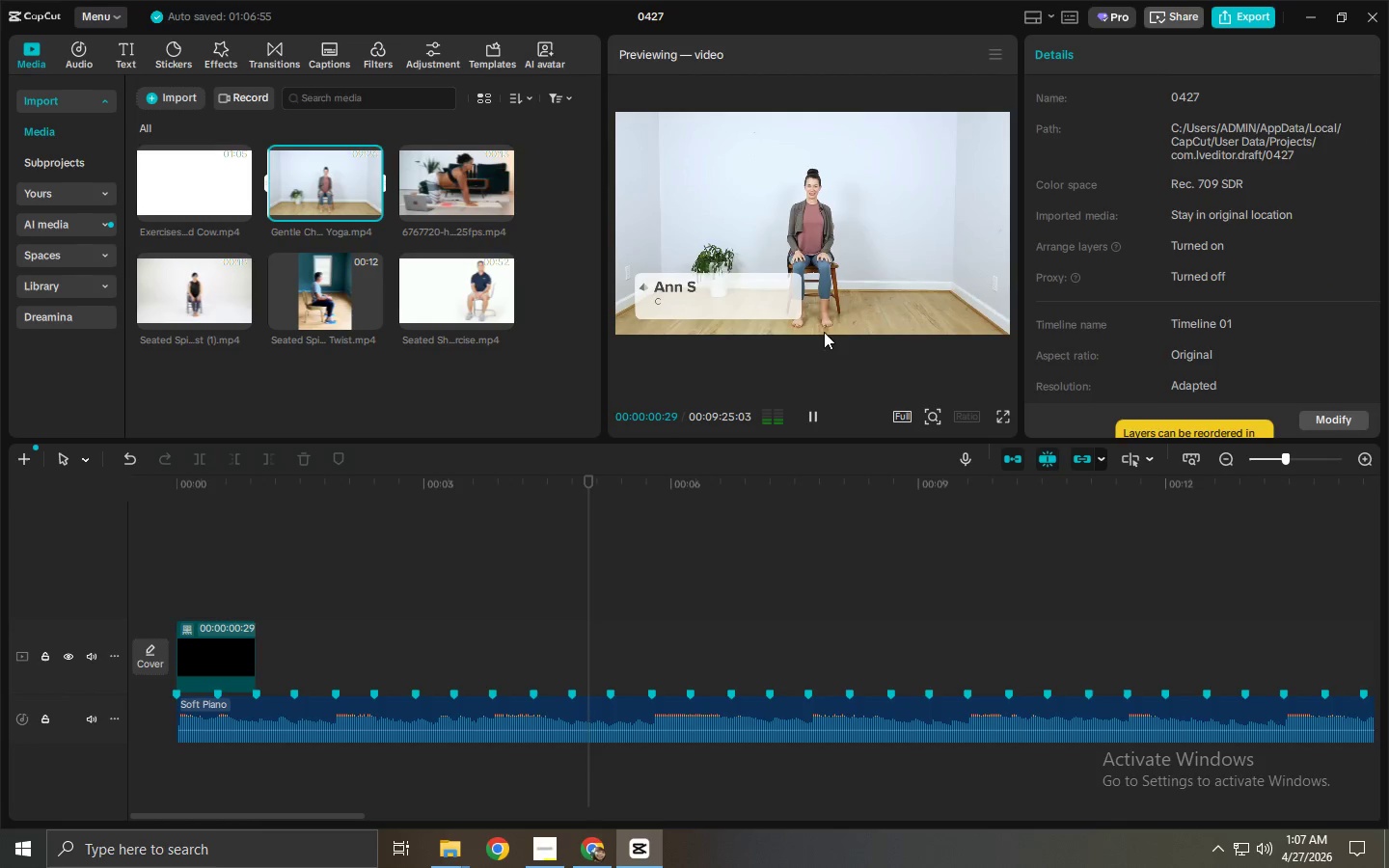 
left_click([168, 274])
 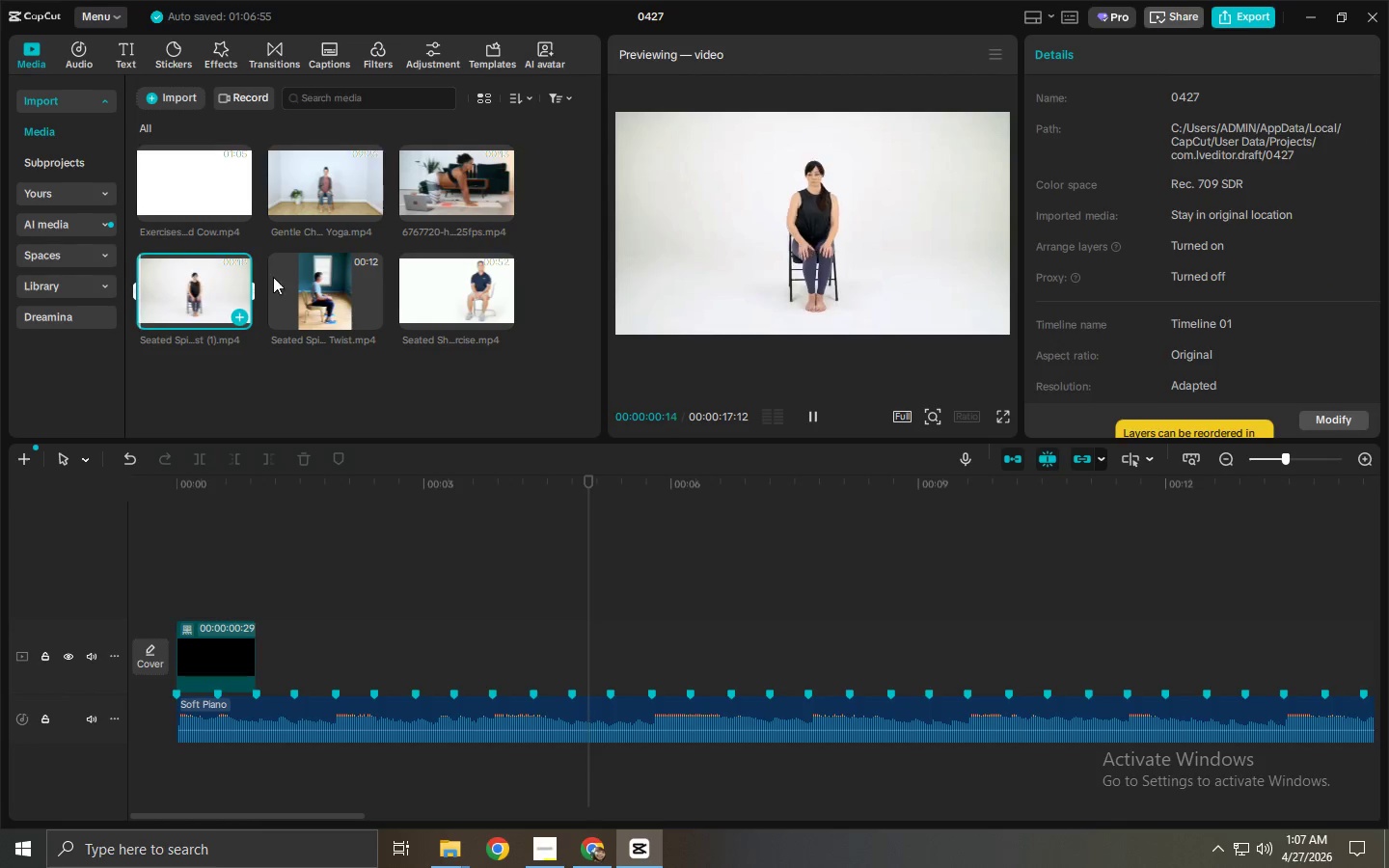 
left_click([349, 313])
 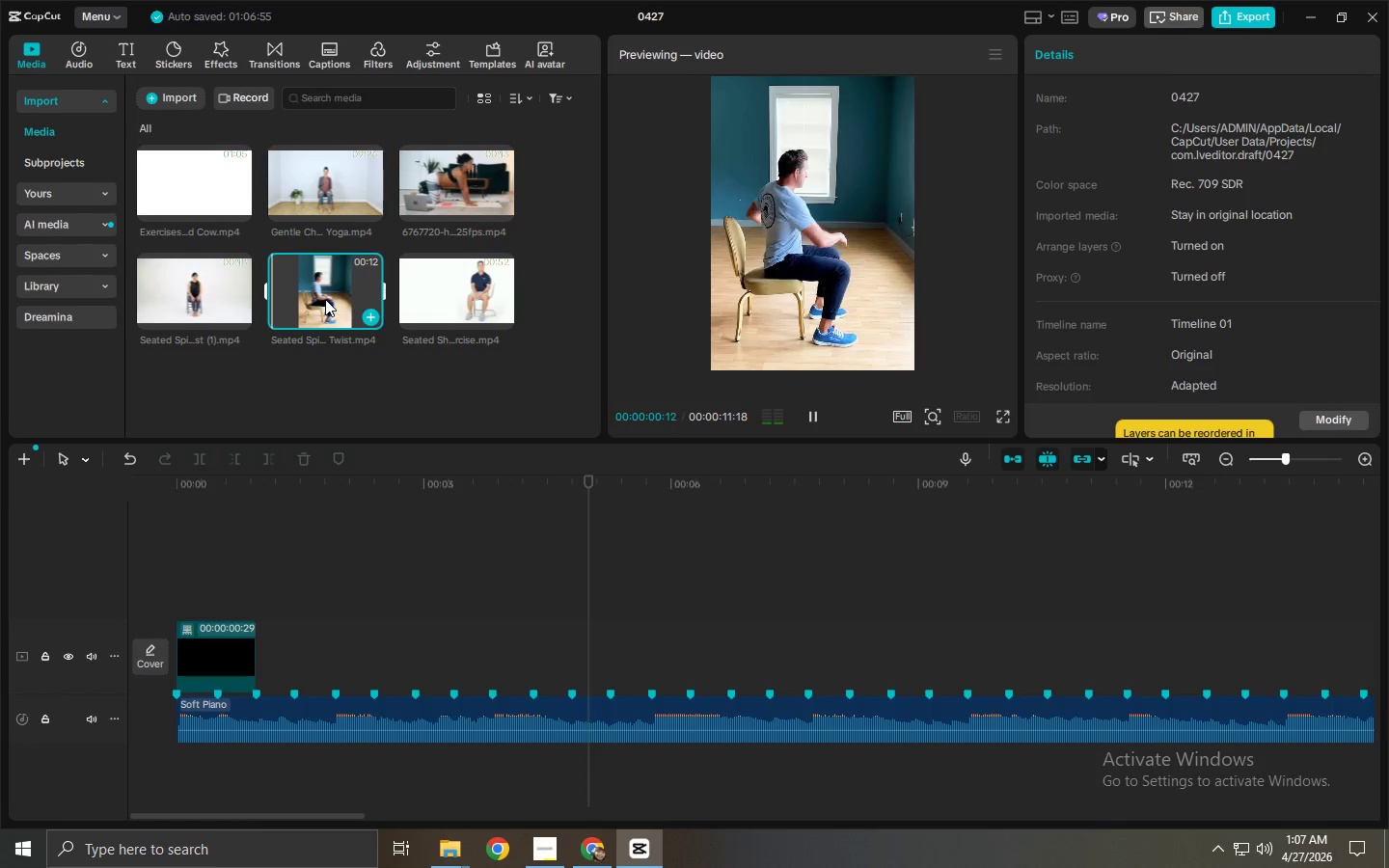 
left_click_drag(start_coordinate=[324, 298], to_coordinate=[309, 626])
 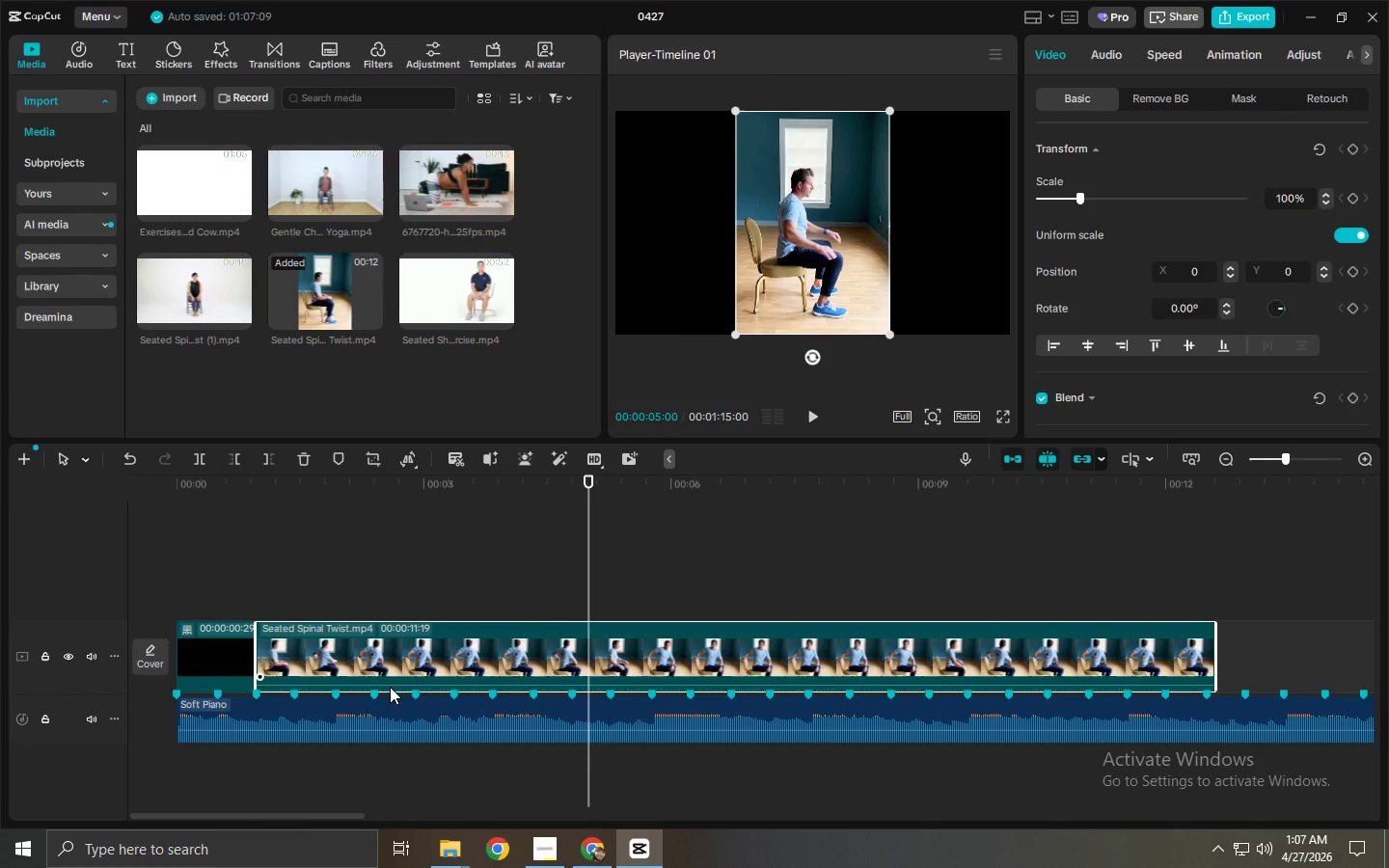 
left_click([395, 683])
 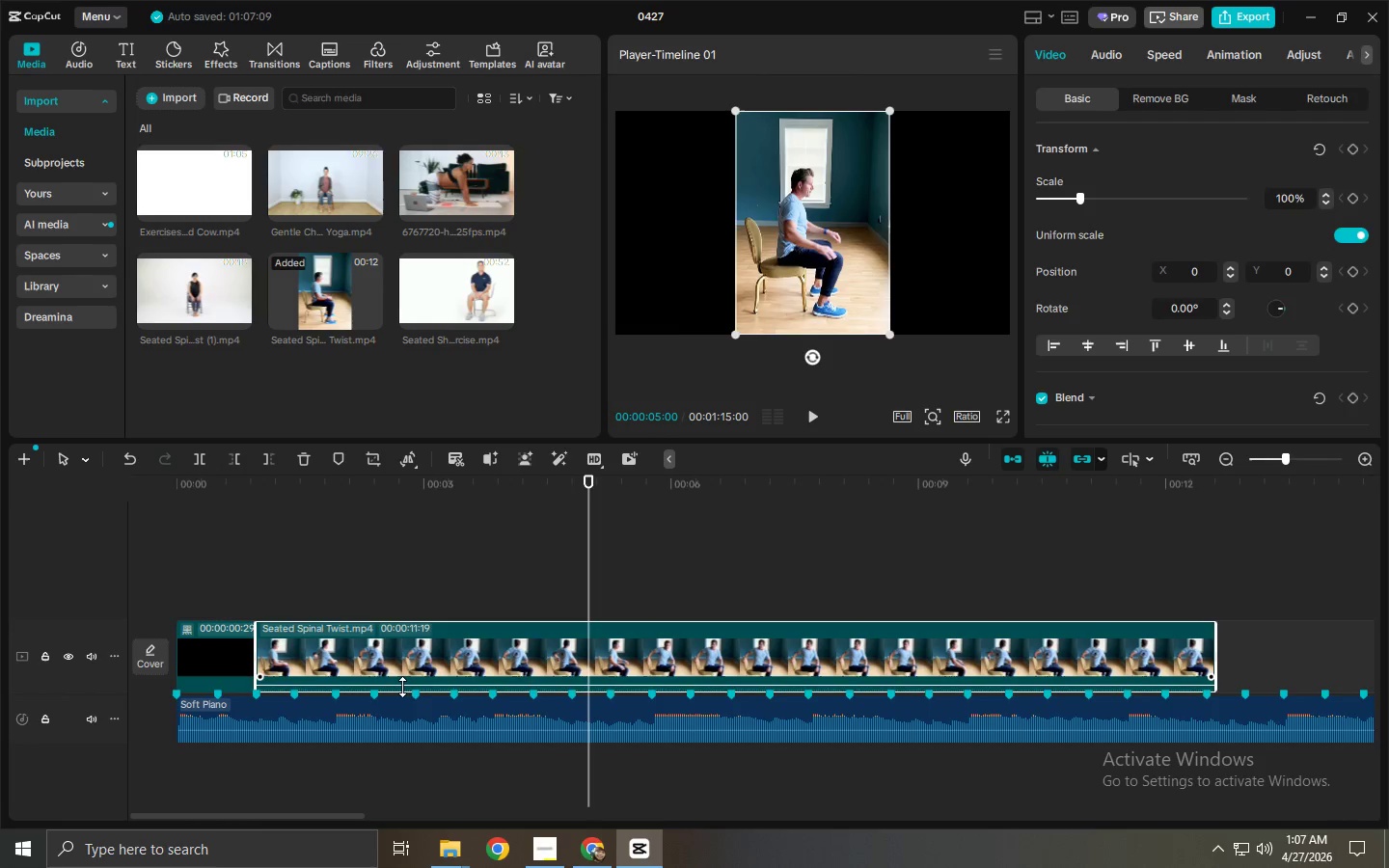 
left_click_drag(start_coordinate=[402, 687], to_coordinate=[400, 701])
 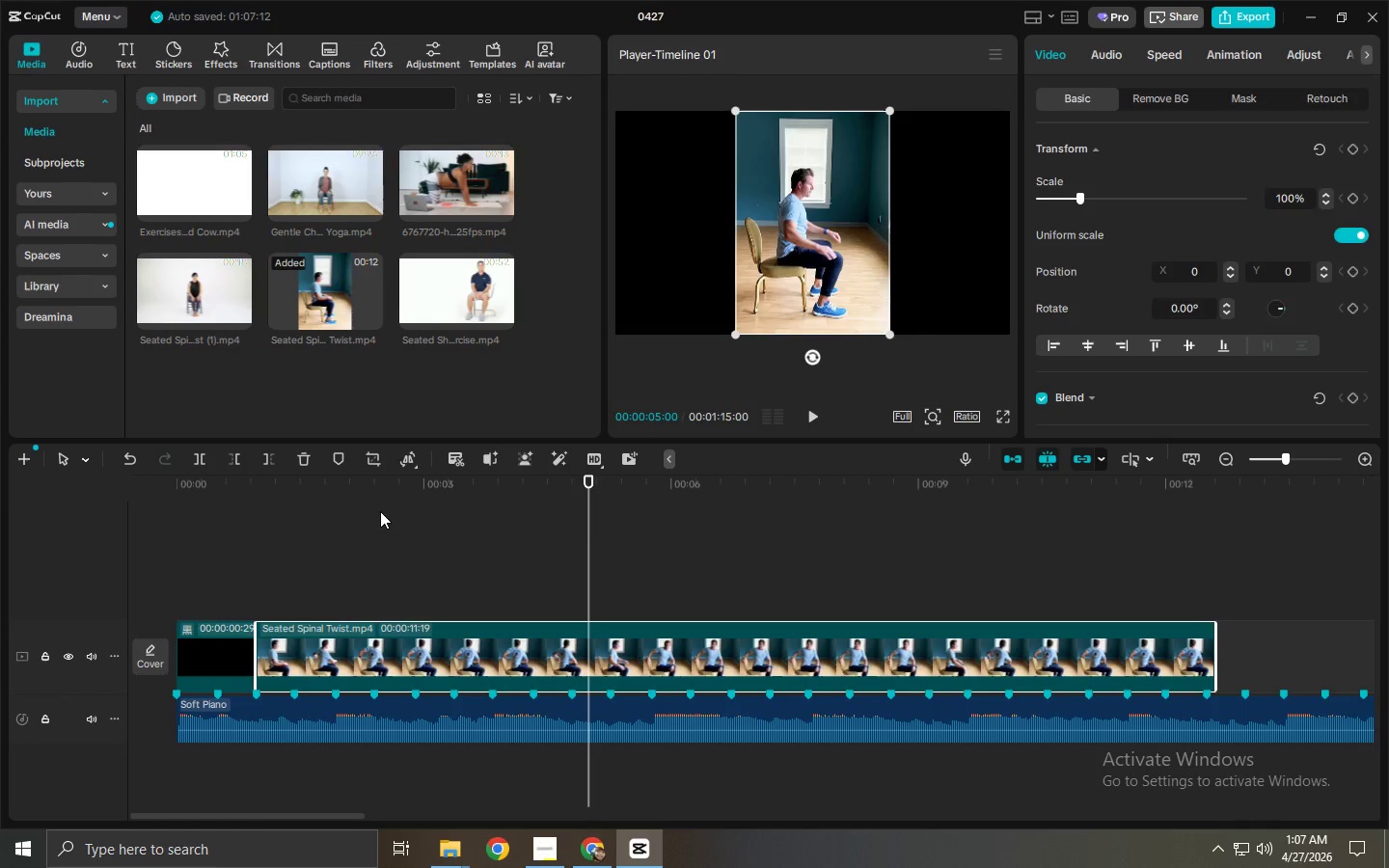 
left_click_drag(start_coordinate=[594, 489], to_coordinate=[740, 488])
 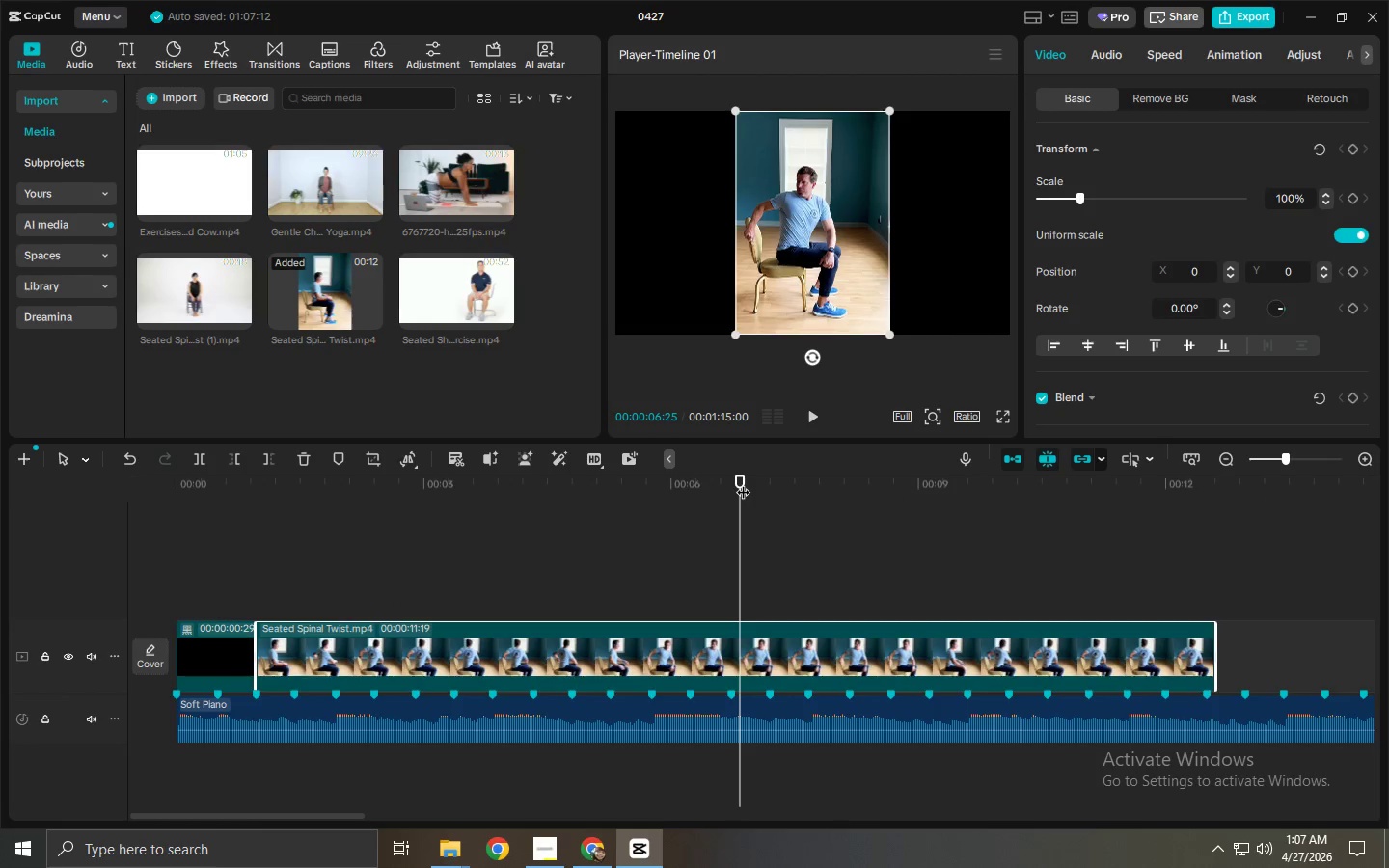 
left_click_drag(start_coordinate=[757, 475], to_coordinate=[1203, 530])
 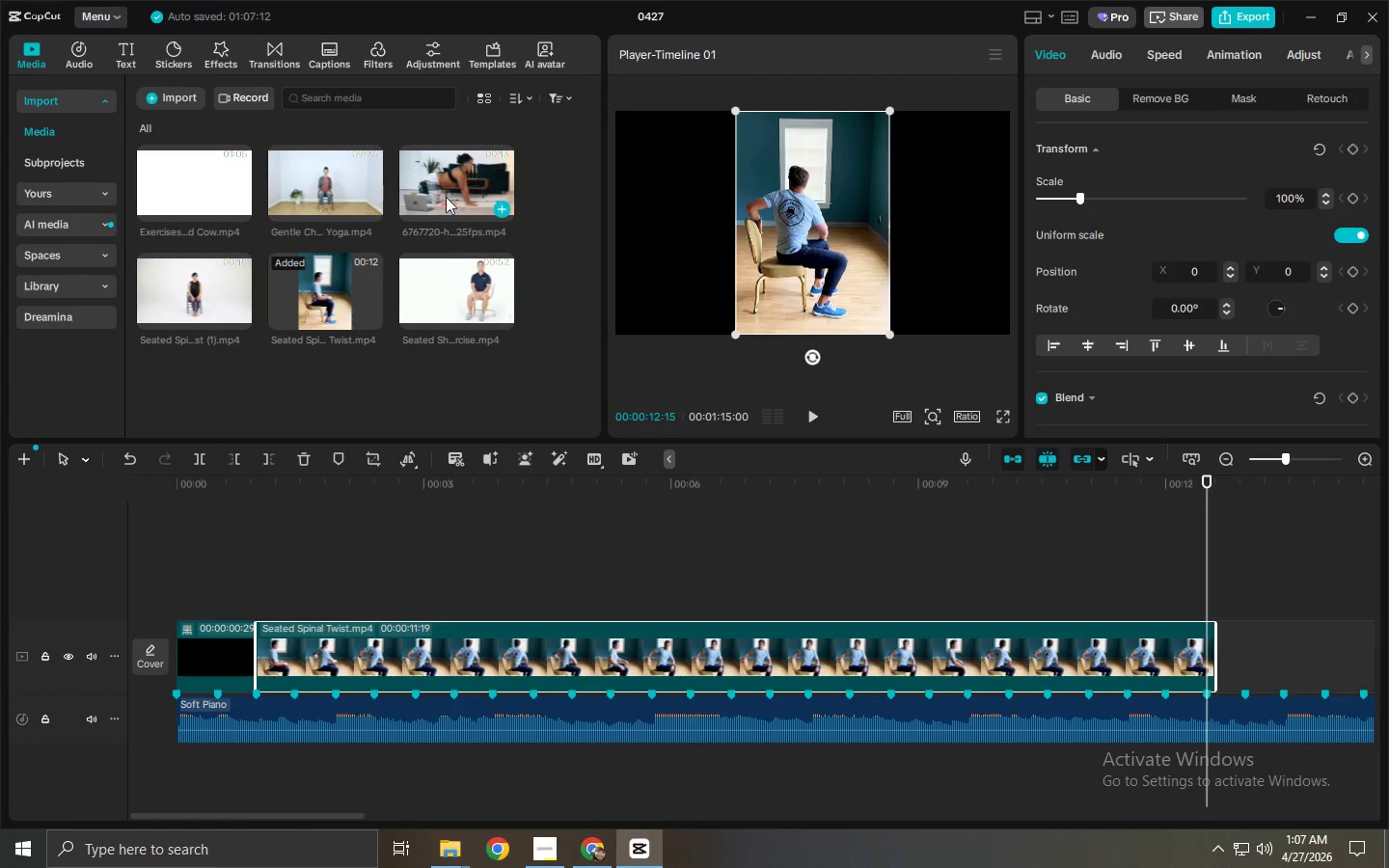 
left_click([311, 159])
 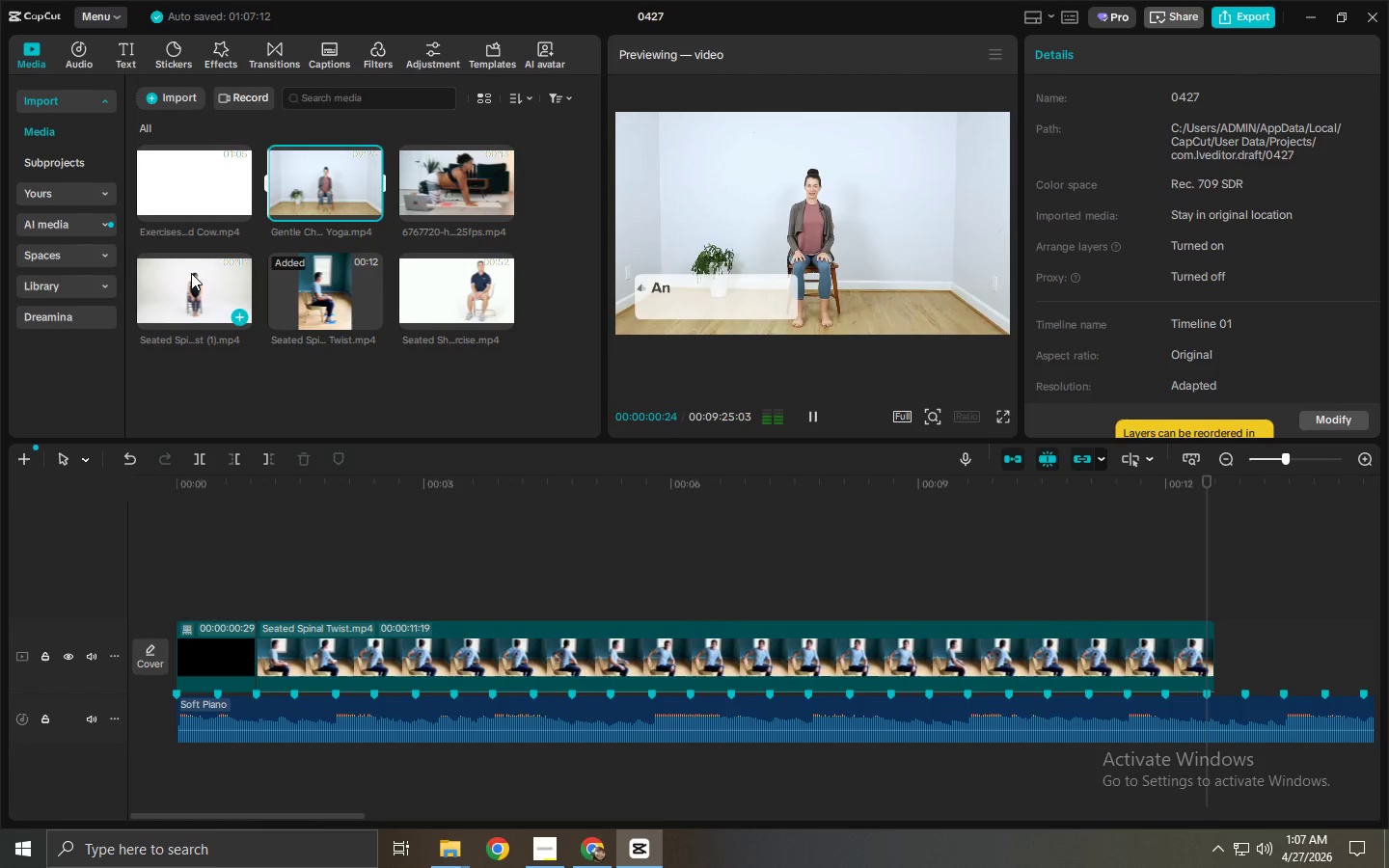 
left_click([191, 273])
 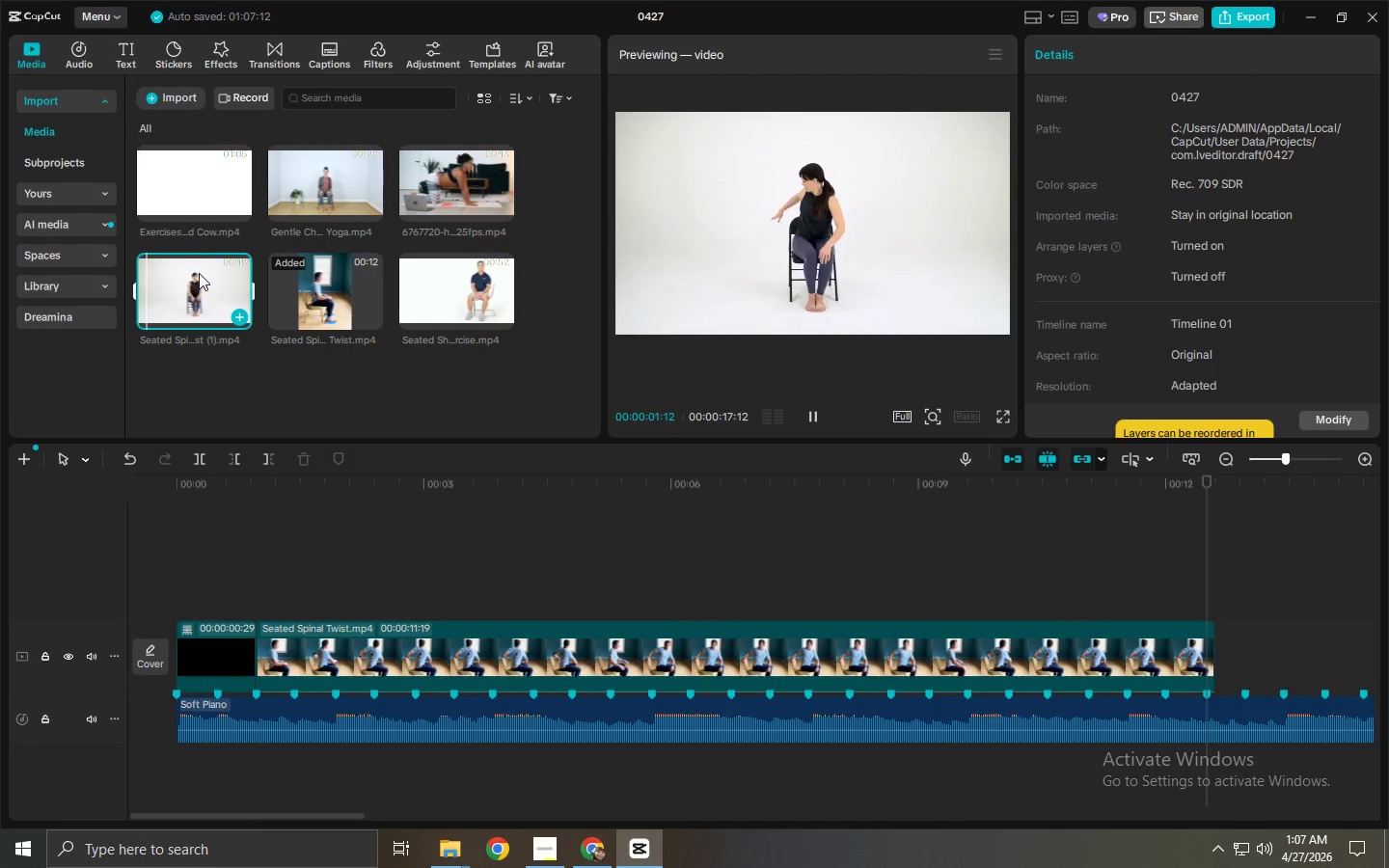 
left_click([163, 183])
 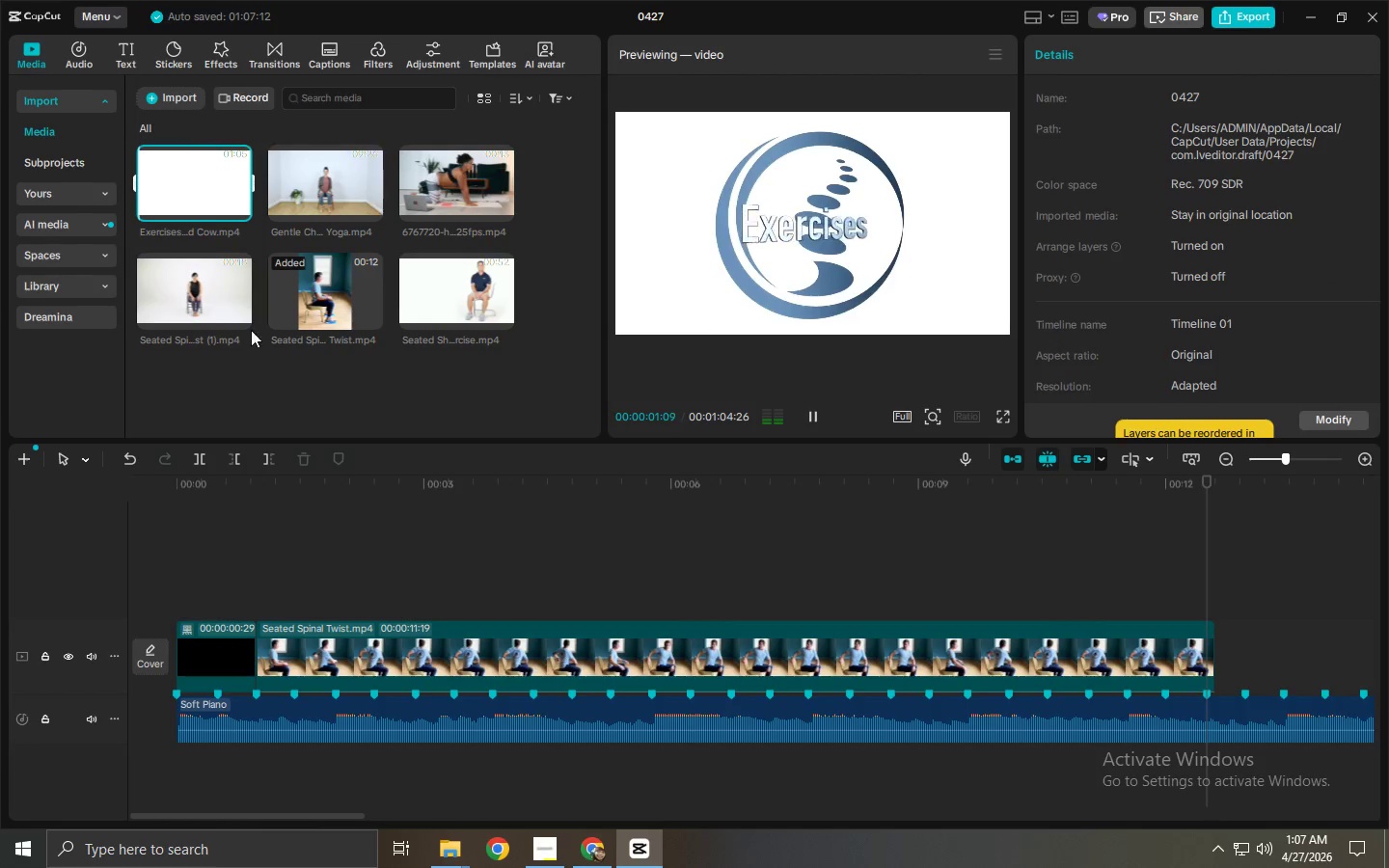 
mouse_move([393, 277])
 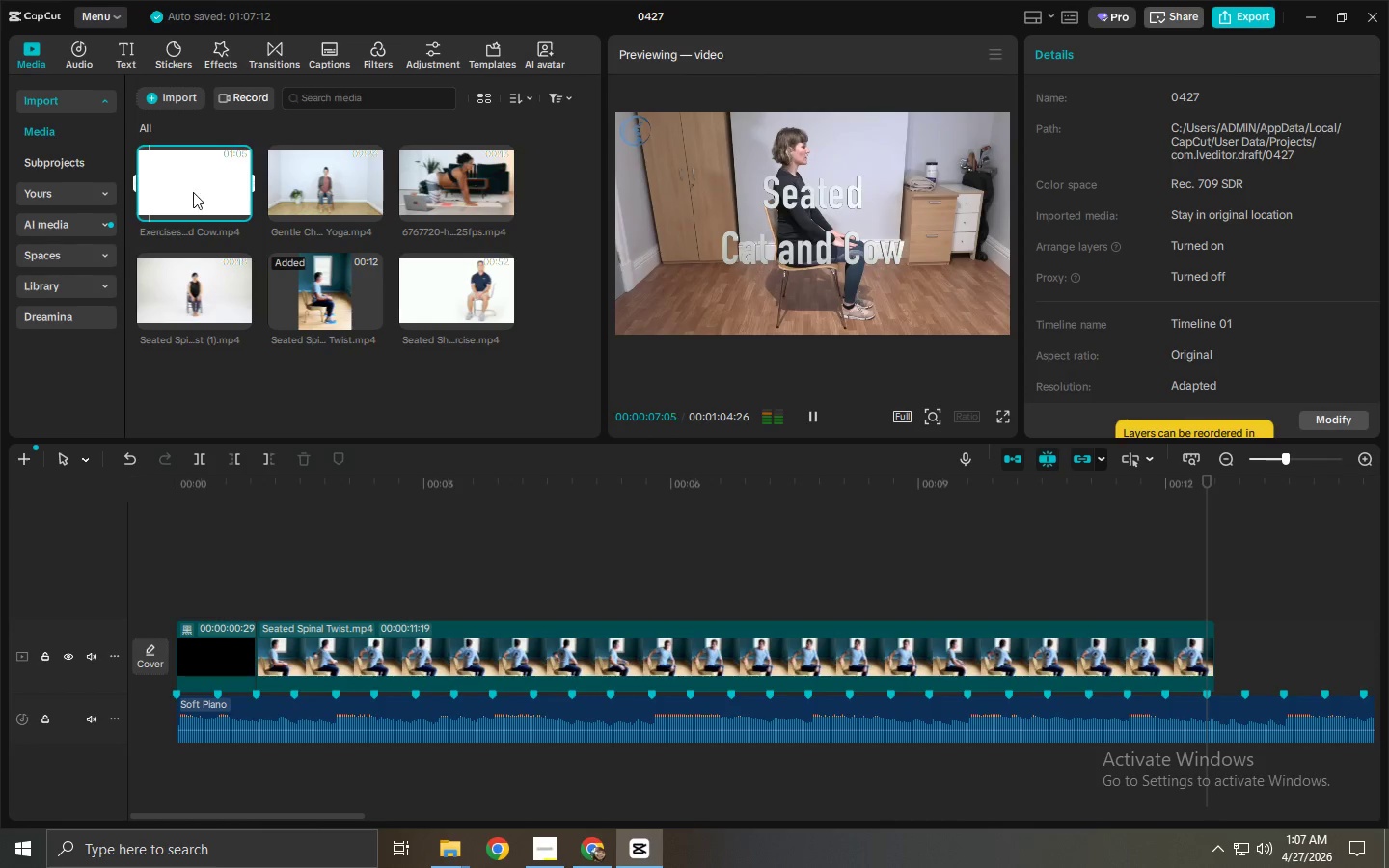 
left_click_drag(start_coordinate=[187, 187], to_coordinate=[1272, 658])
 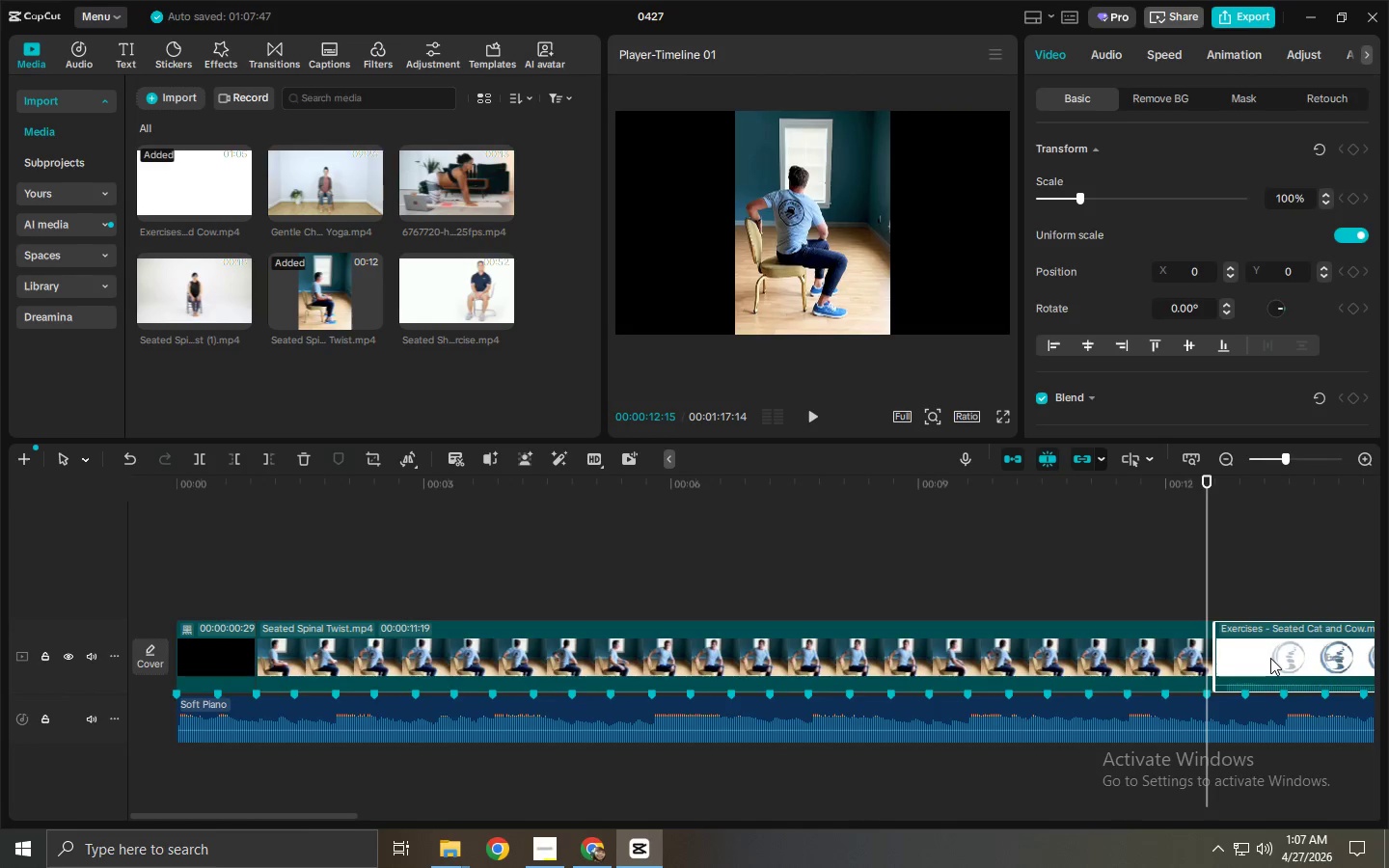 
key(Space)
 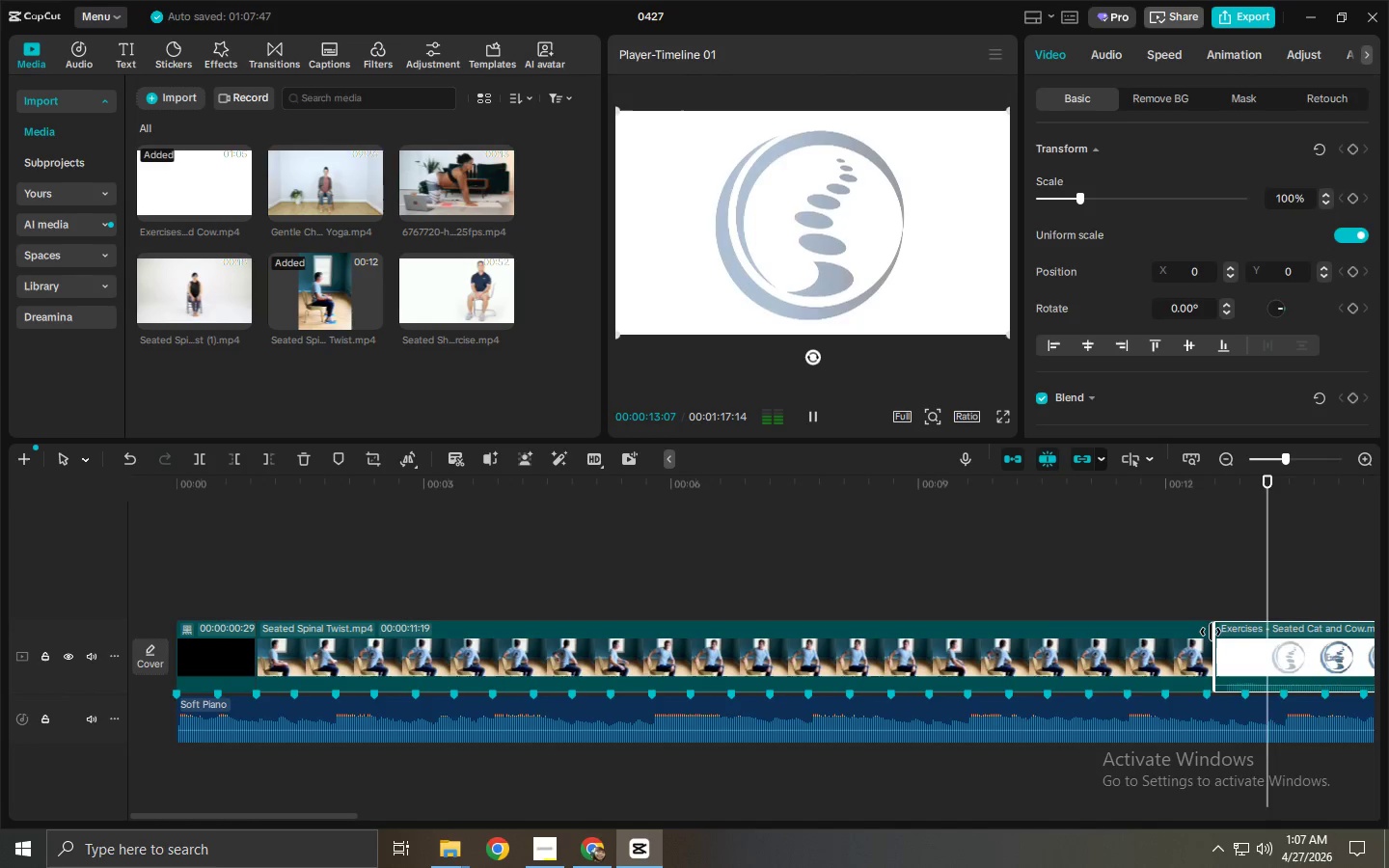 
key(Space)
 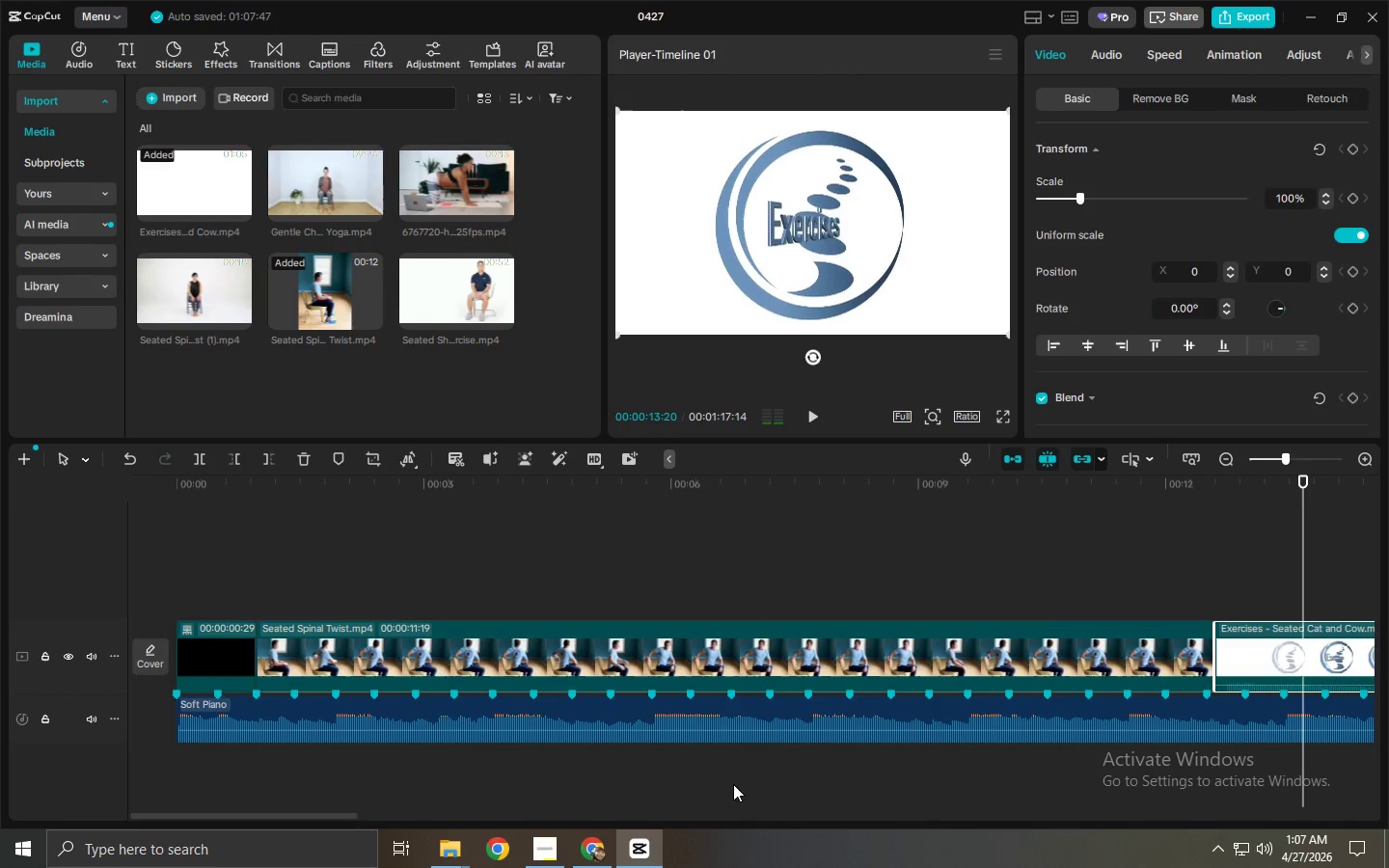 
key(Space)
 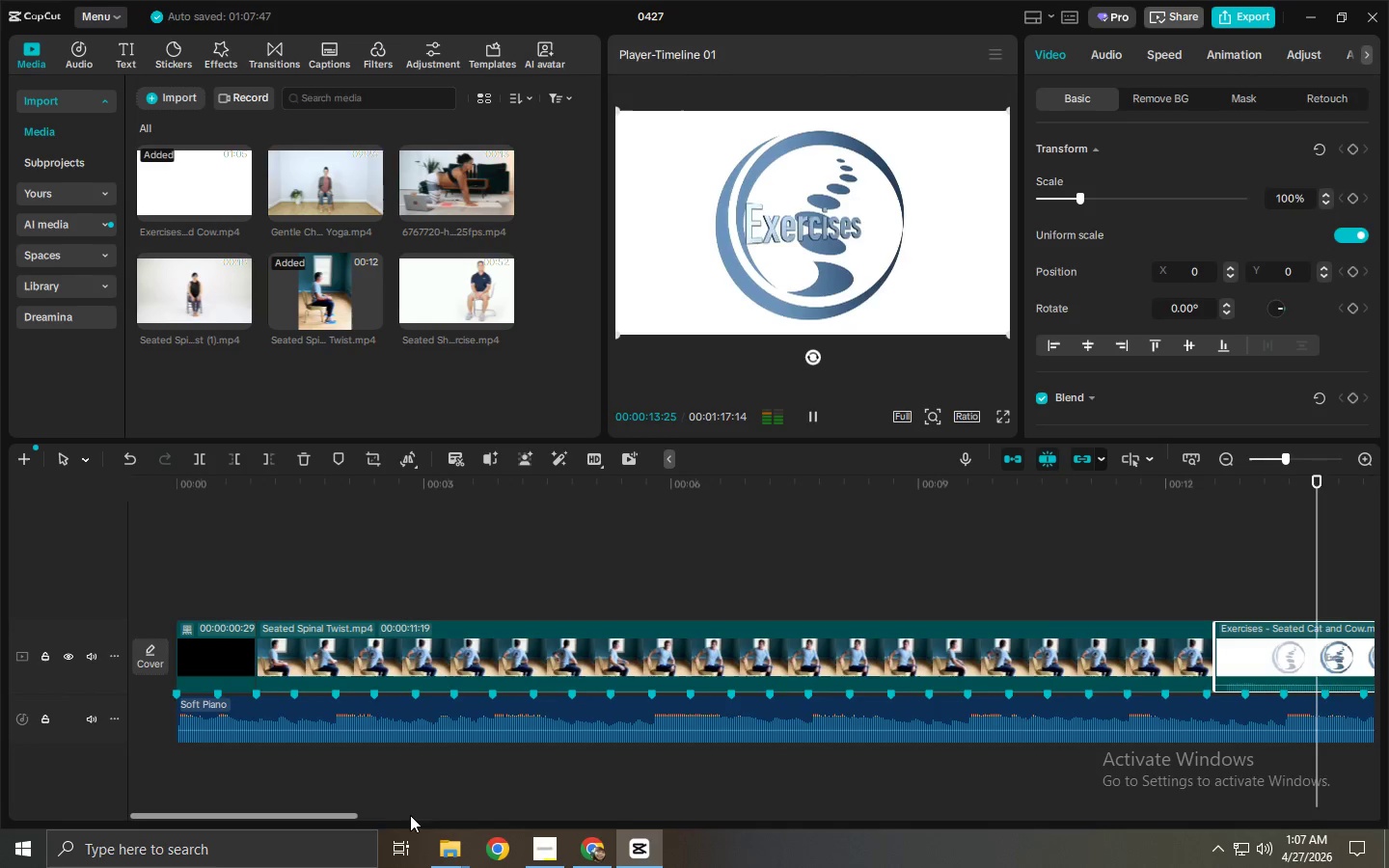 
key(Space)
 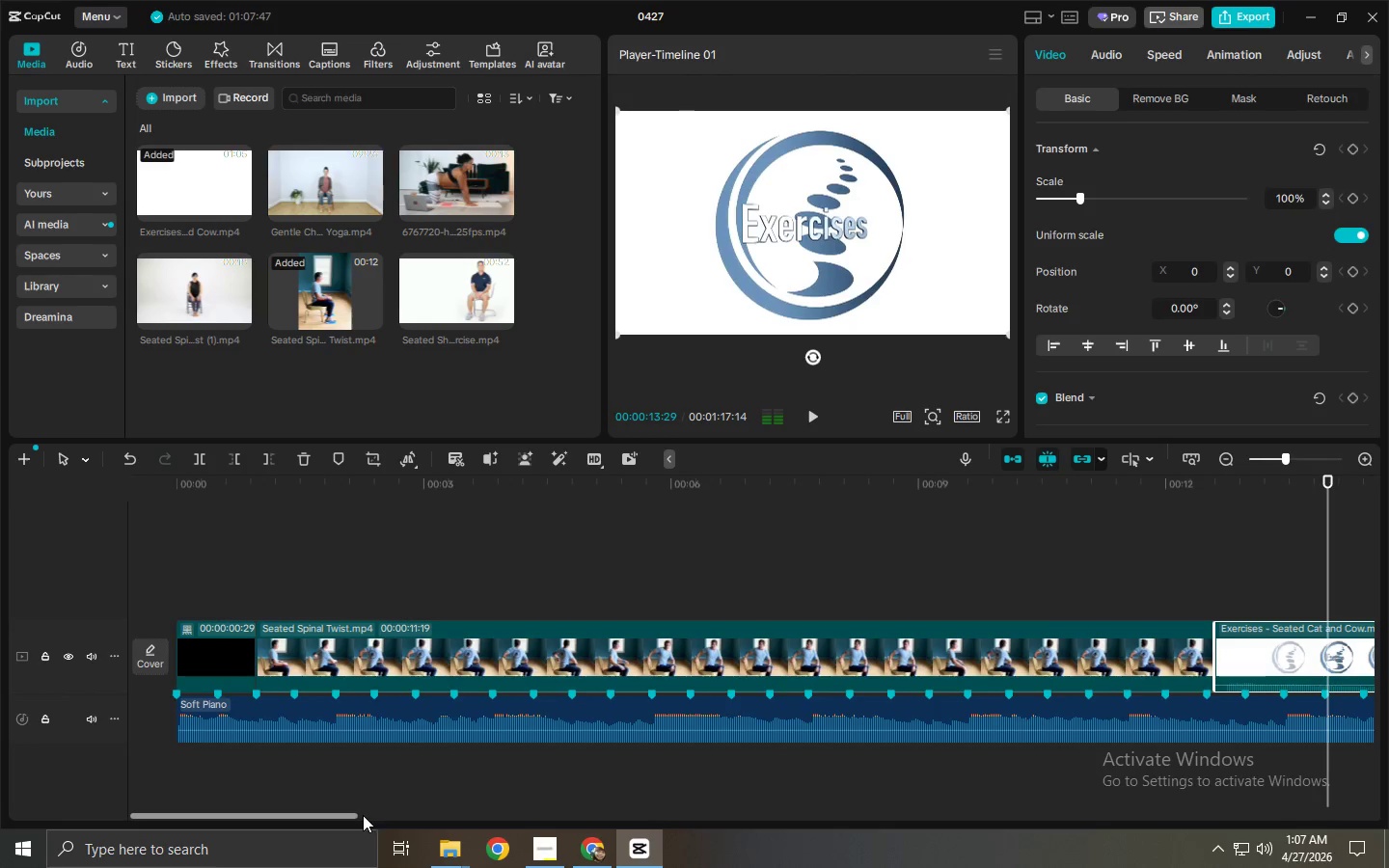 
left_click_drag(start_coordinate=[347, 815], to_coordinate=[551, 808])
 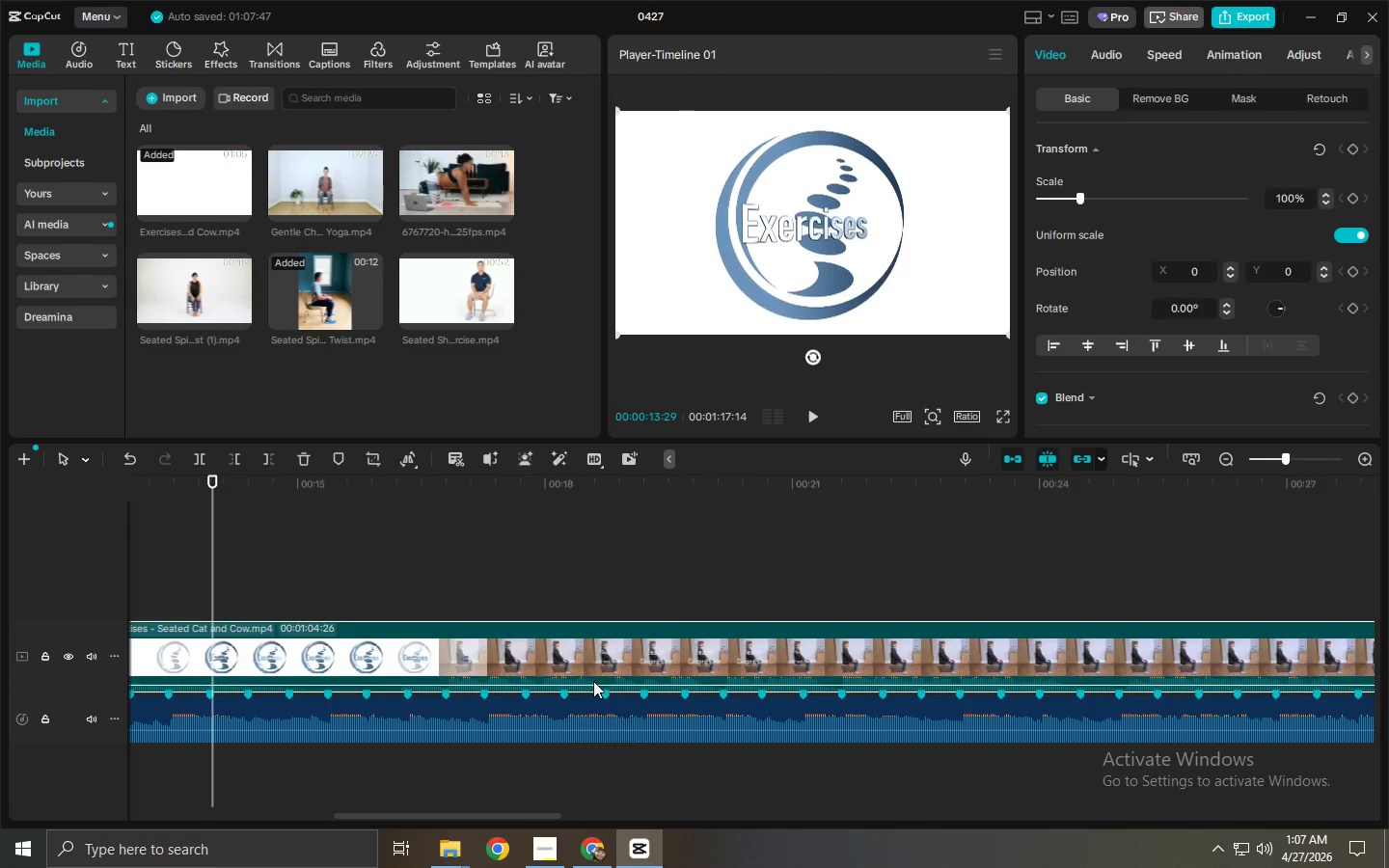 
left_click_drag(start_coordinate=[594, 685], to_coordinate=[594, 694])
 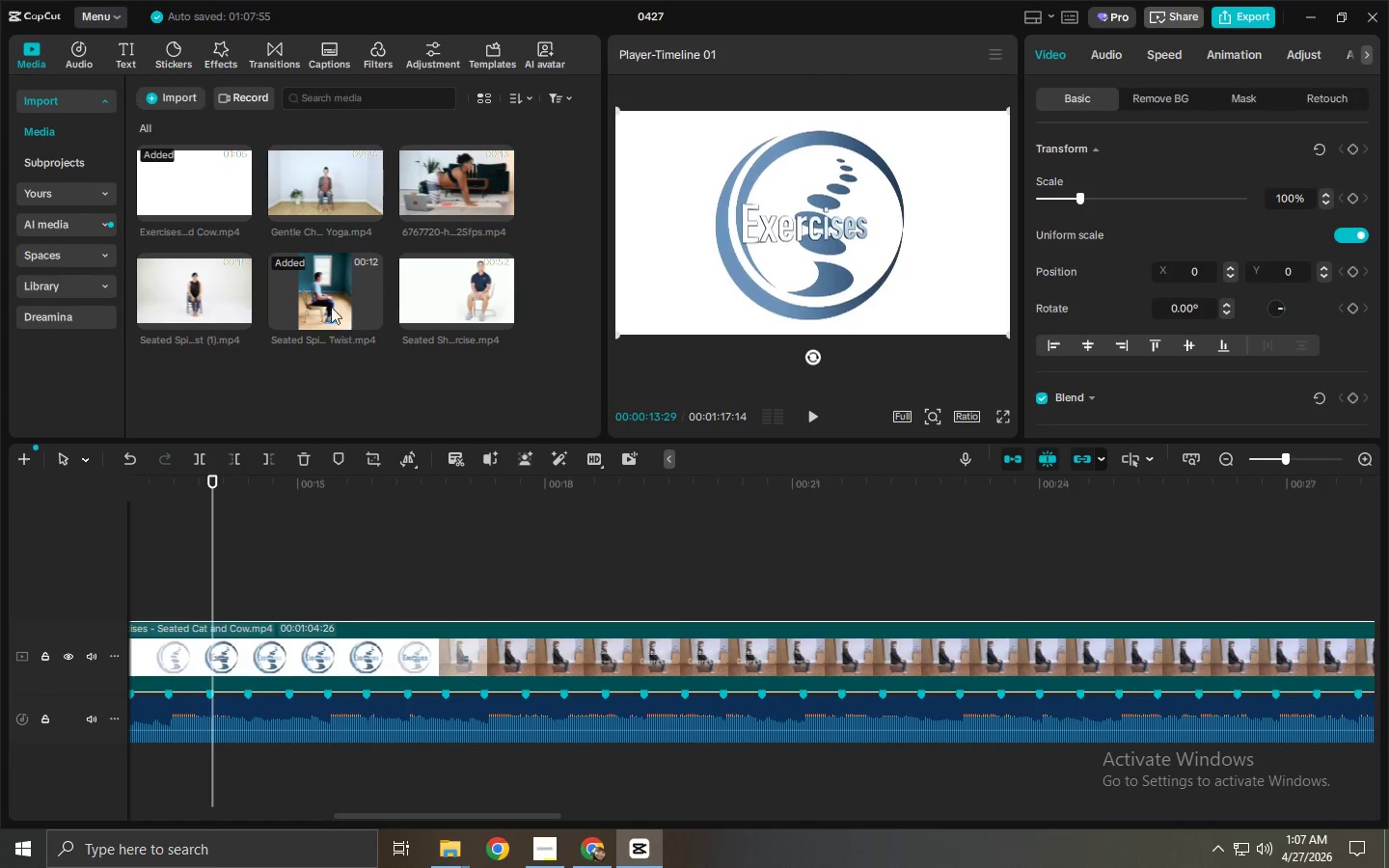 
left_click([312, 294])
 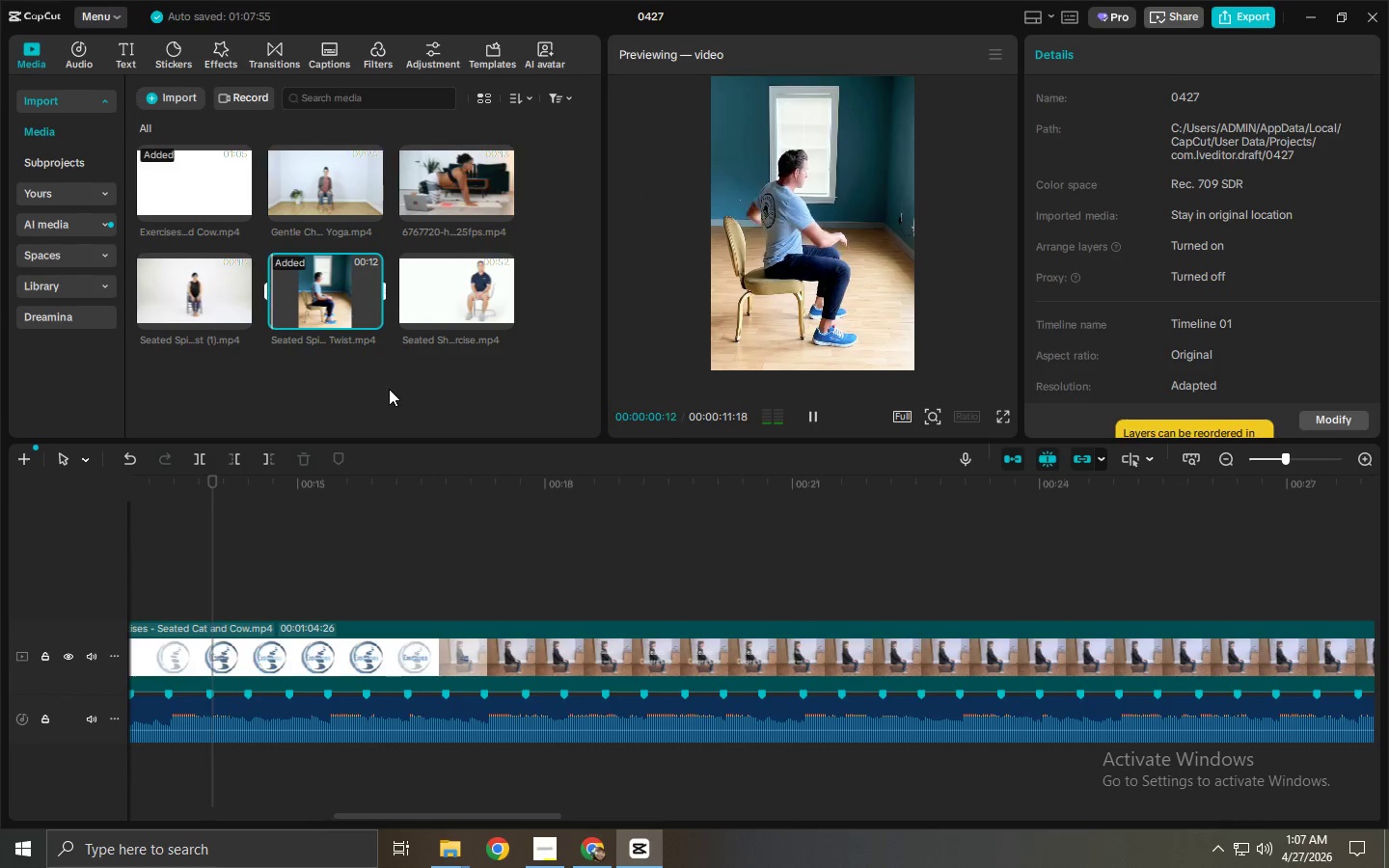 
key(Alt+AltLeft)
 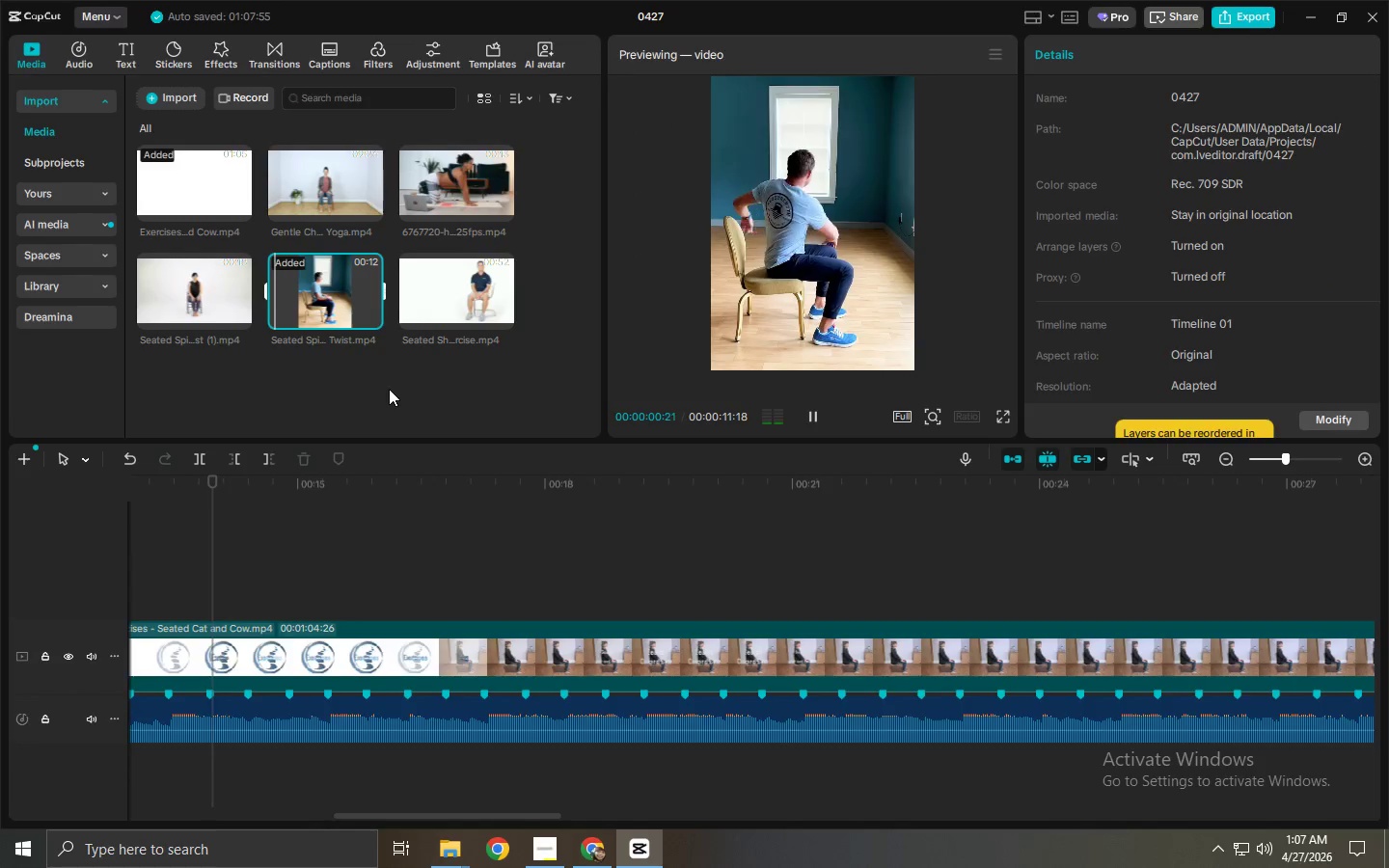 
key(Alt+Tab)
 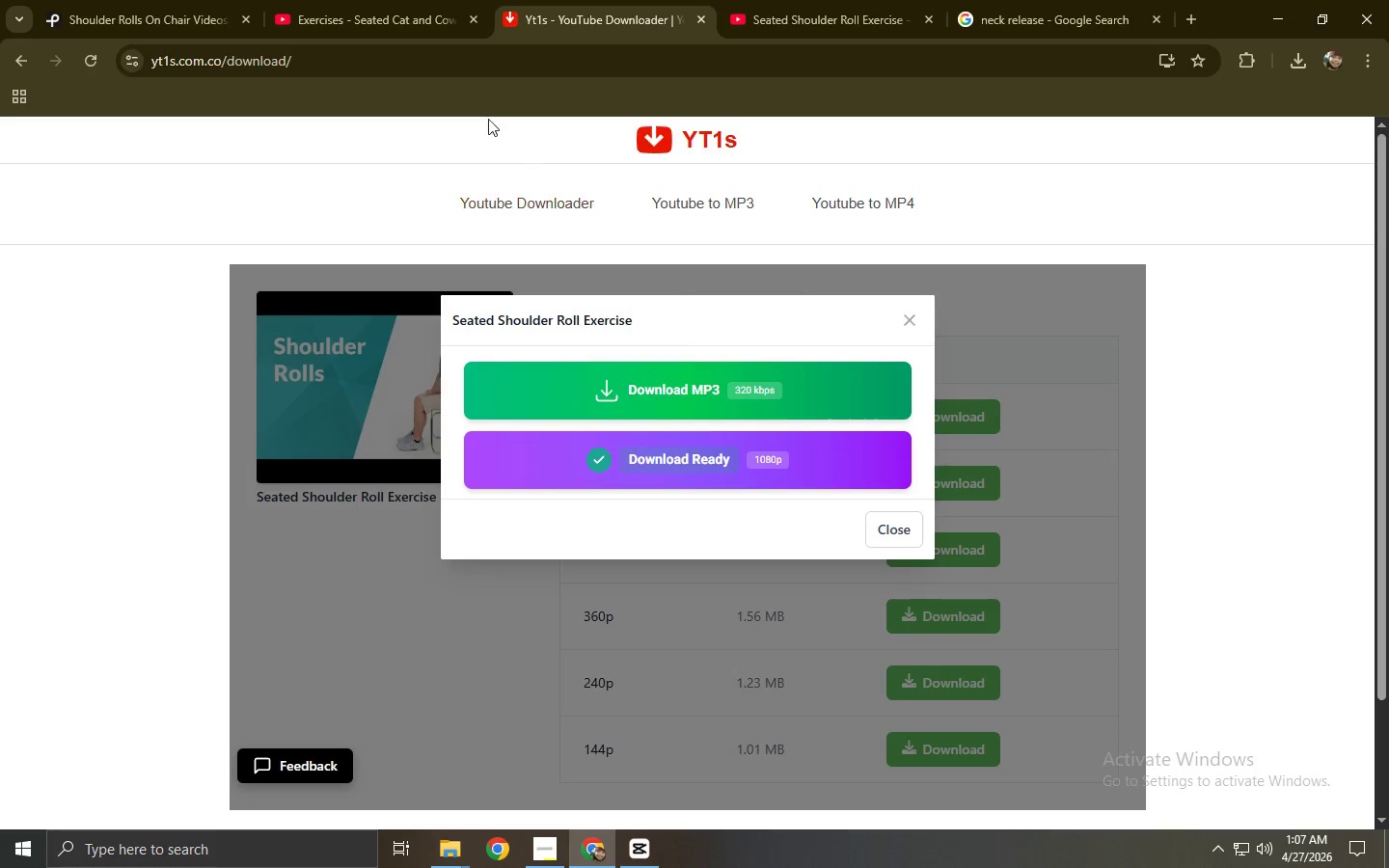 
left_click([393, 0])
 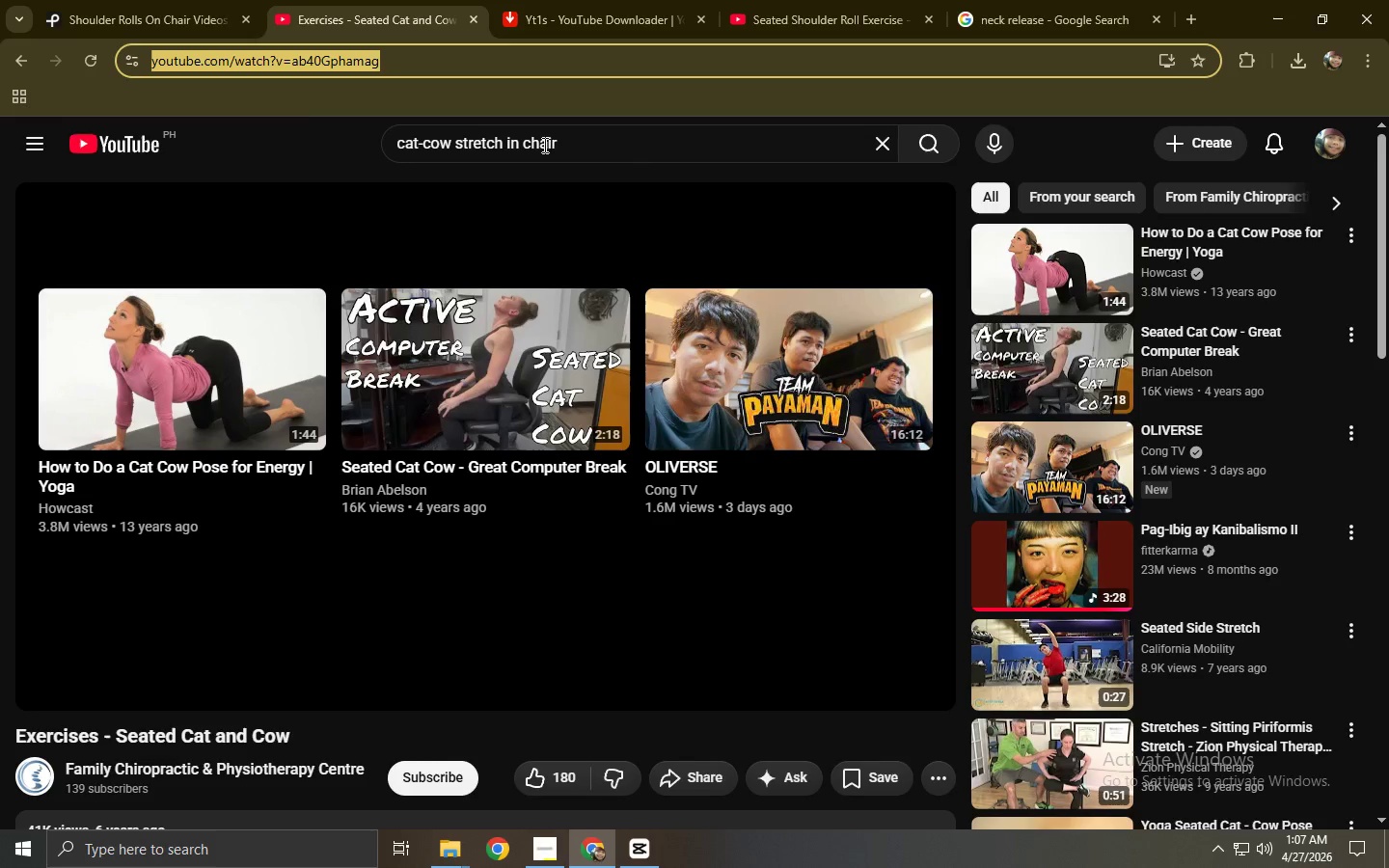 
left_click_drag(start_coordinate=[577, 154], to_coordinate=[336, 170])
 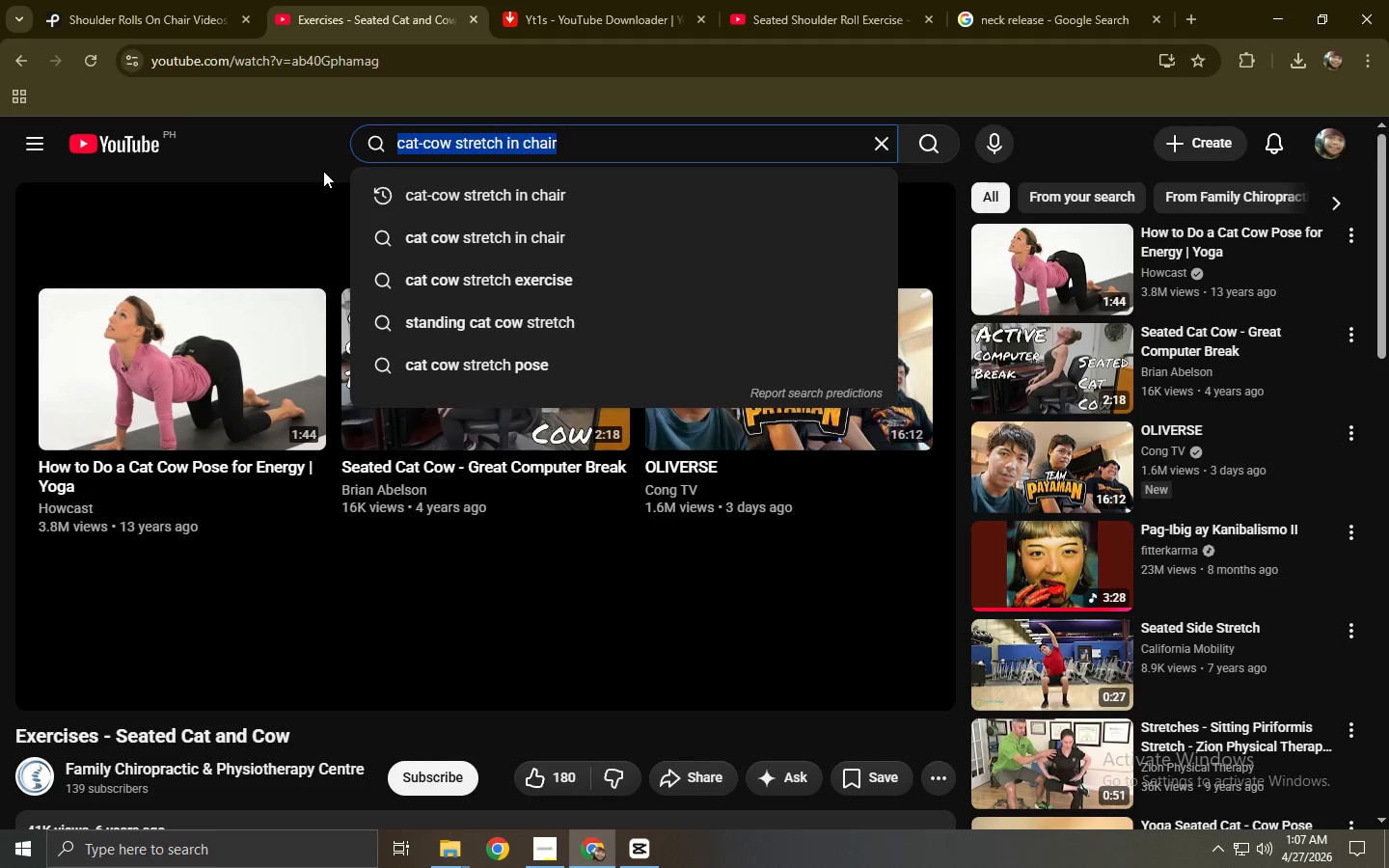 
type(se)
key(Backspace)
type(pine tiwi)
key(Backspace)
key(Backspace)
key(Backspace)
type(wist one )
key(Backspace)
key(Backspace)
type( chair)
 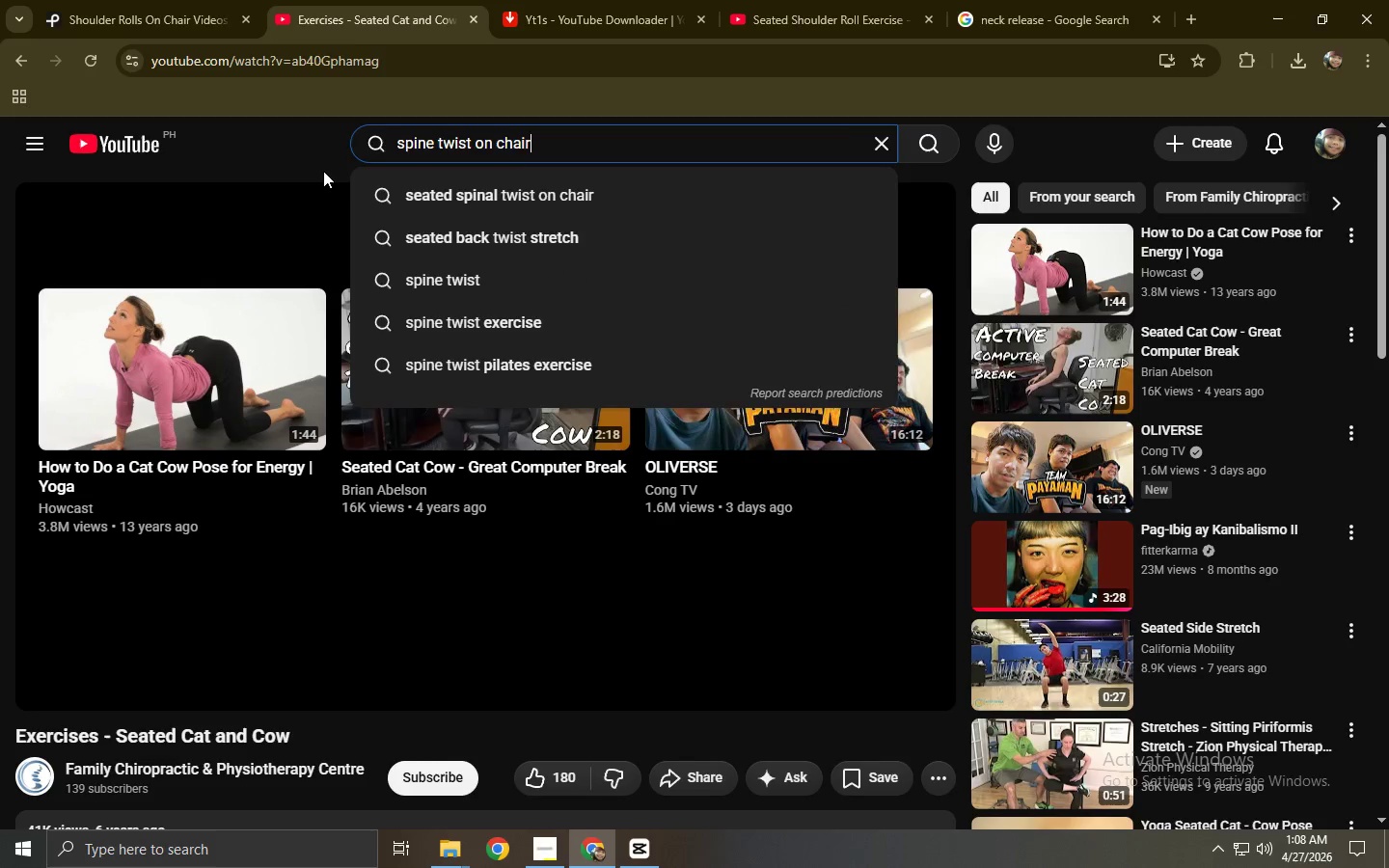 
key(Enter)
 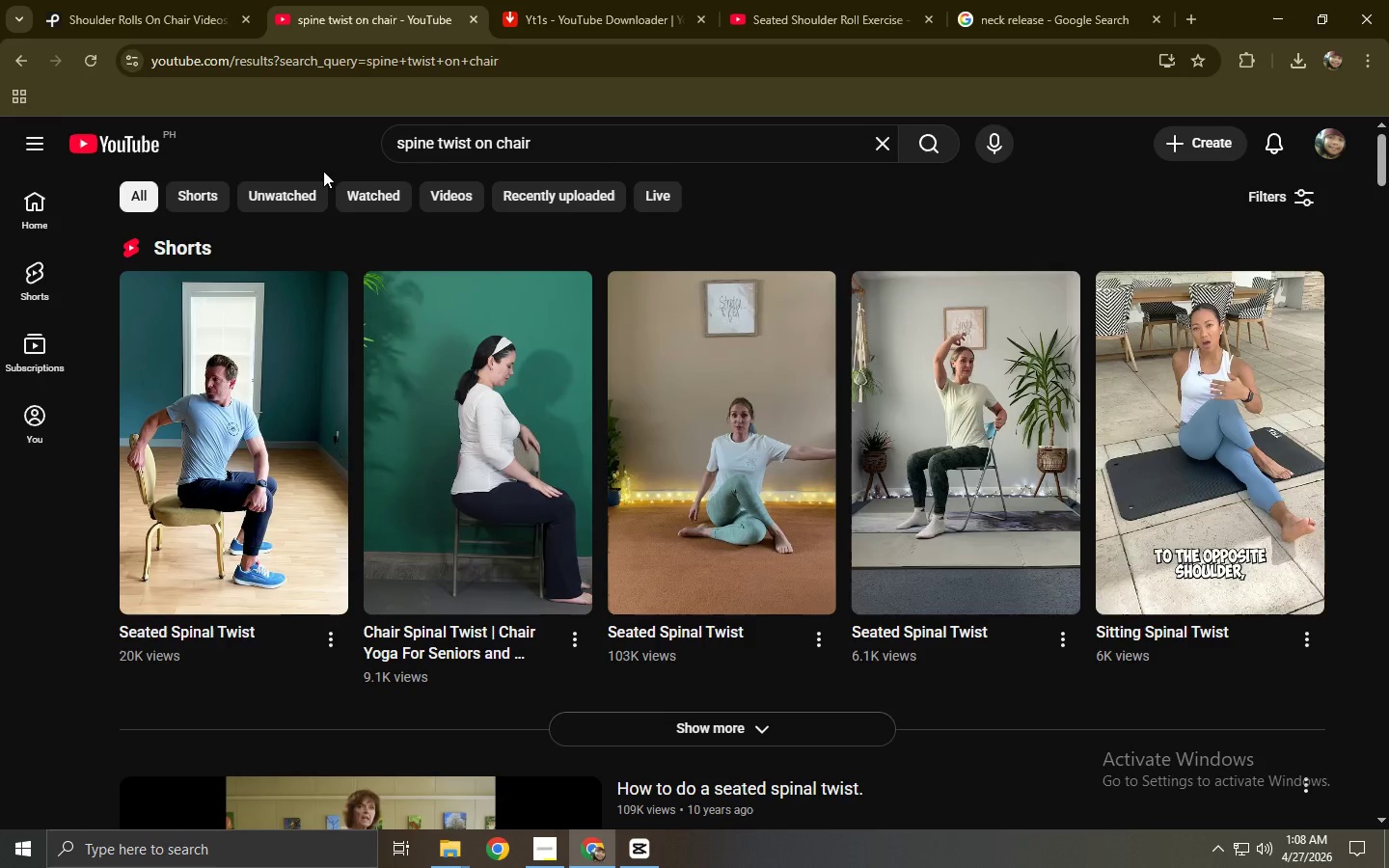 
wait(15.38)
 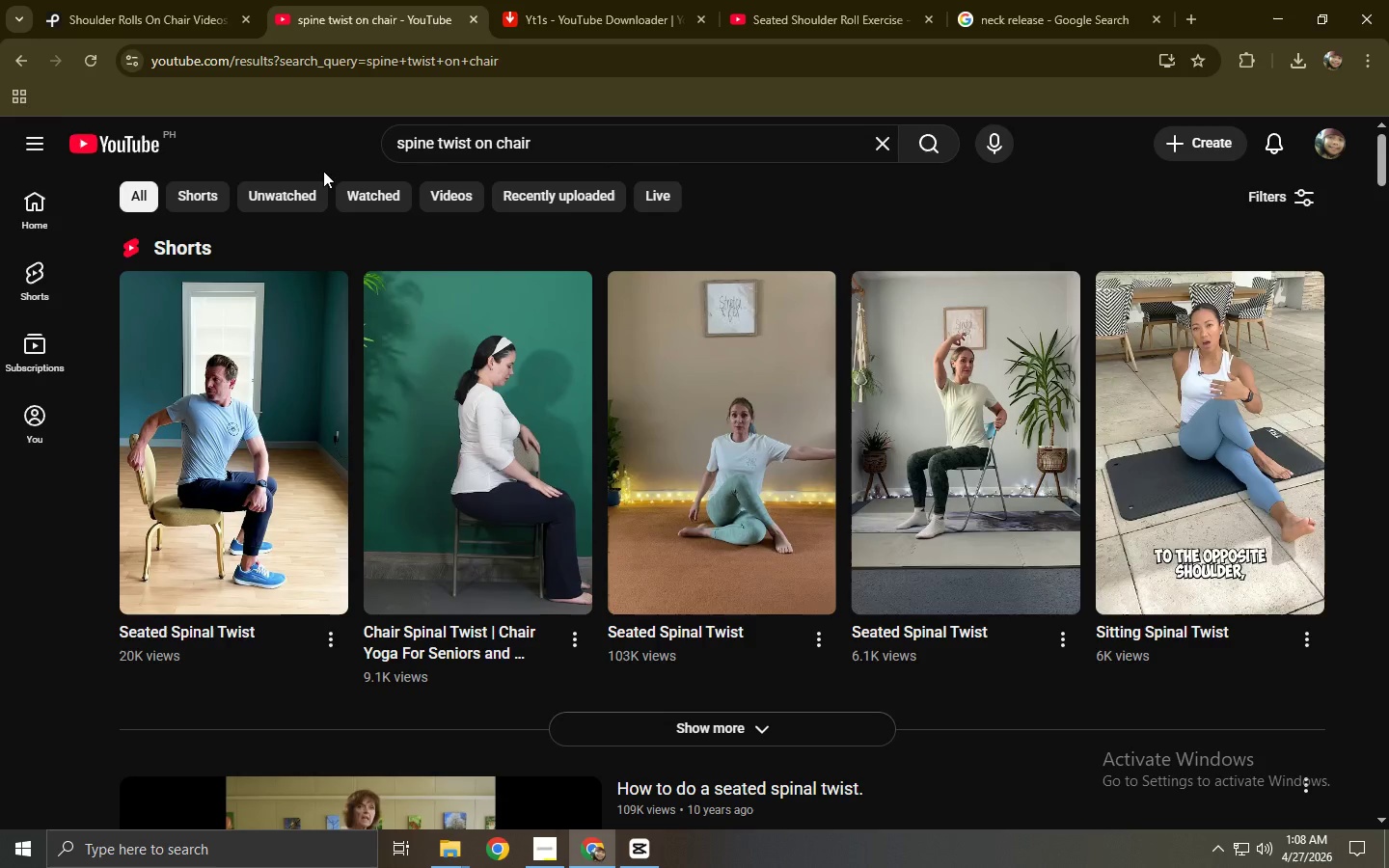 
scroll: coordinate [386, 353], scroll_direction: down, amount: 8.0
 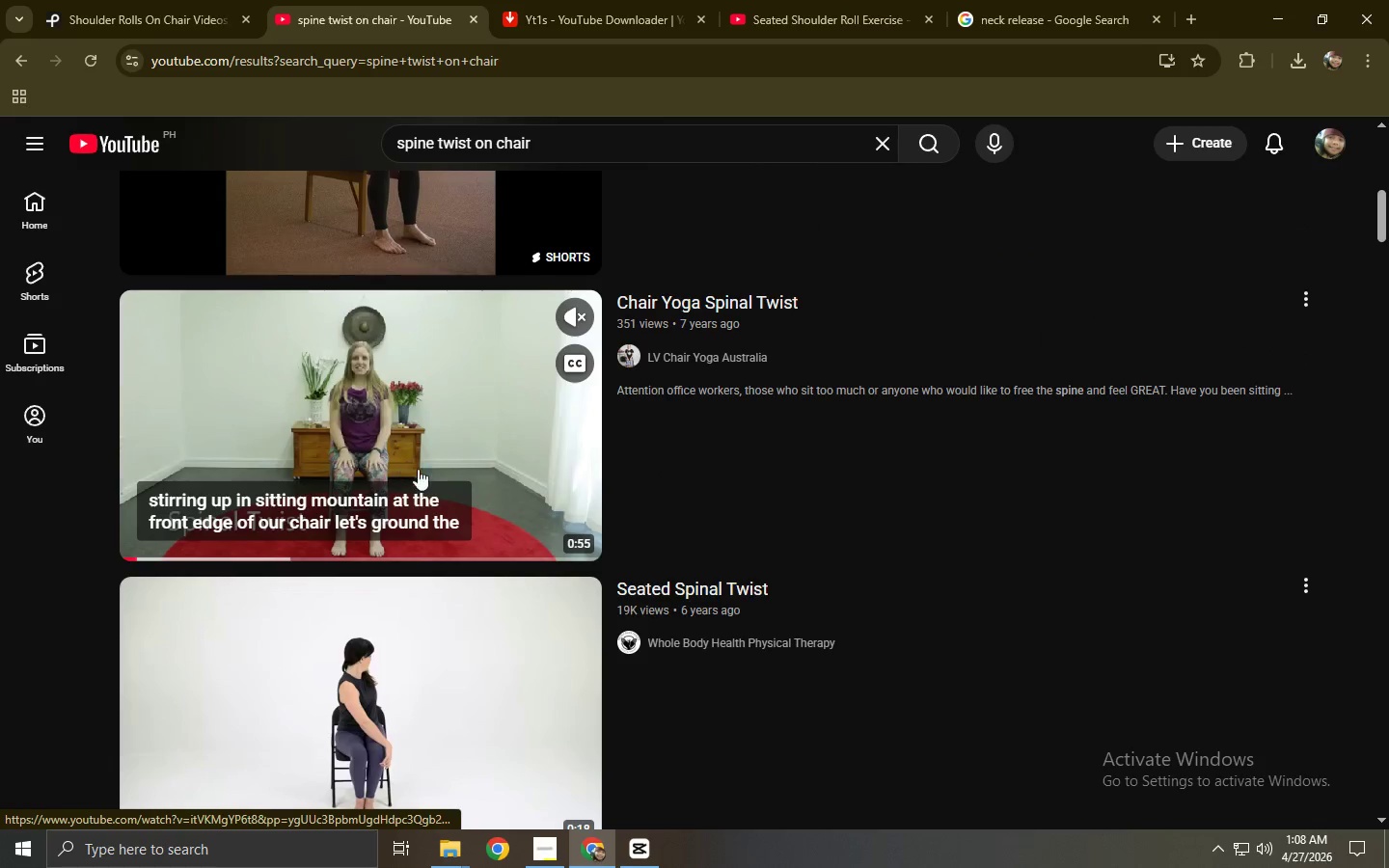 
left_click([272, 552])
 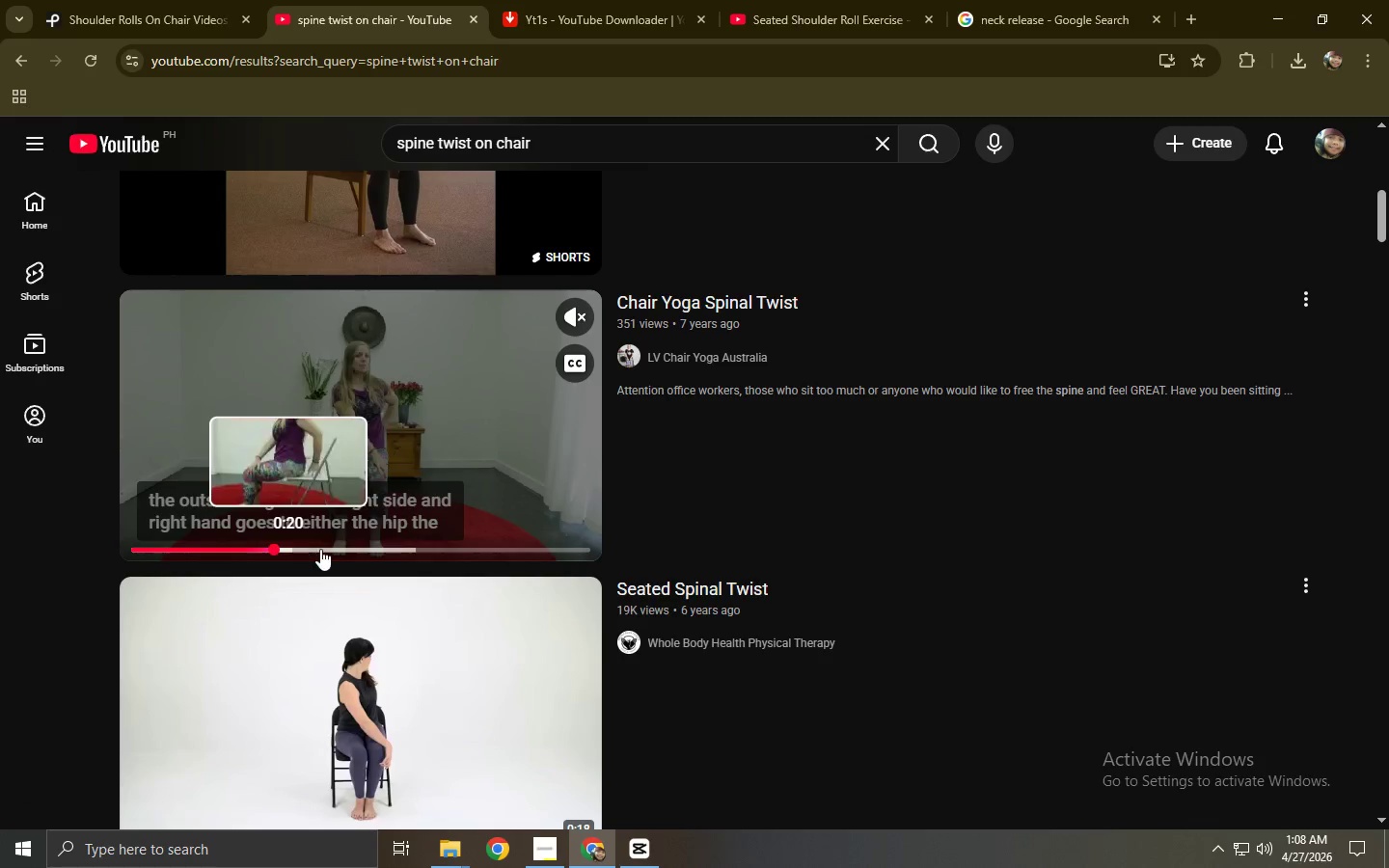 
left_click([363, 546])
 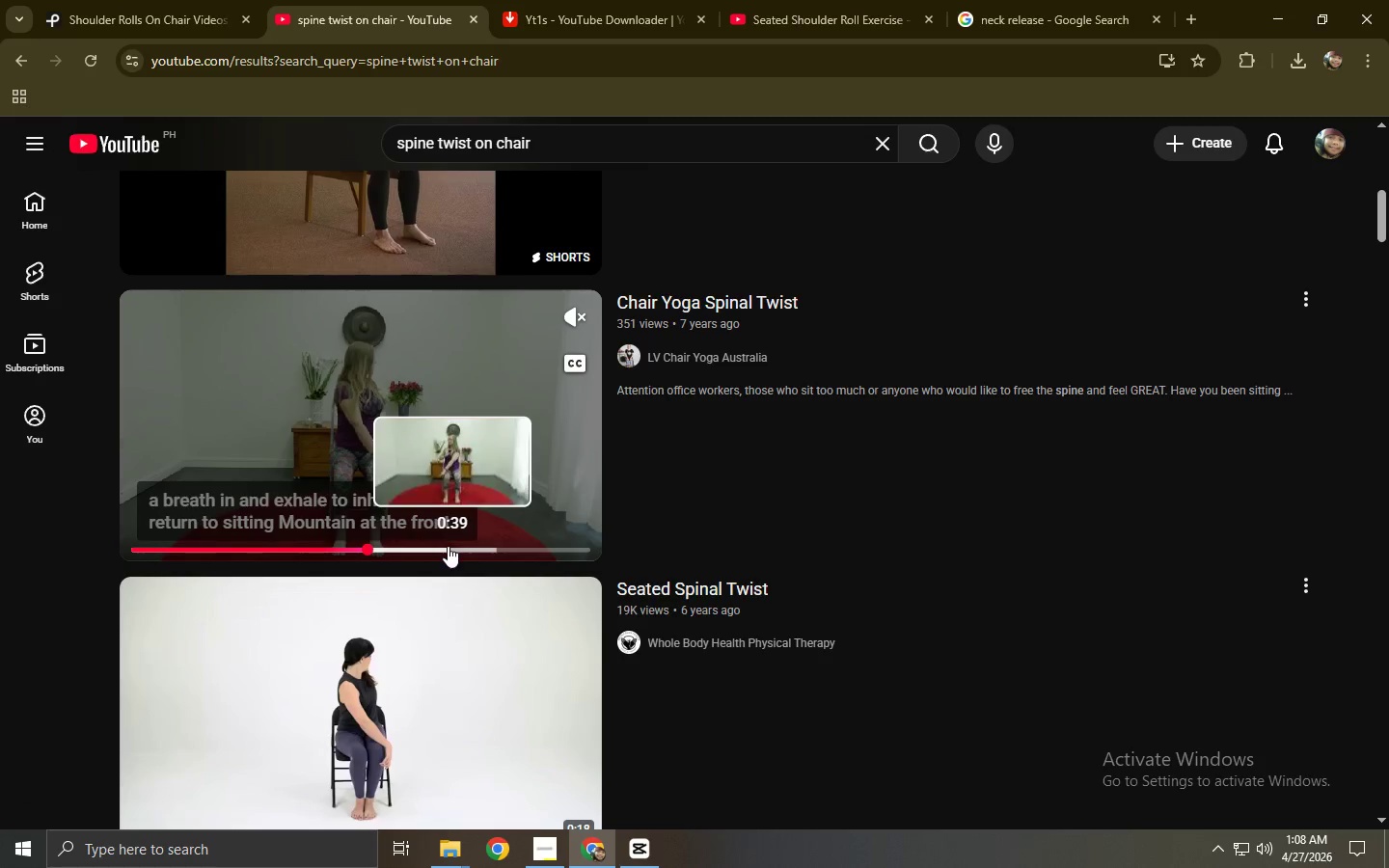 
left_click([422, 543])
 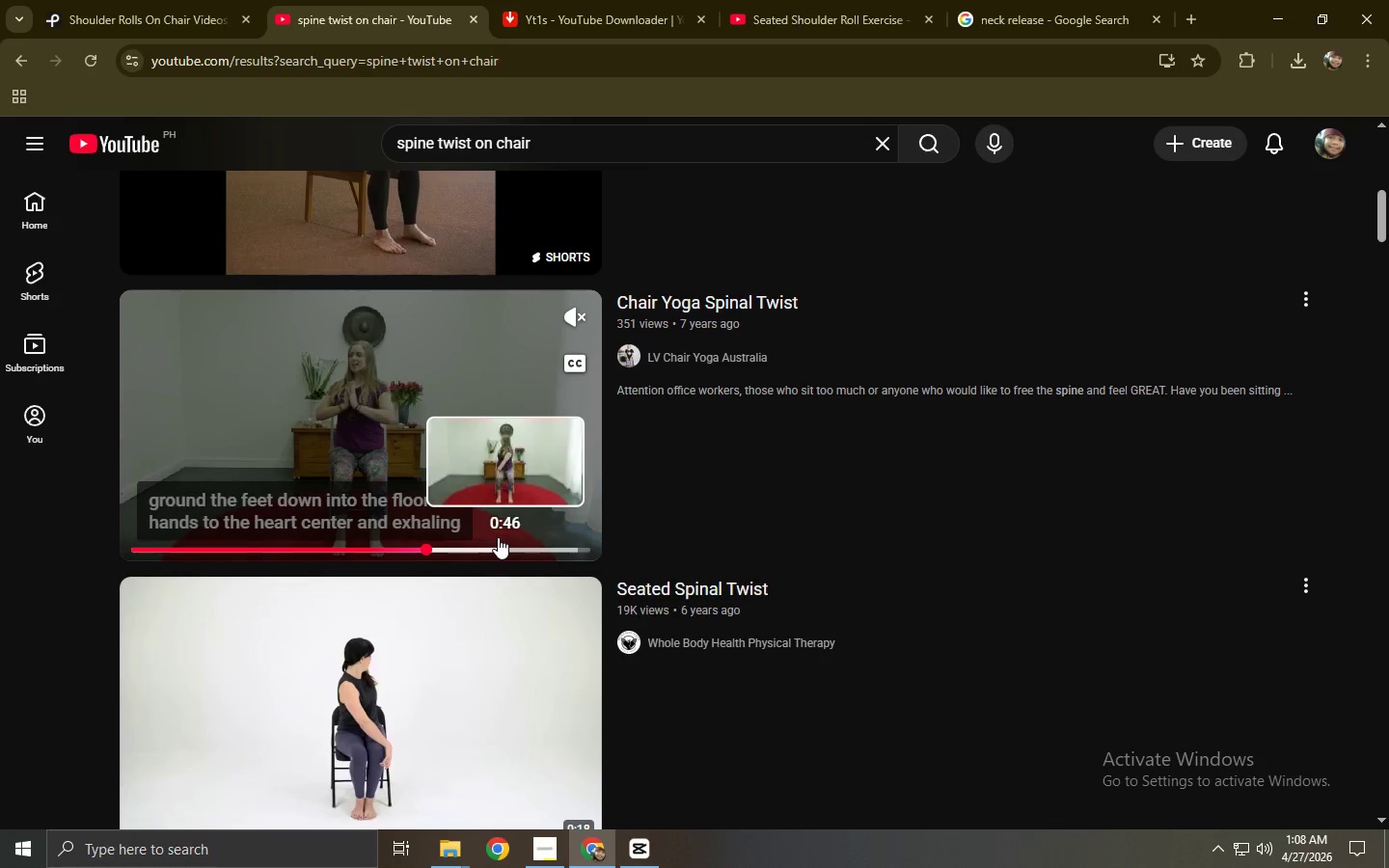 
scroll: coordinate [328, 529], scroll_direction: down, amount: 17.0
 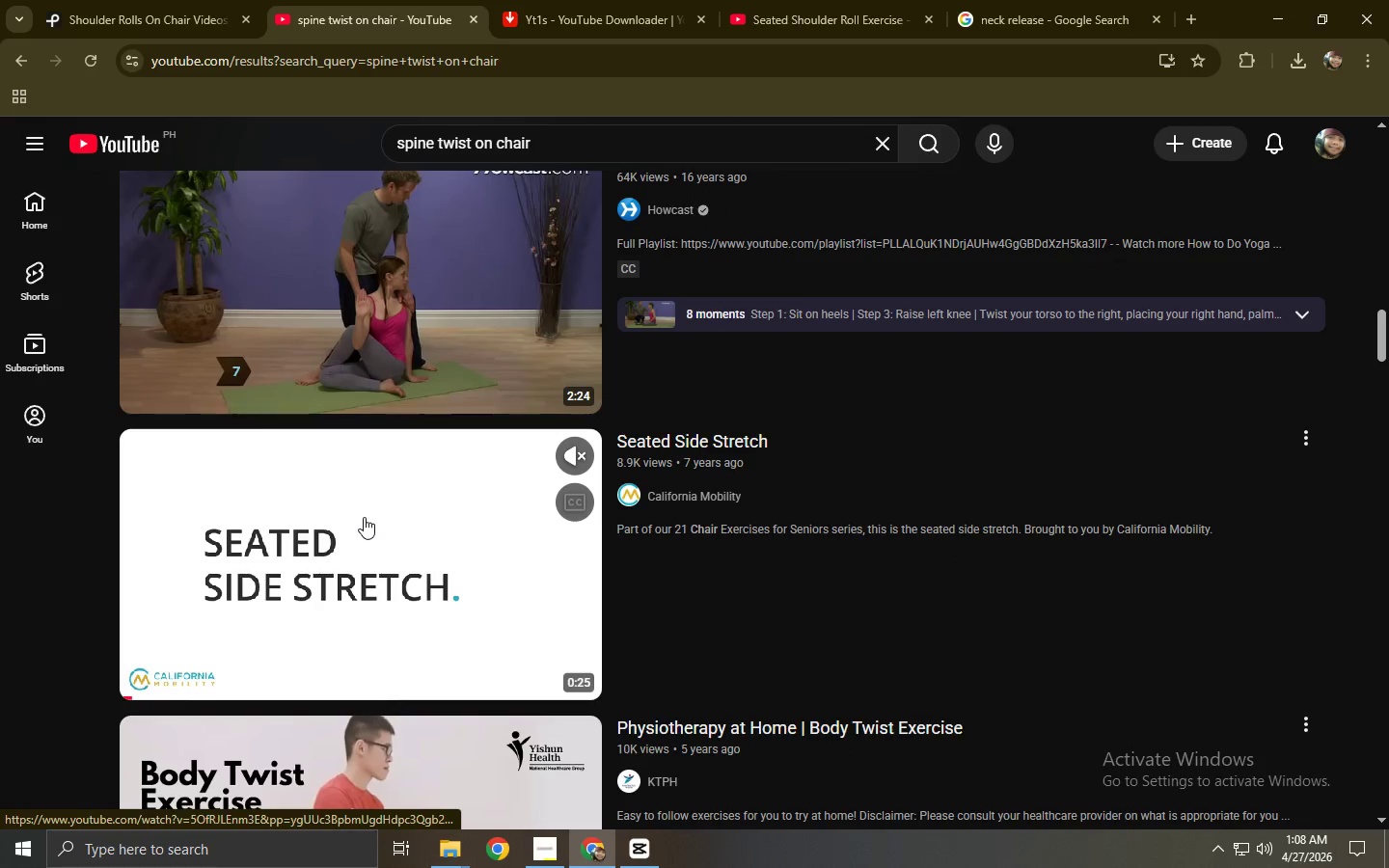 
scroll: coordinate [361, 483], scroll_direction: up, amount: 9.0
 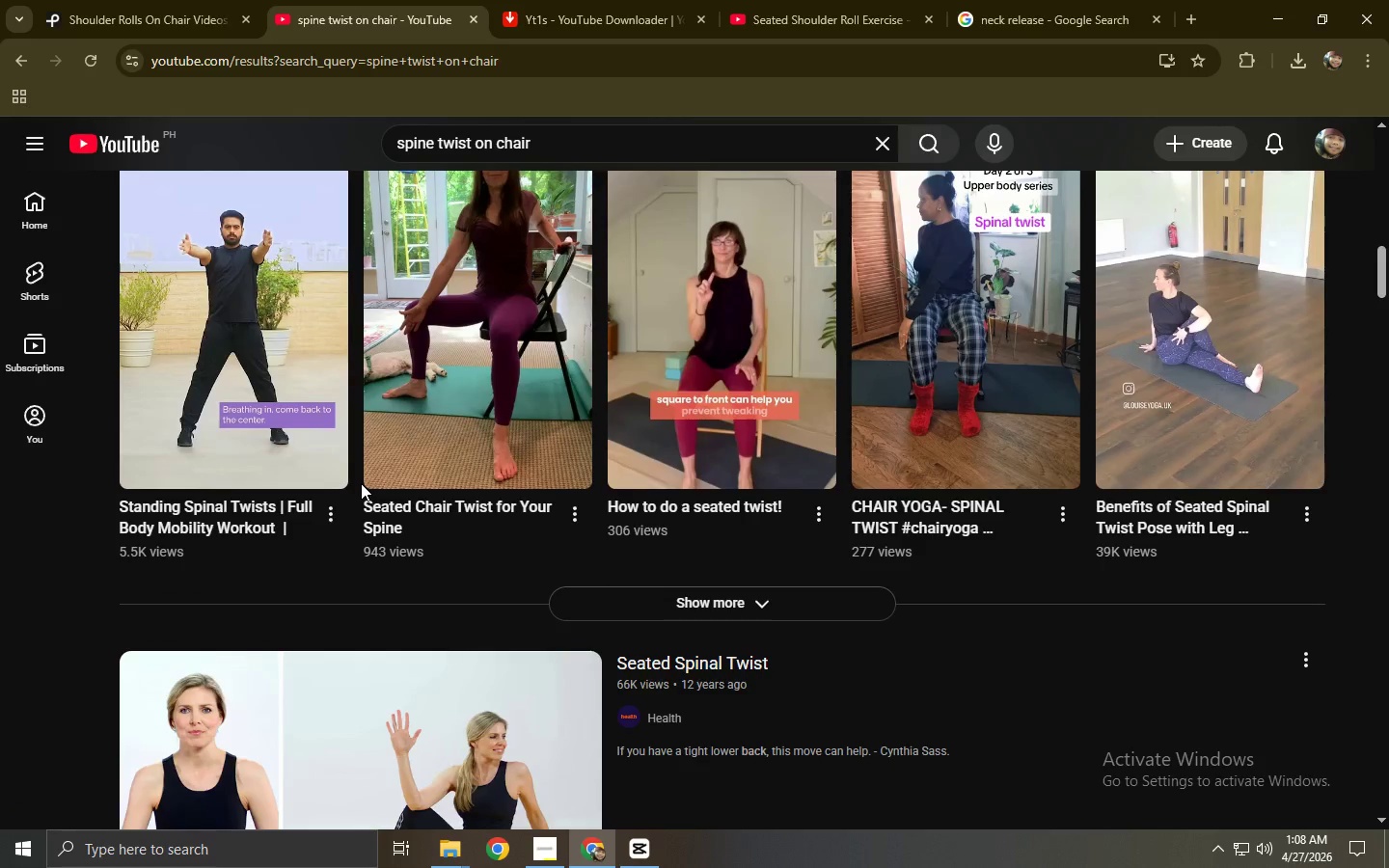 
wait(5.97)
 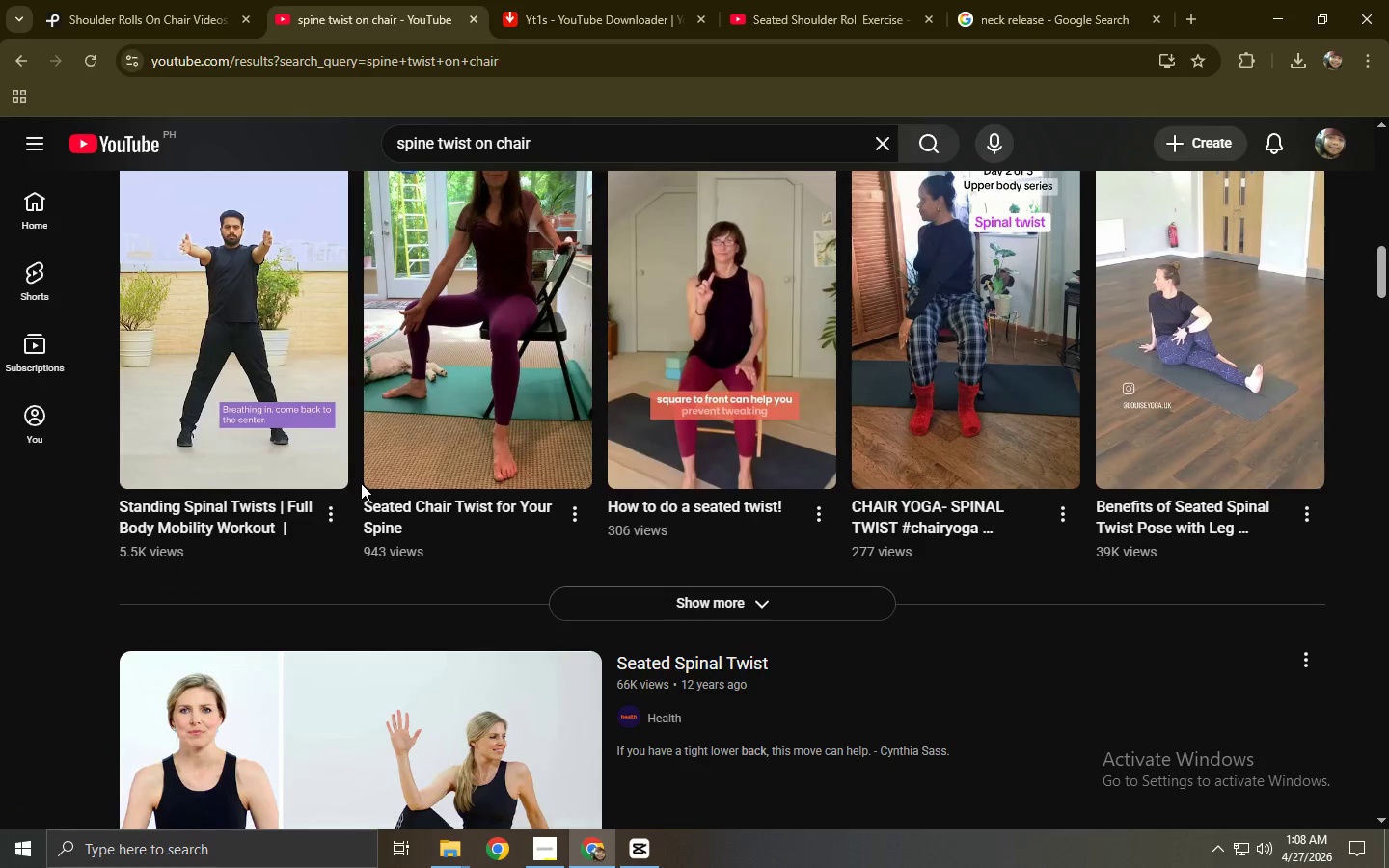 
scroll: coordinate [474, 382], scroll_direction: up, amount: 10.0
 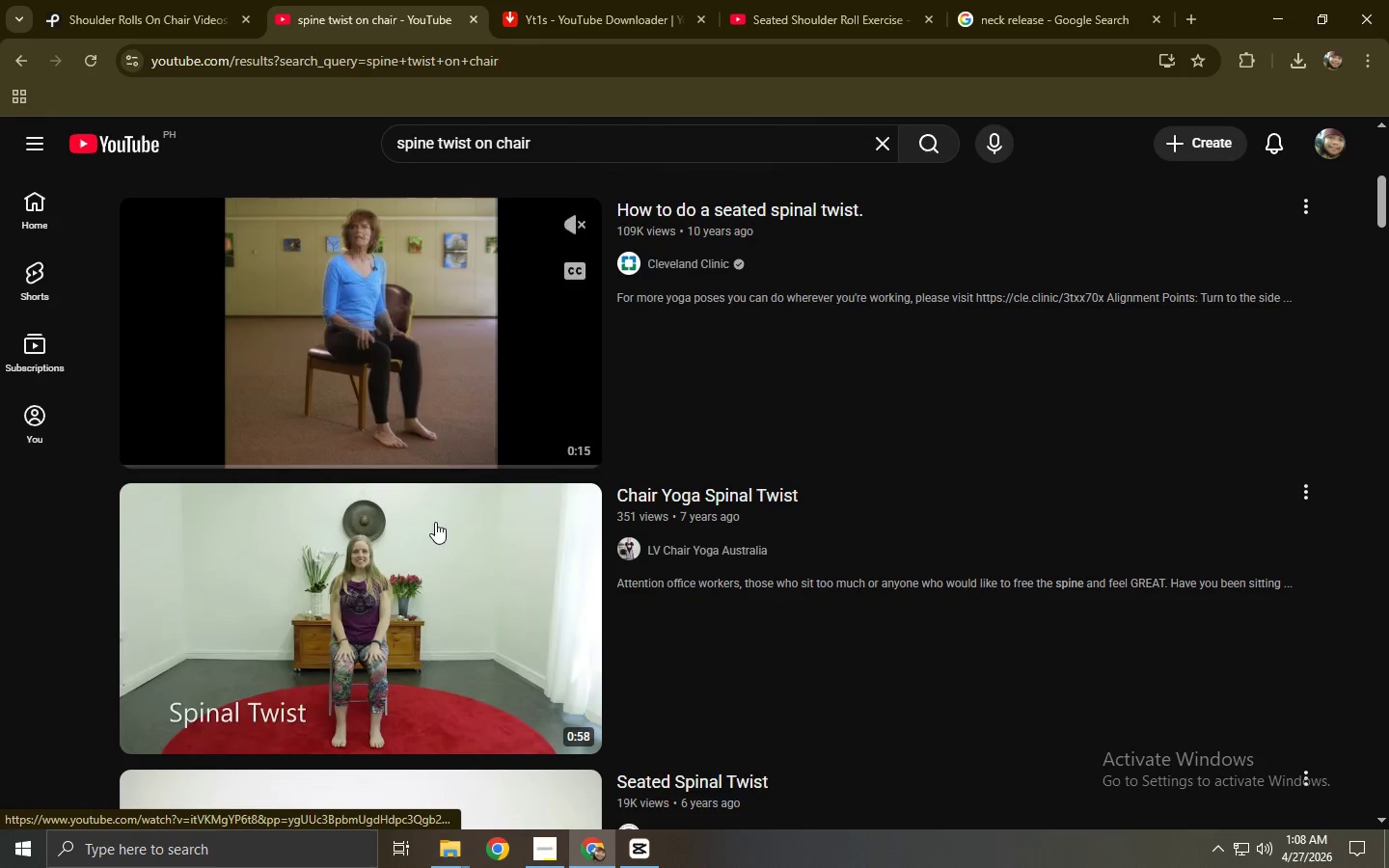 
scroll: coordinate [345, 658], scroll_direction: down, amount: 3.0
 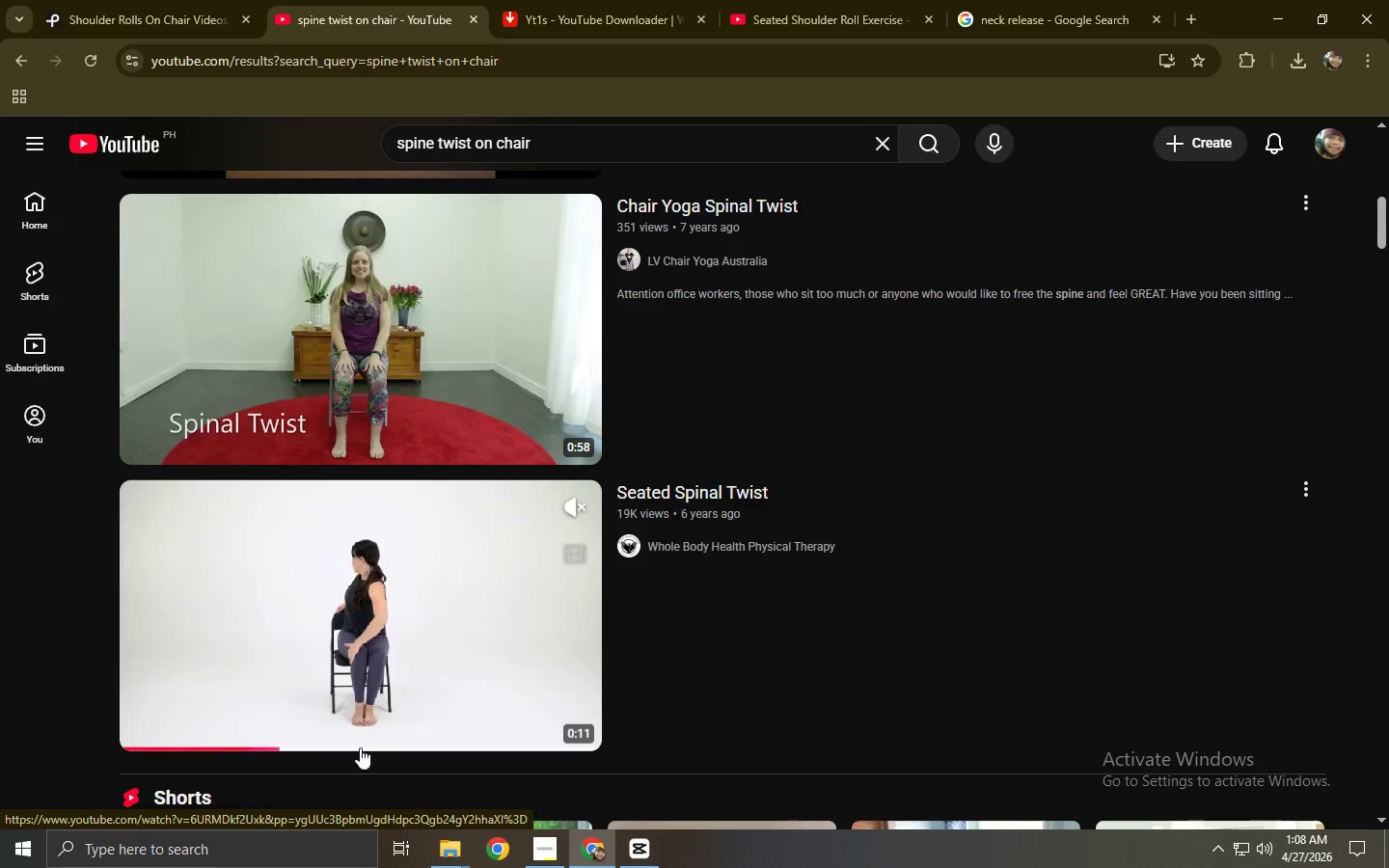 
left_click([381, 746])
 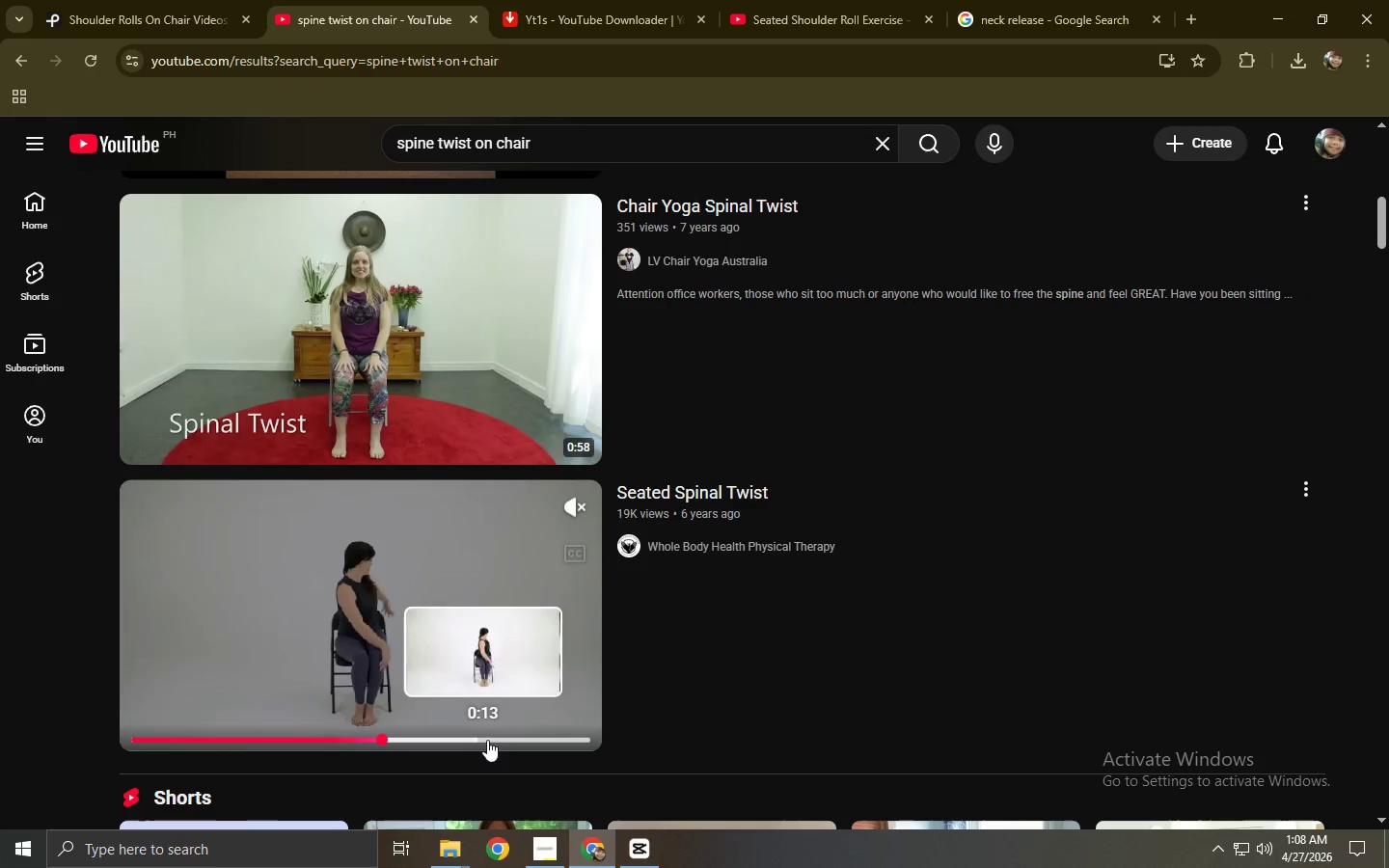 
left_click([531, 740])
 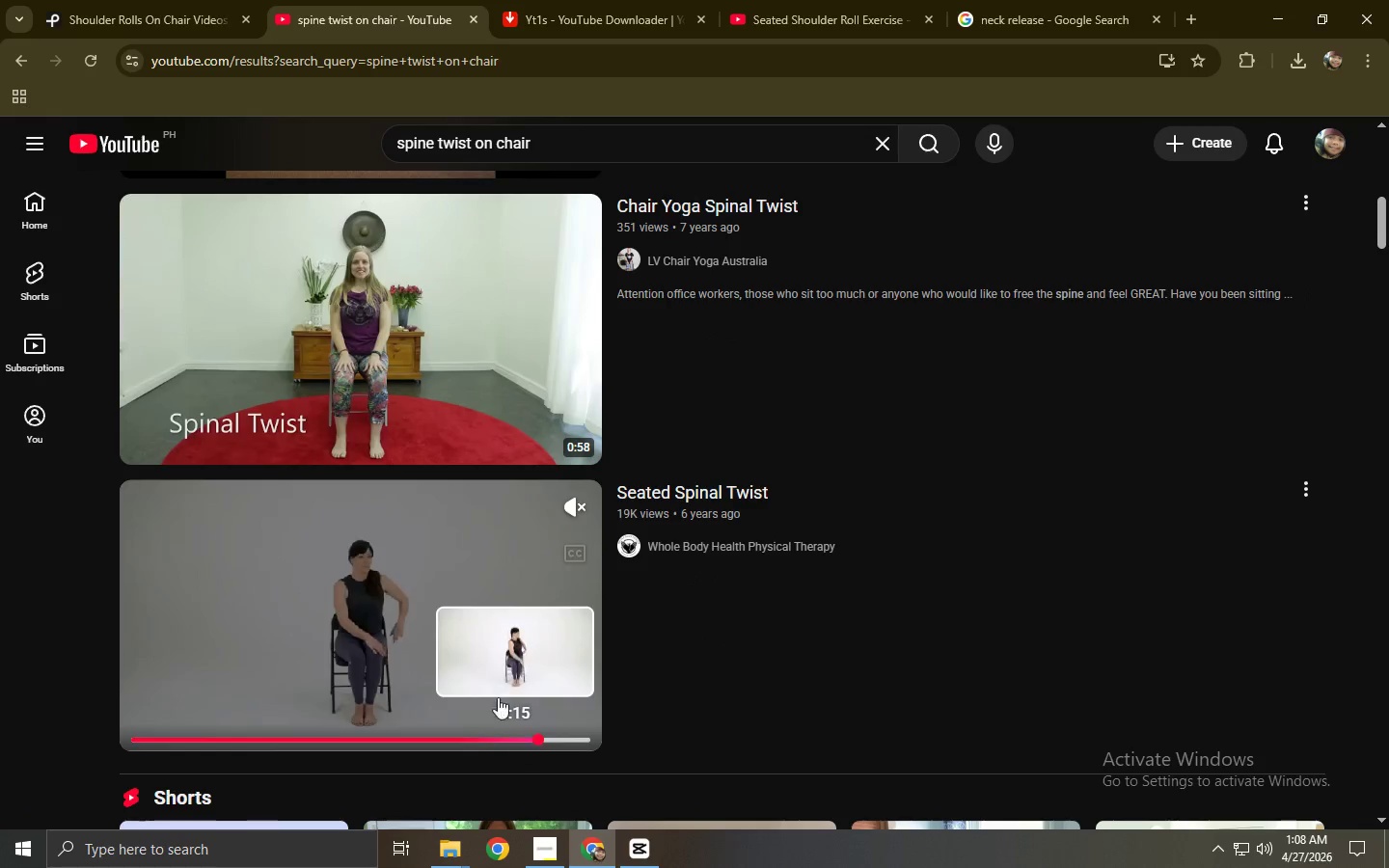 
left_click_drag(start_coordinate=[403, 638], to_coordinate=[254, 177])
 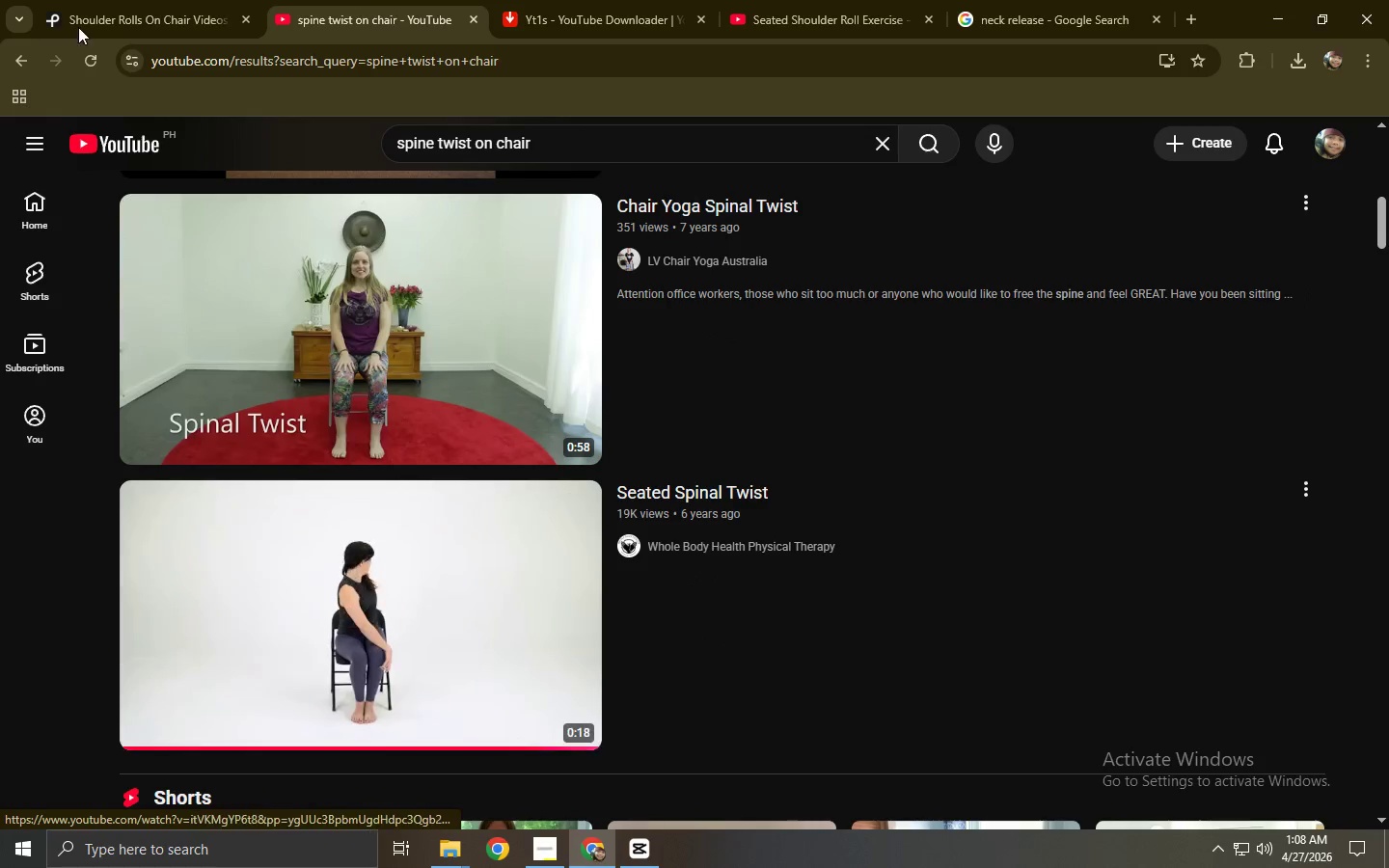 
key(Alt+AltLeft)
 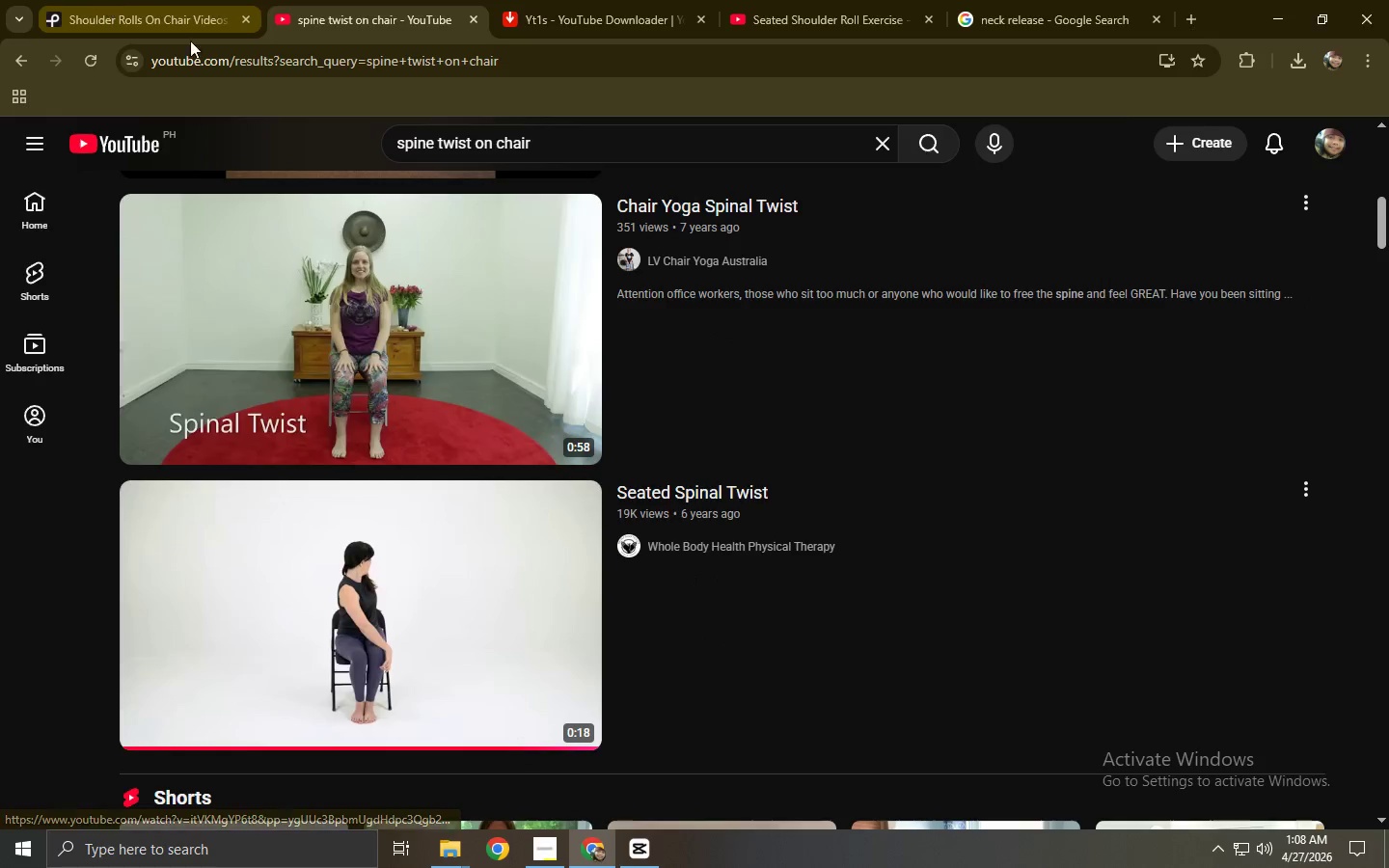 
key(Alt+Tab)
 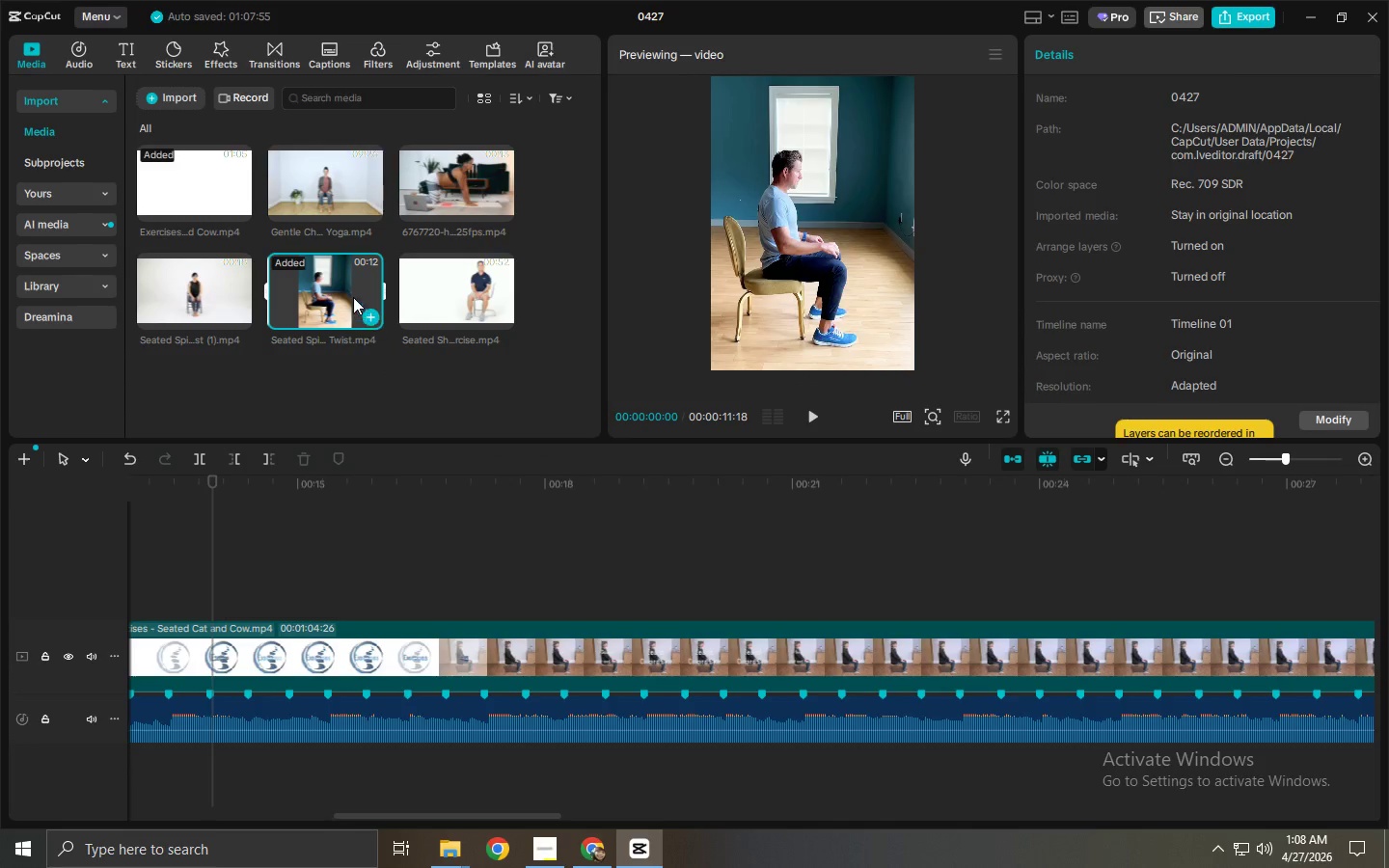 
left_click([184, 288])
 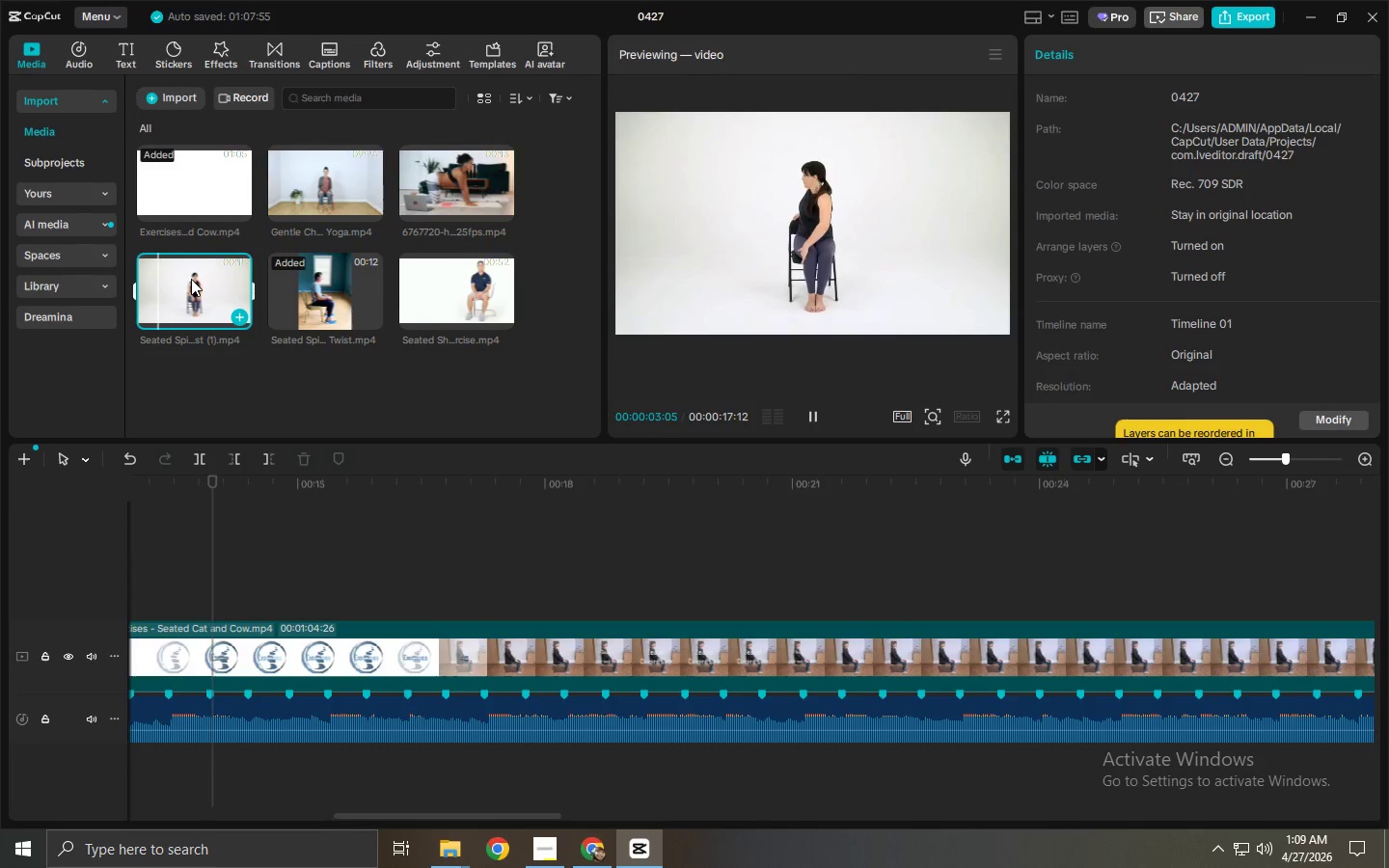 
left_click([595, 496])
 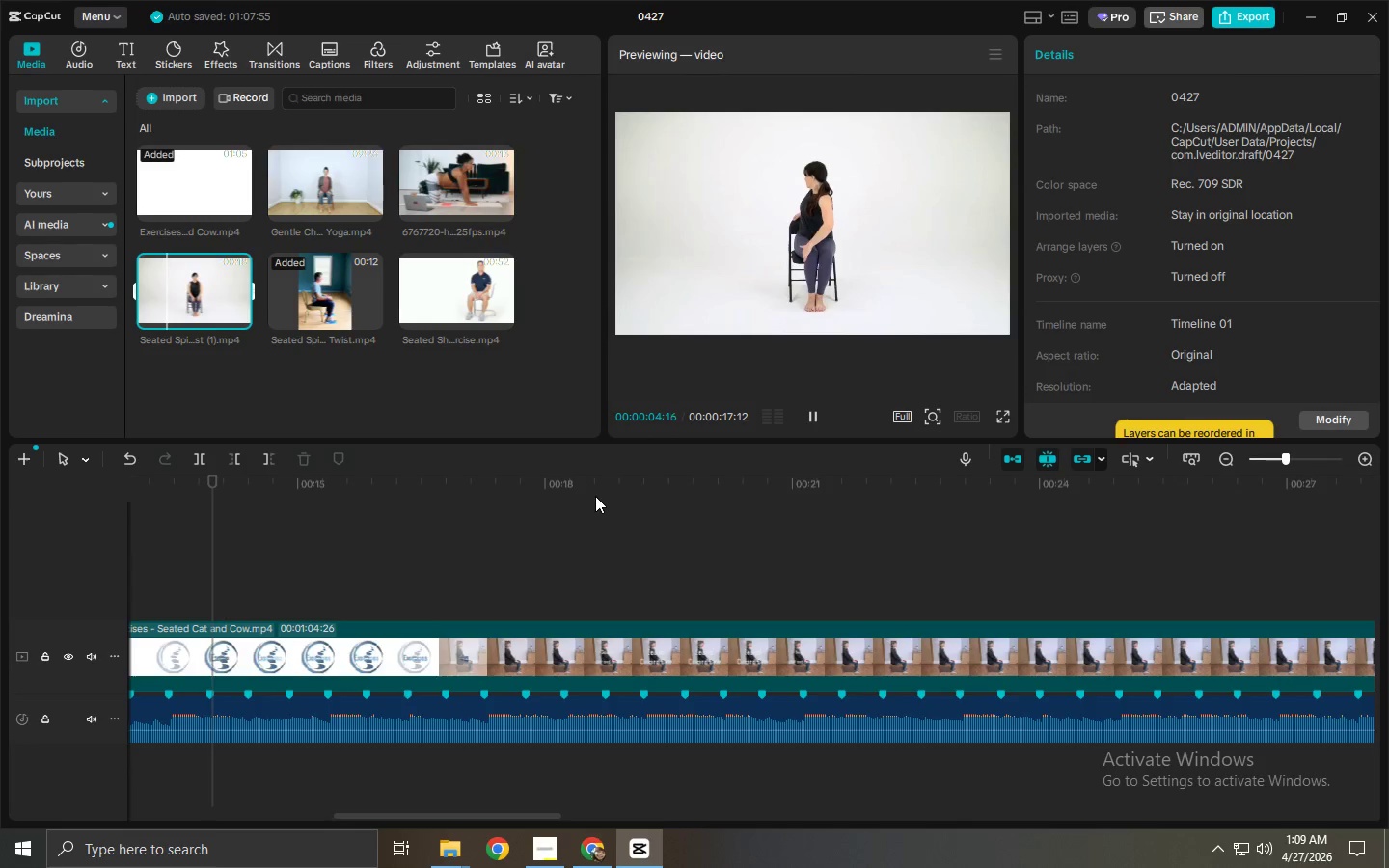 
key(Space)
 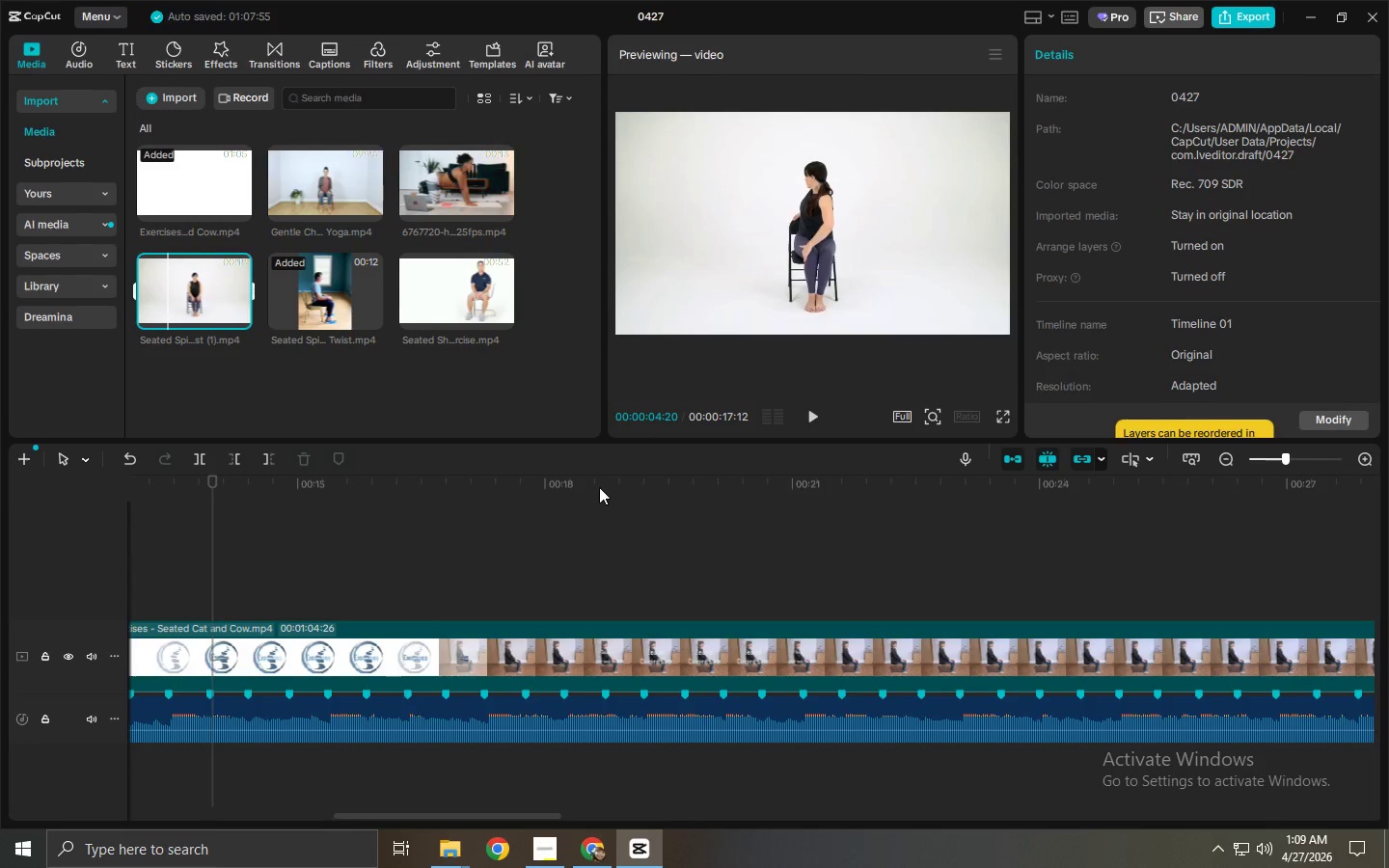 
left_click([602, 483])
 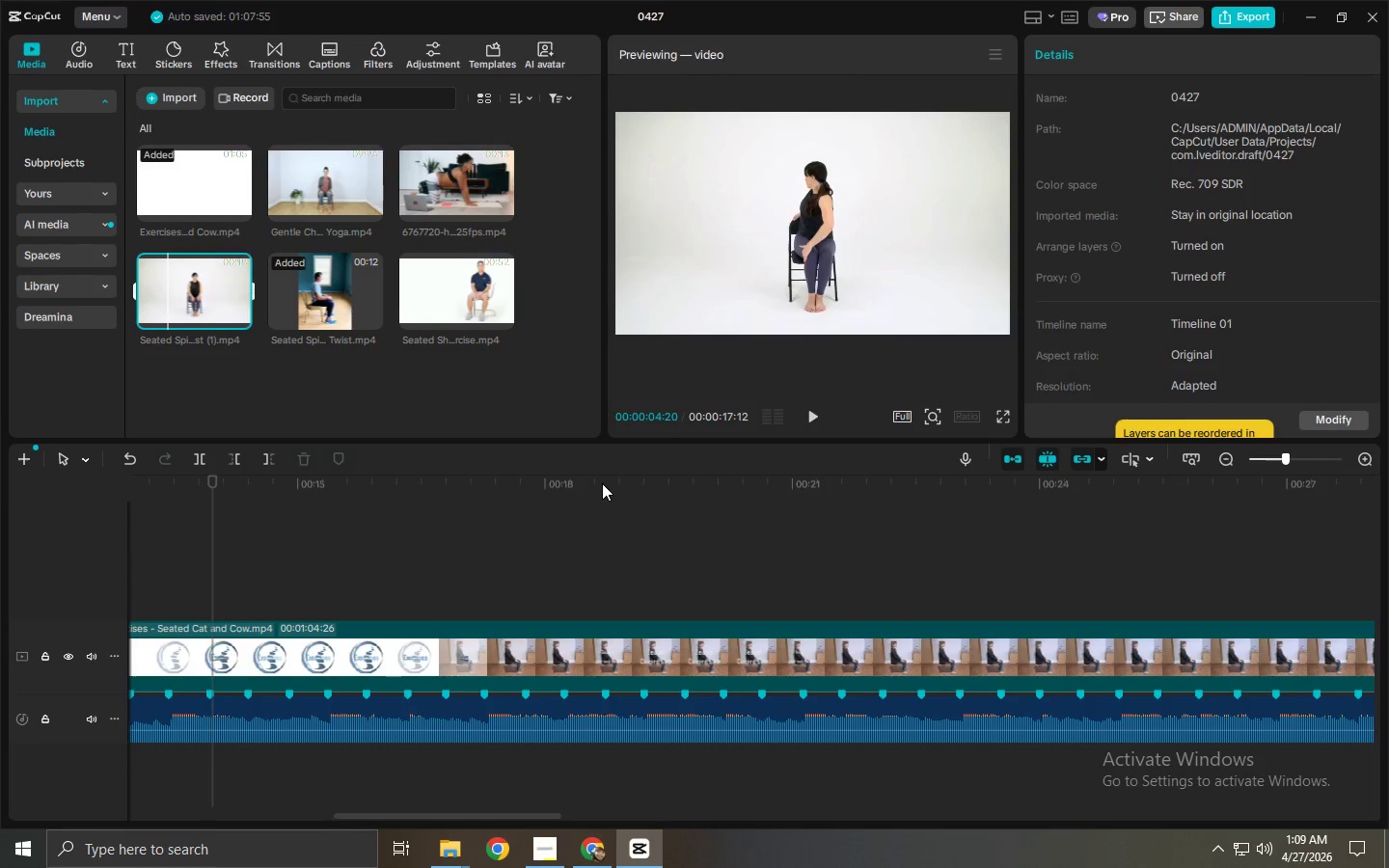 
key(Space)
 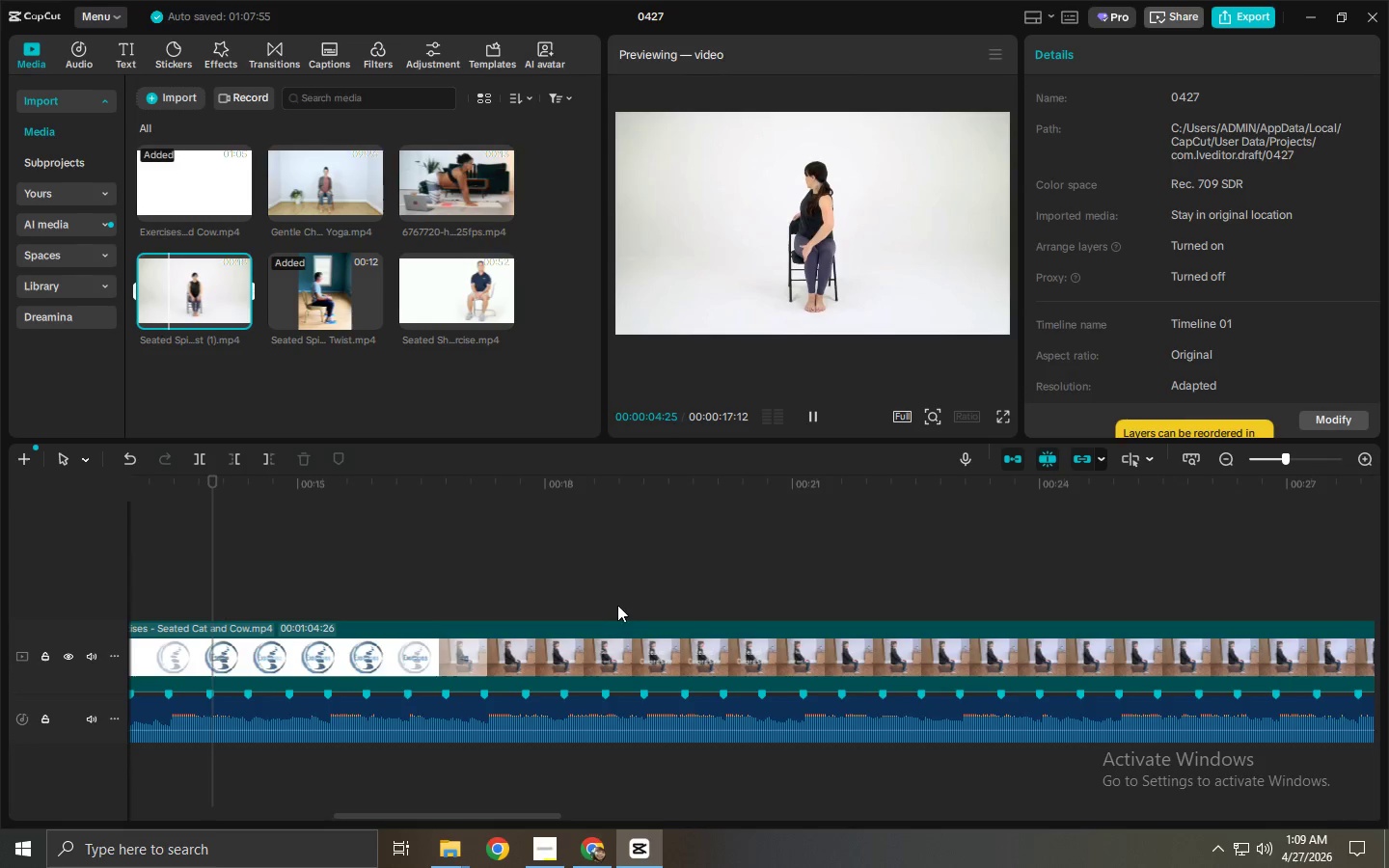 
left_click([620, 621])
 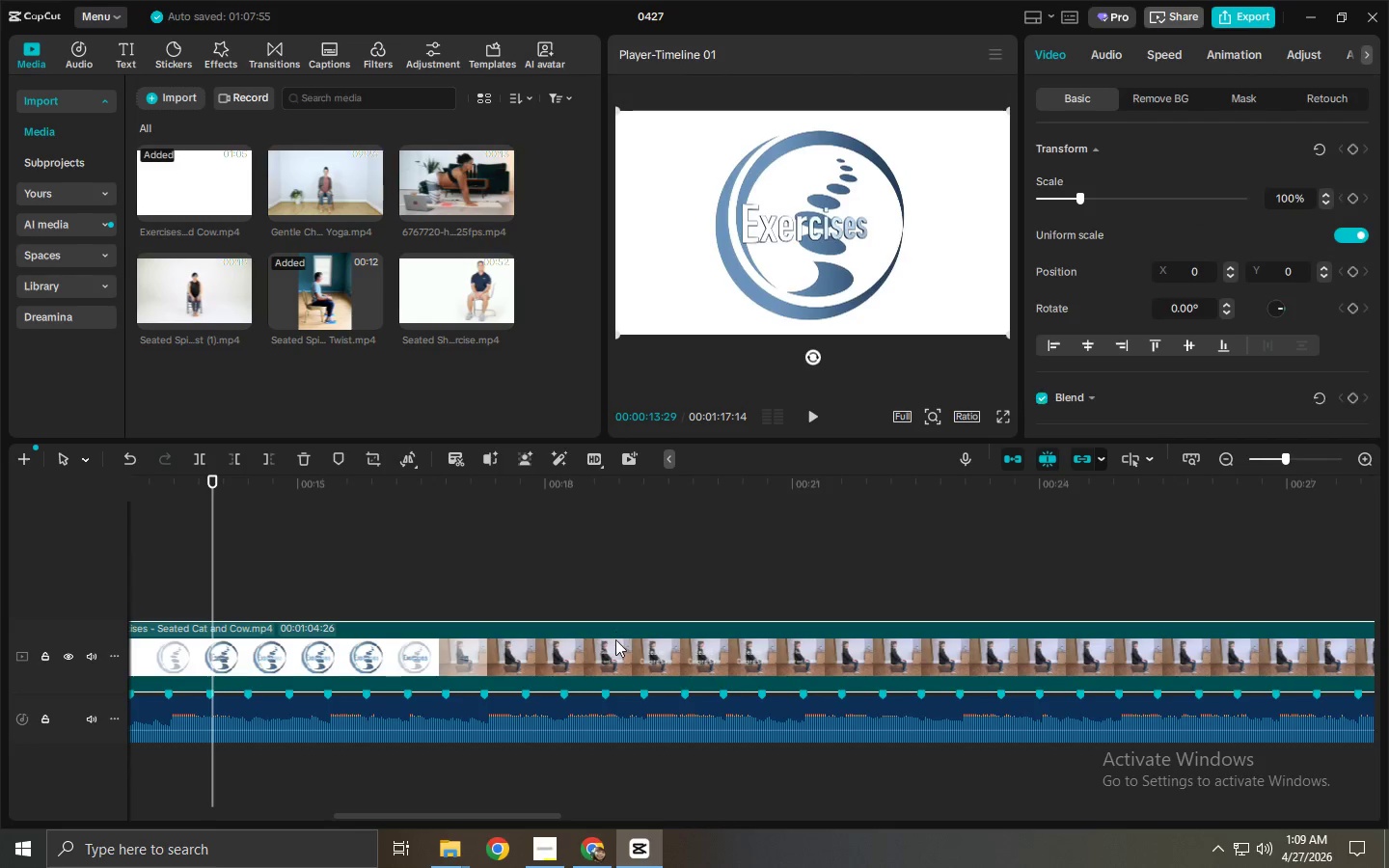 
key(Space)
 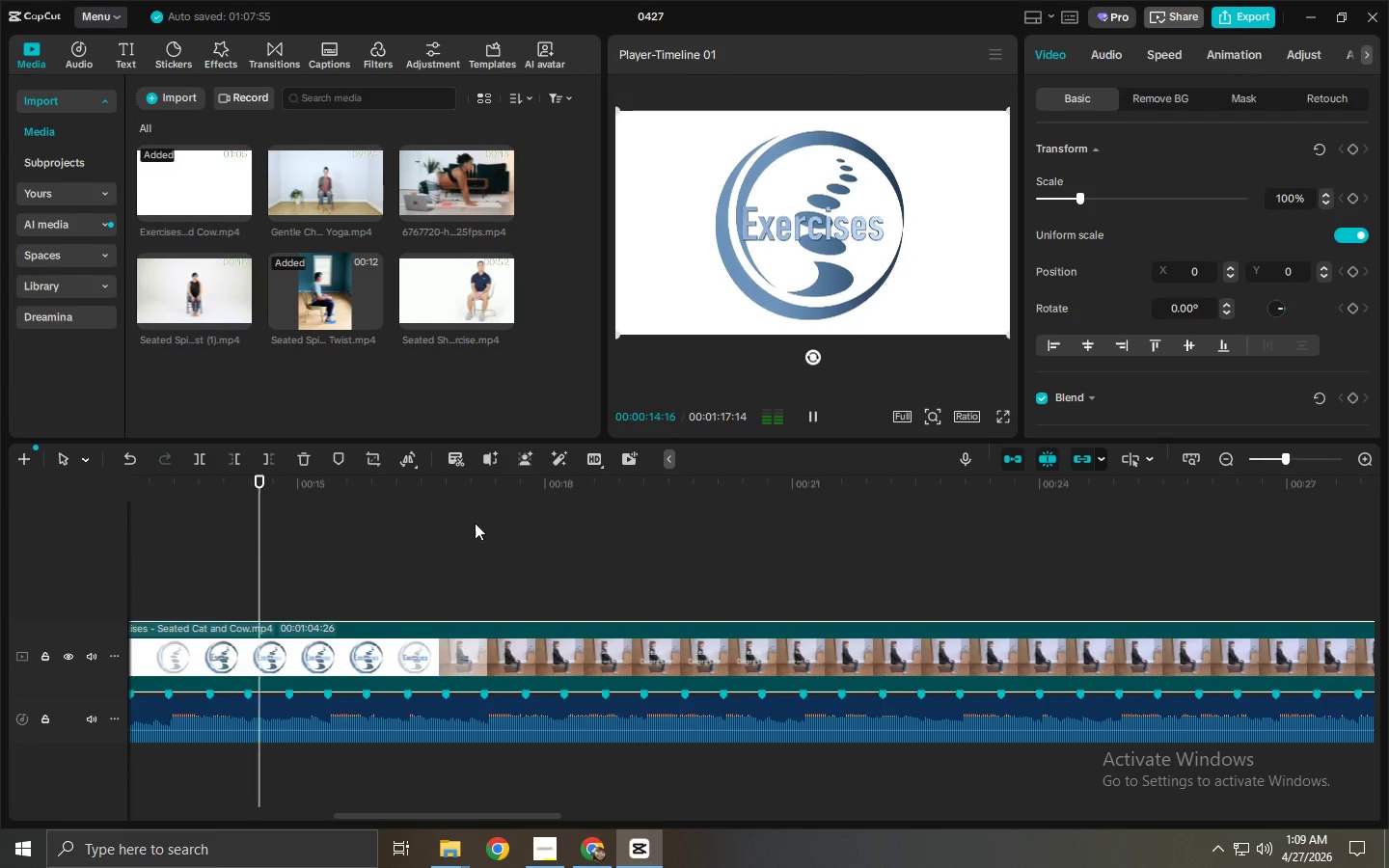 
left_click_drag(start_coordinate=[458, 476], to_coordinate=[489, 479])
 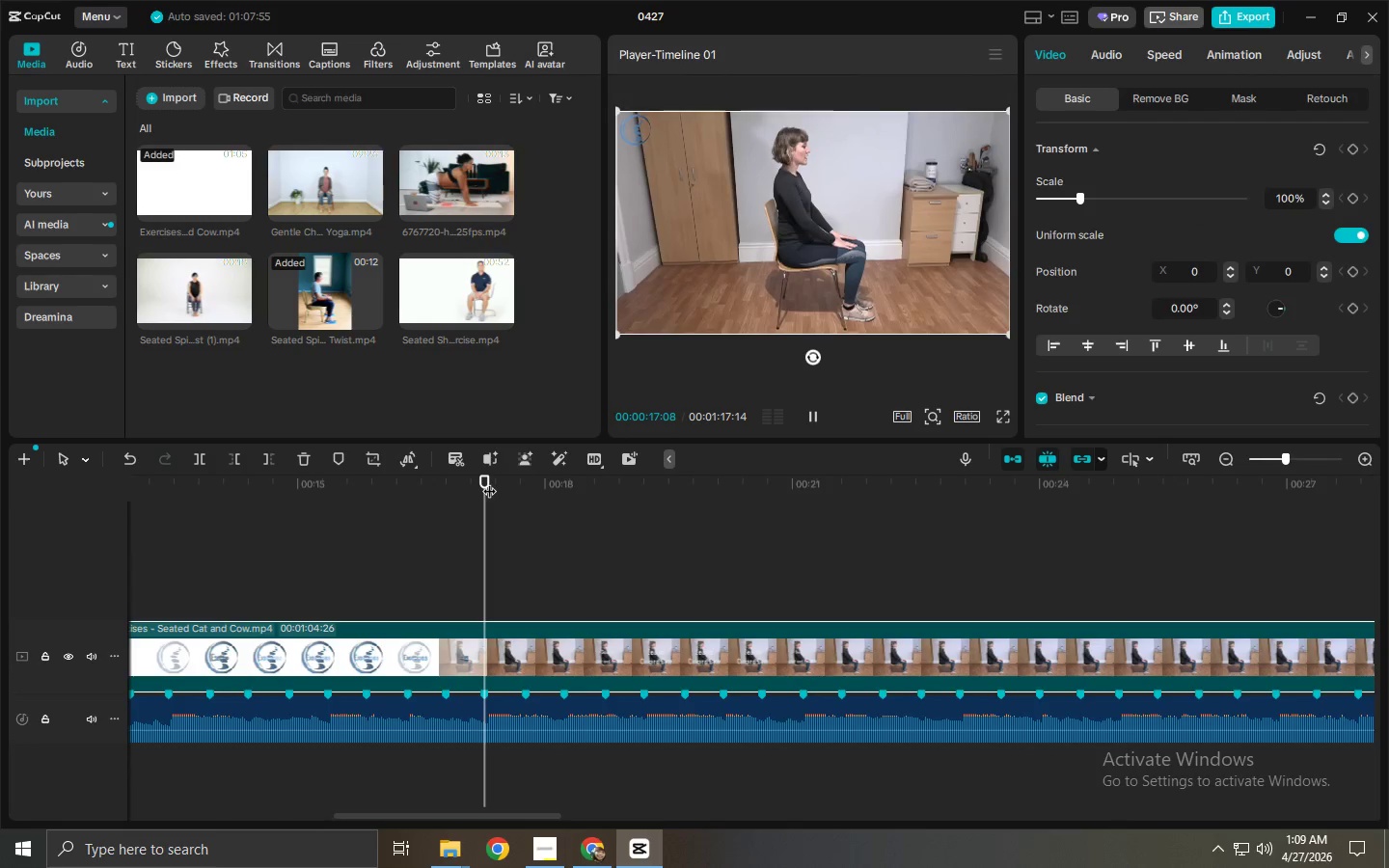 
left_click_drag(start_coordinate=[489, 481], to_coordinate=[227, 496])
 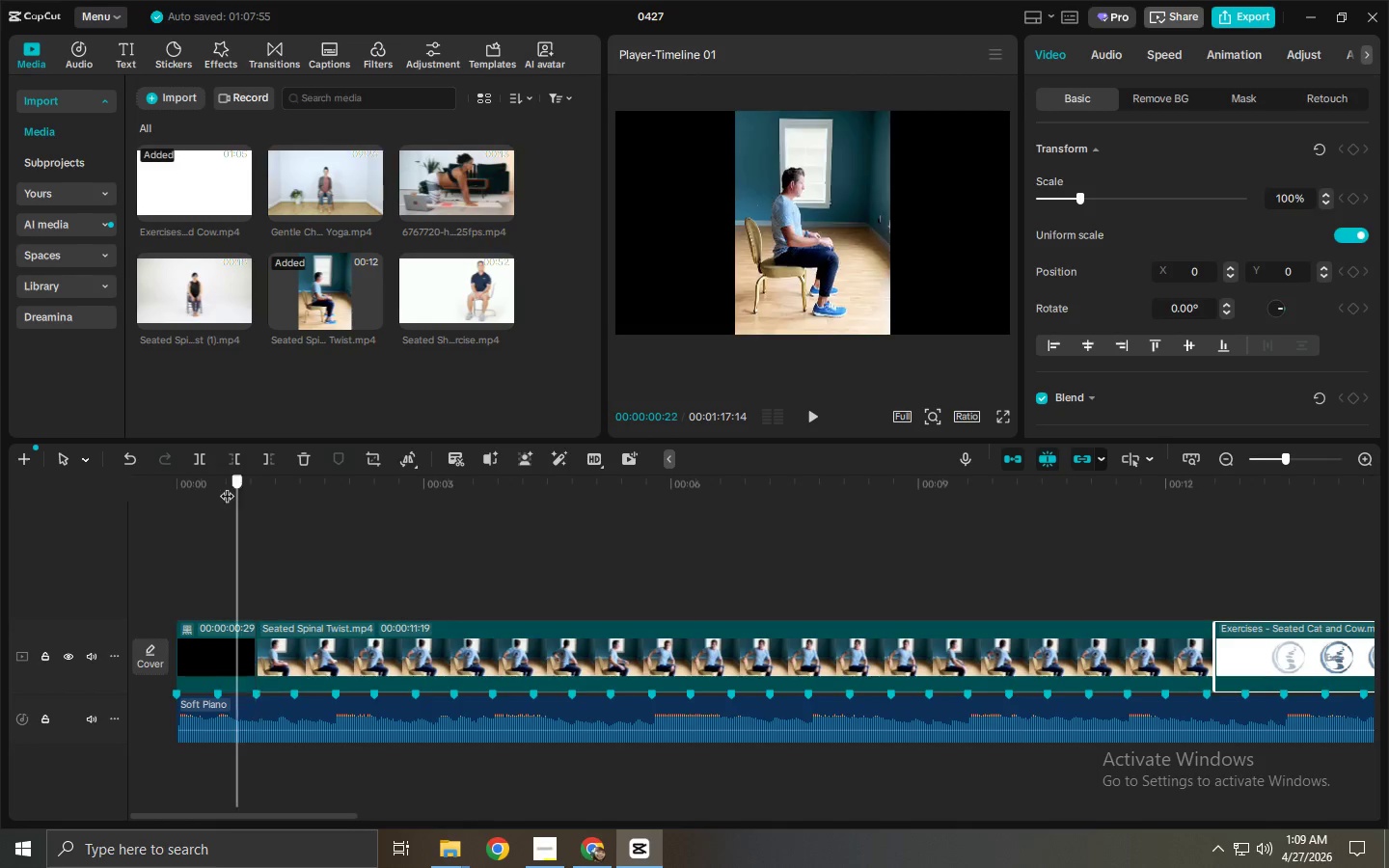 
key(Space)
 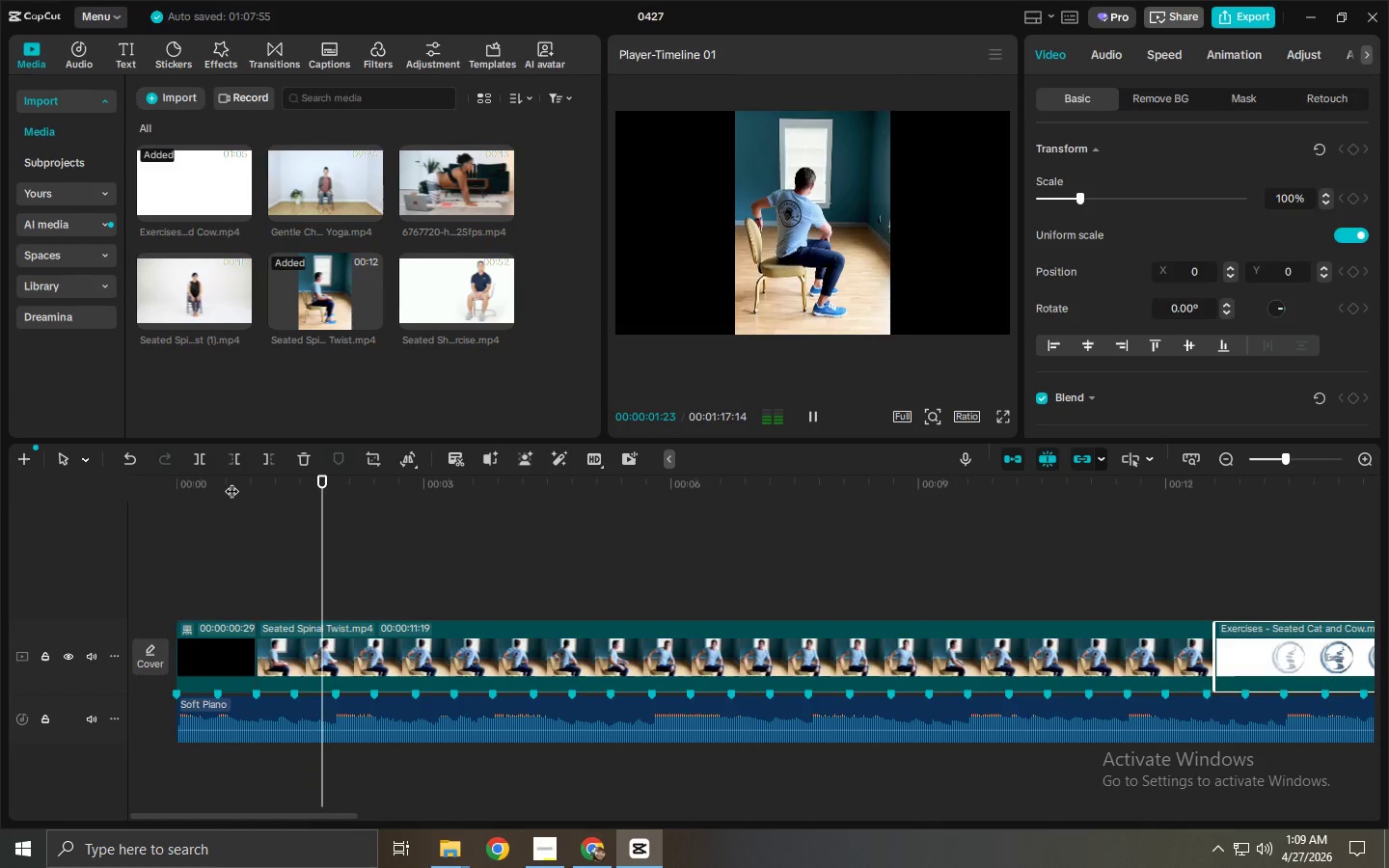 
key(Space)
 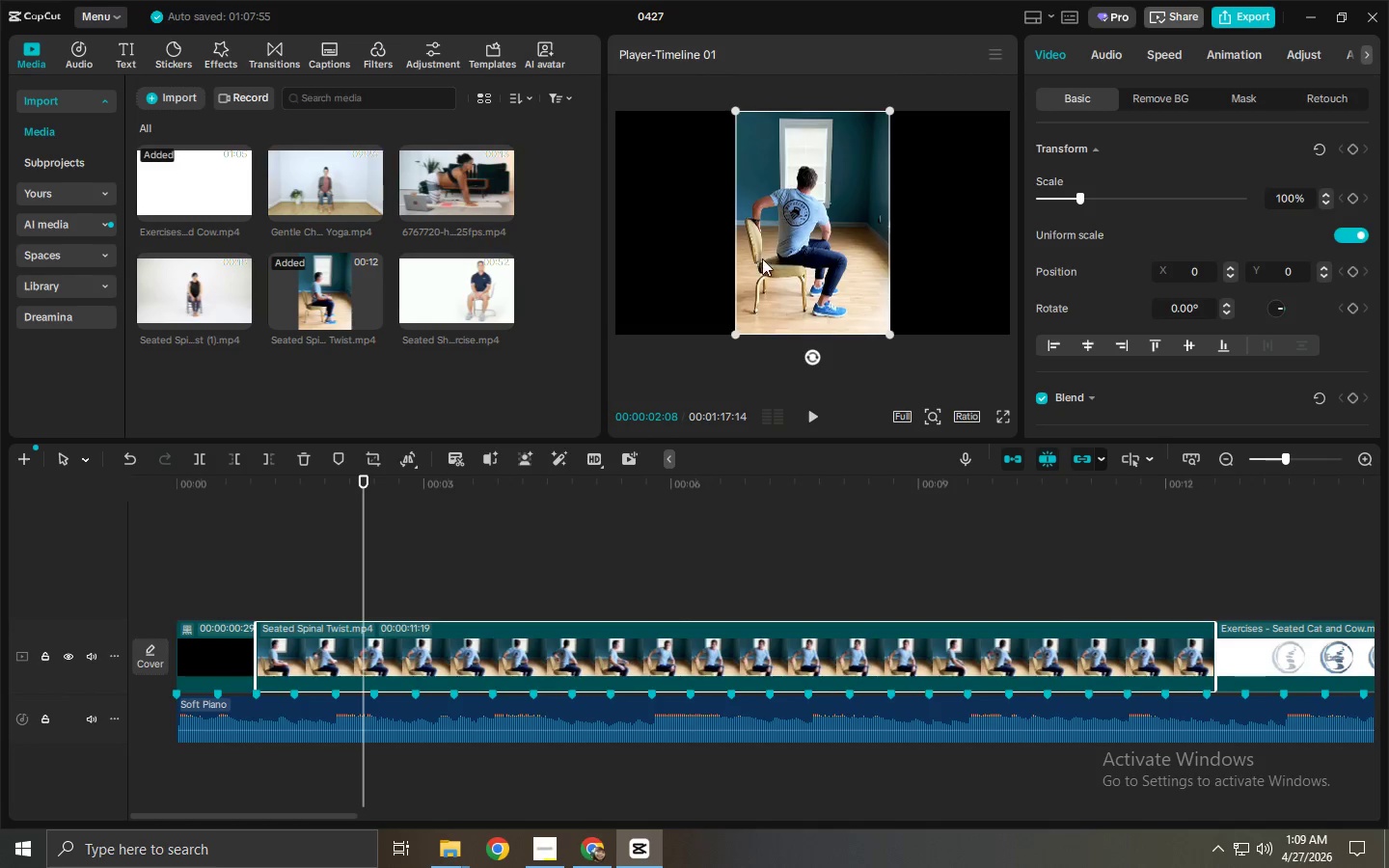 
left_click_drag(start_coordinate=[734, 334], to_coordinate=[313, 430])
 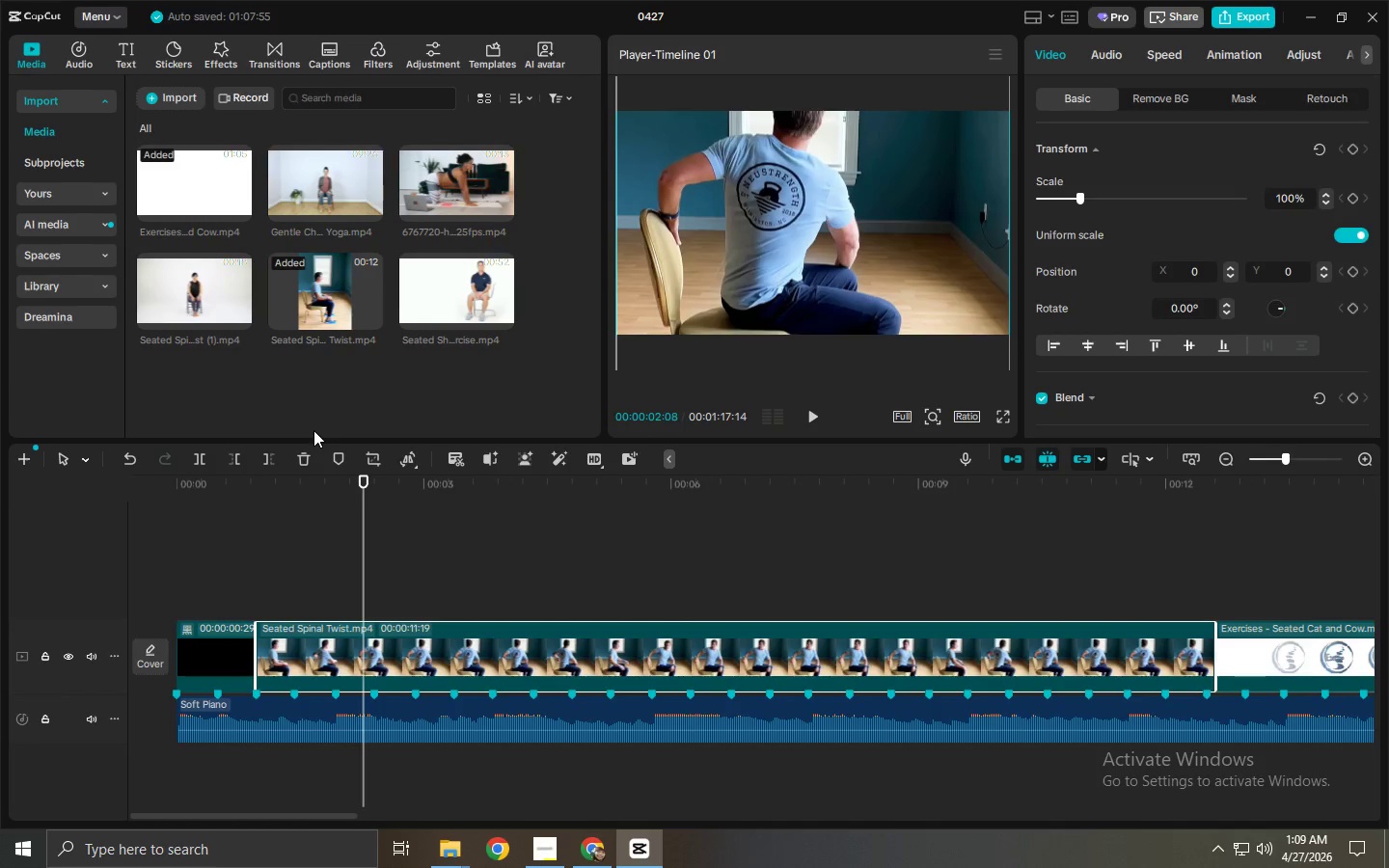 
key(Space)
 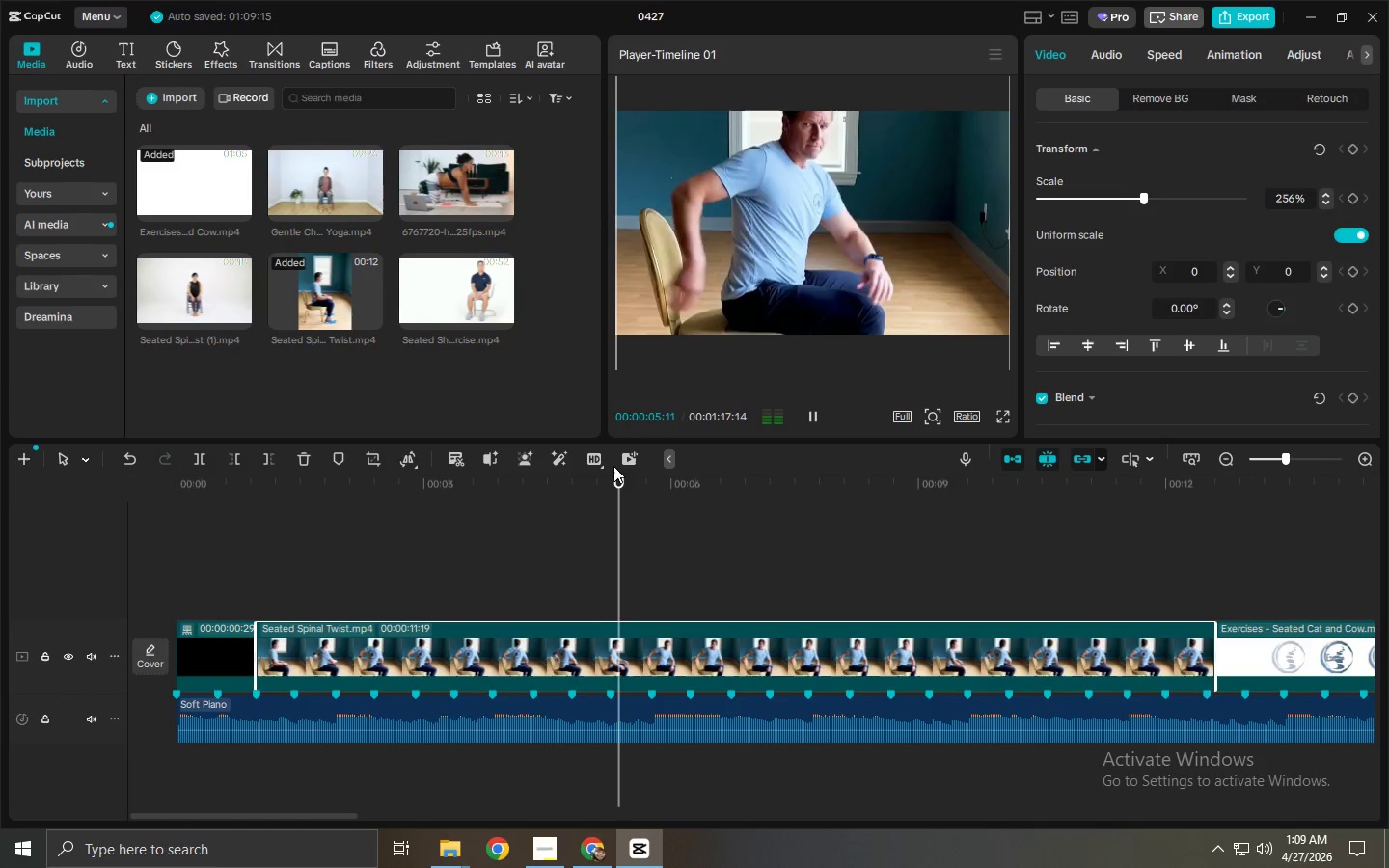 
key(Space)
 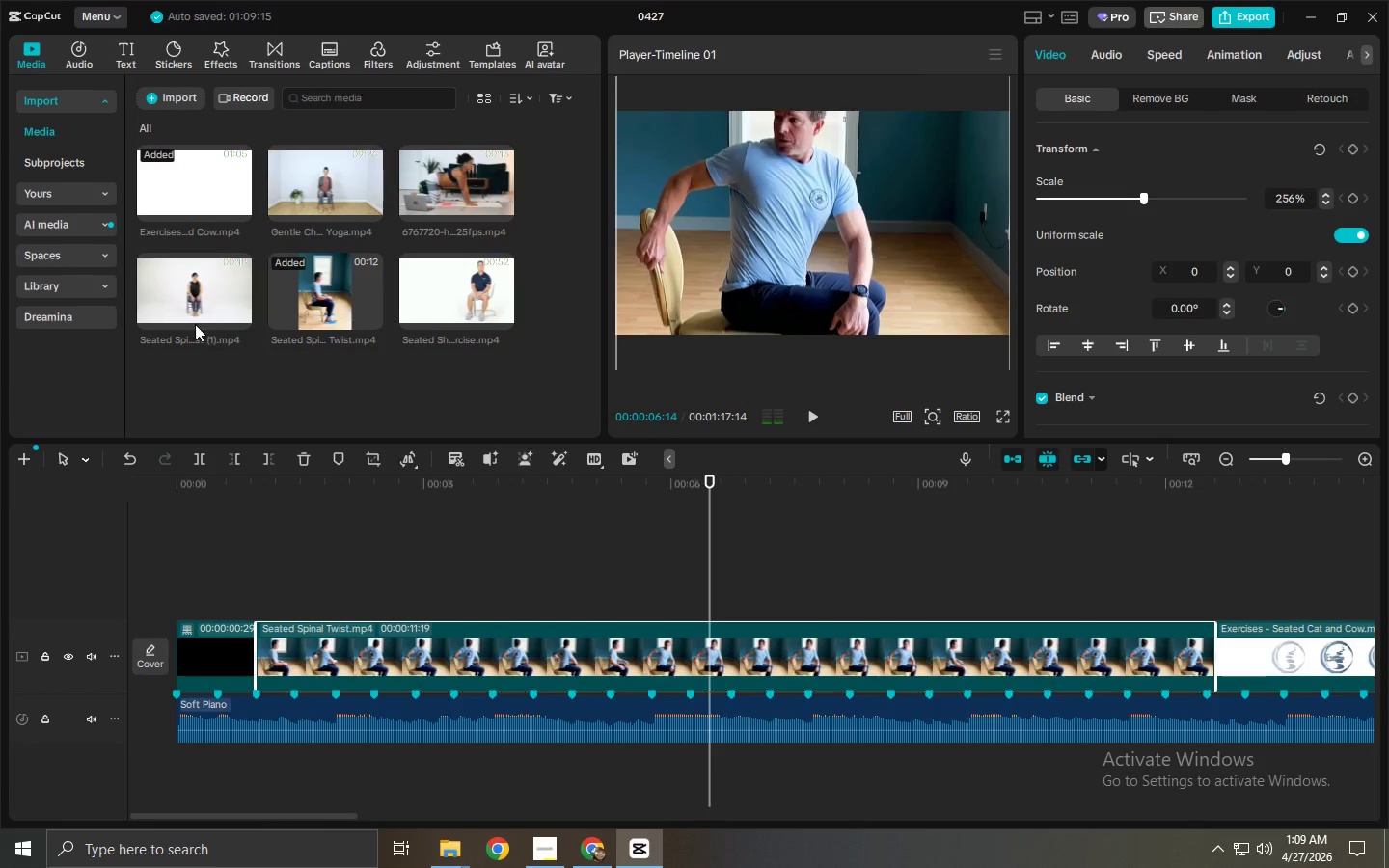 
left_click_drag(start_coordinate=[184, 307], to_coordinate=[1219, 662])
 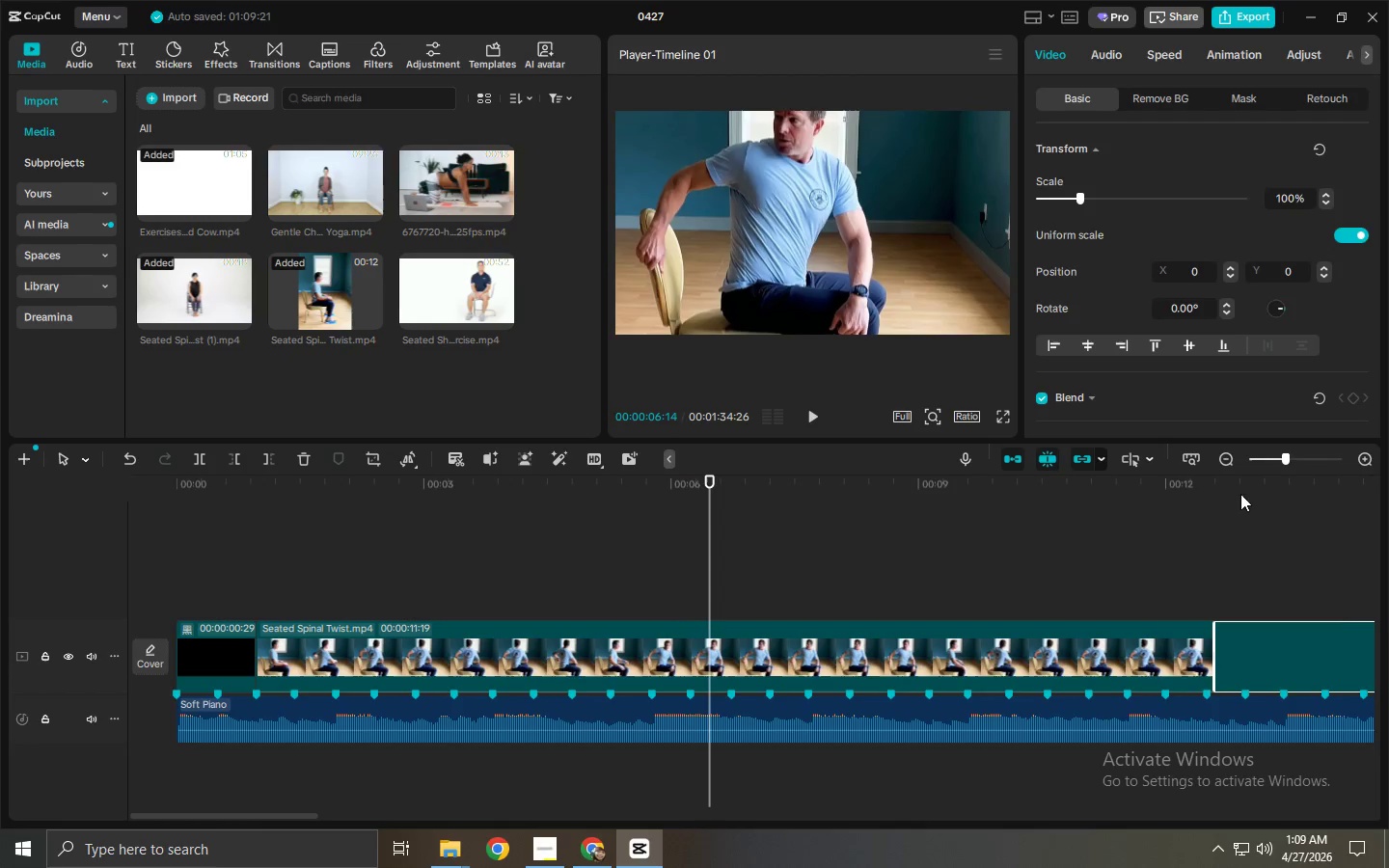 
key(Space)
 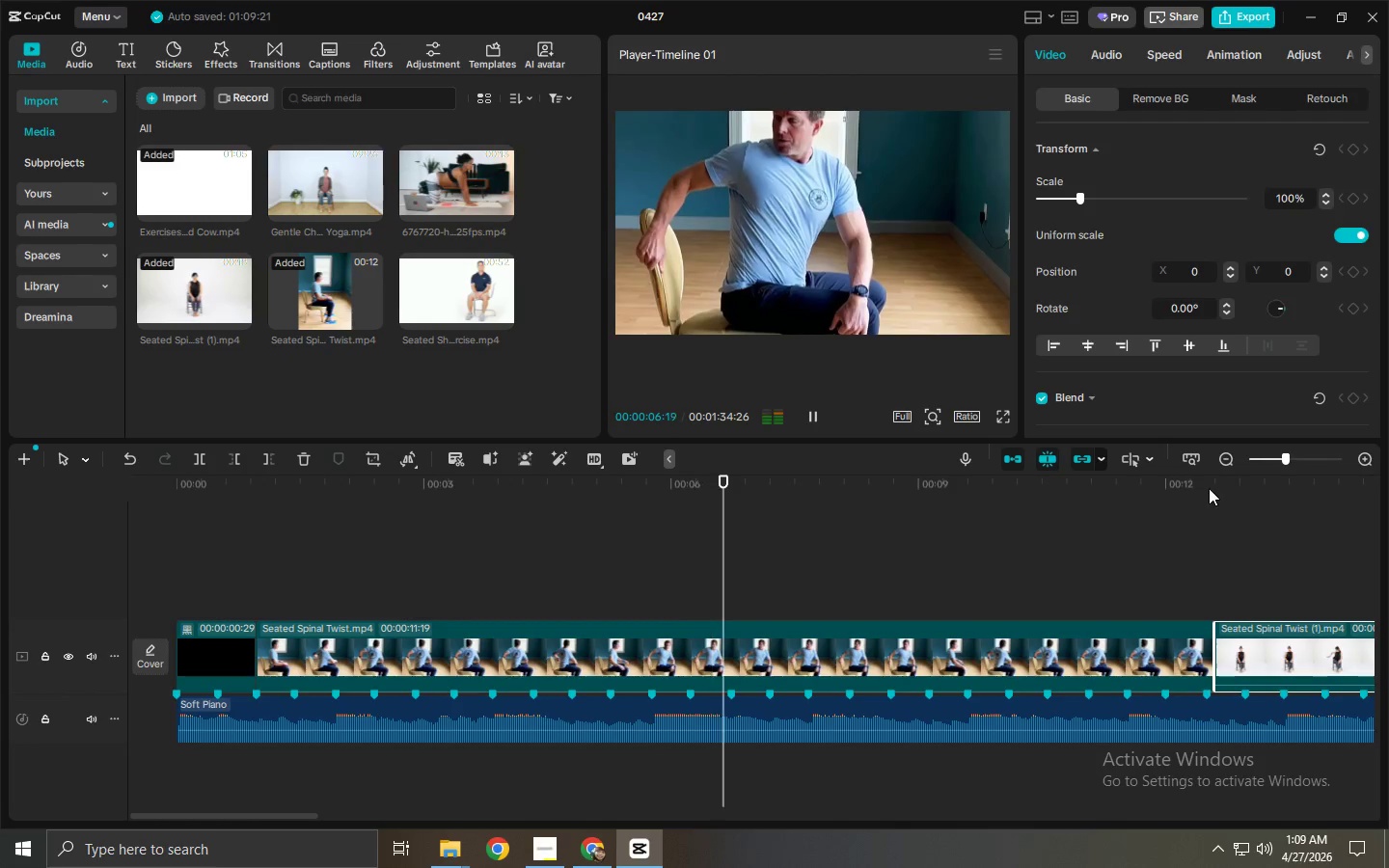 
left_click_drag(start_coordinate=[1208, 488], to_coordinate=[1197, 491])
 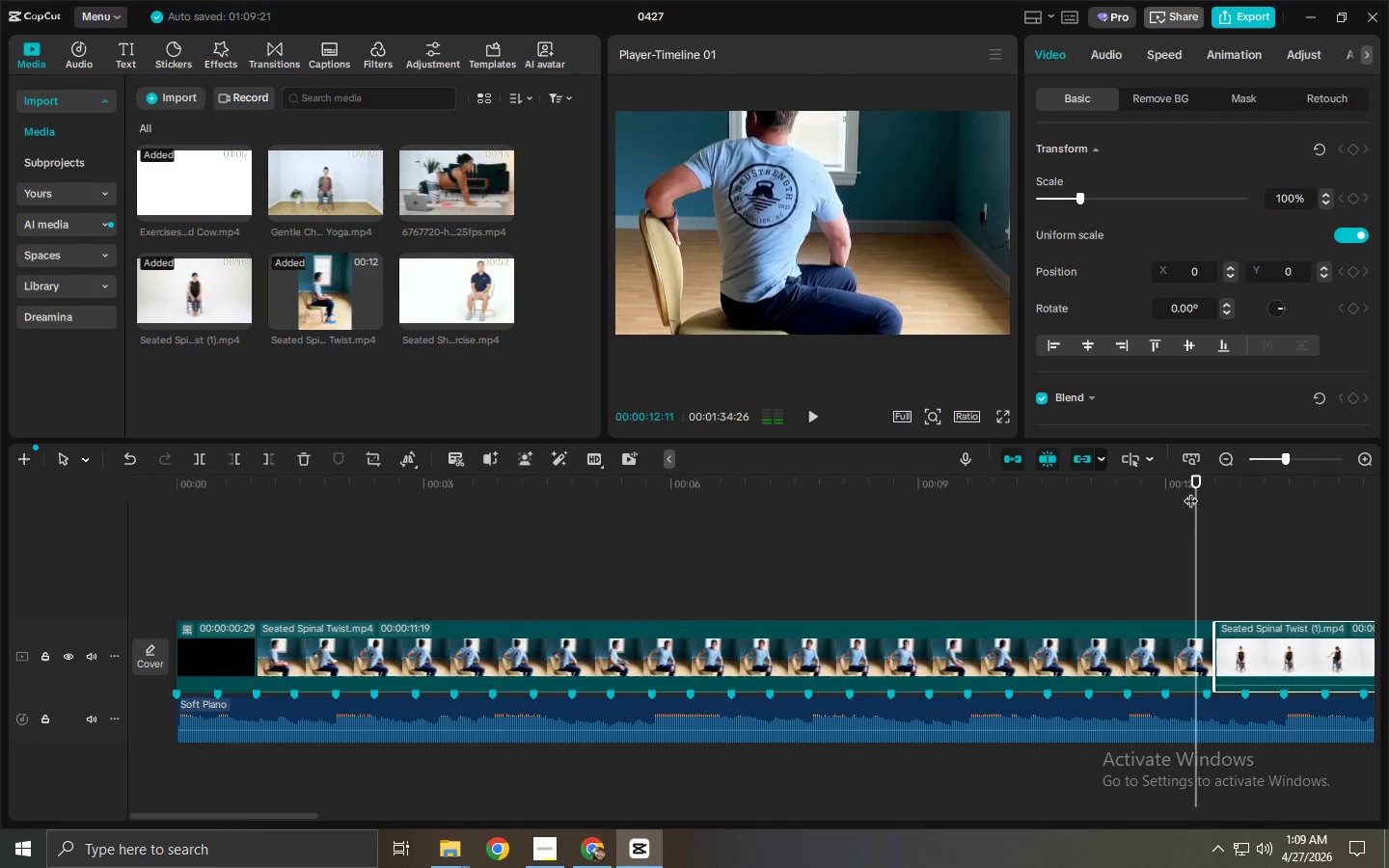 
key(Space)
 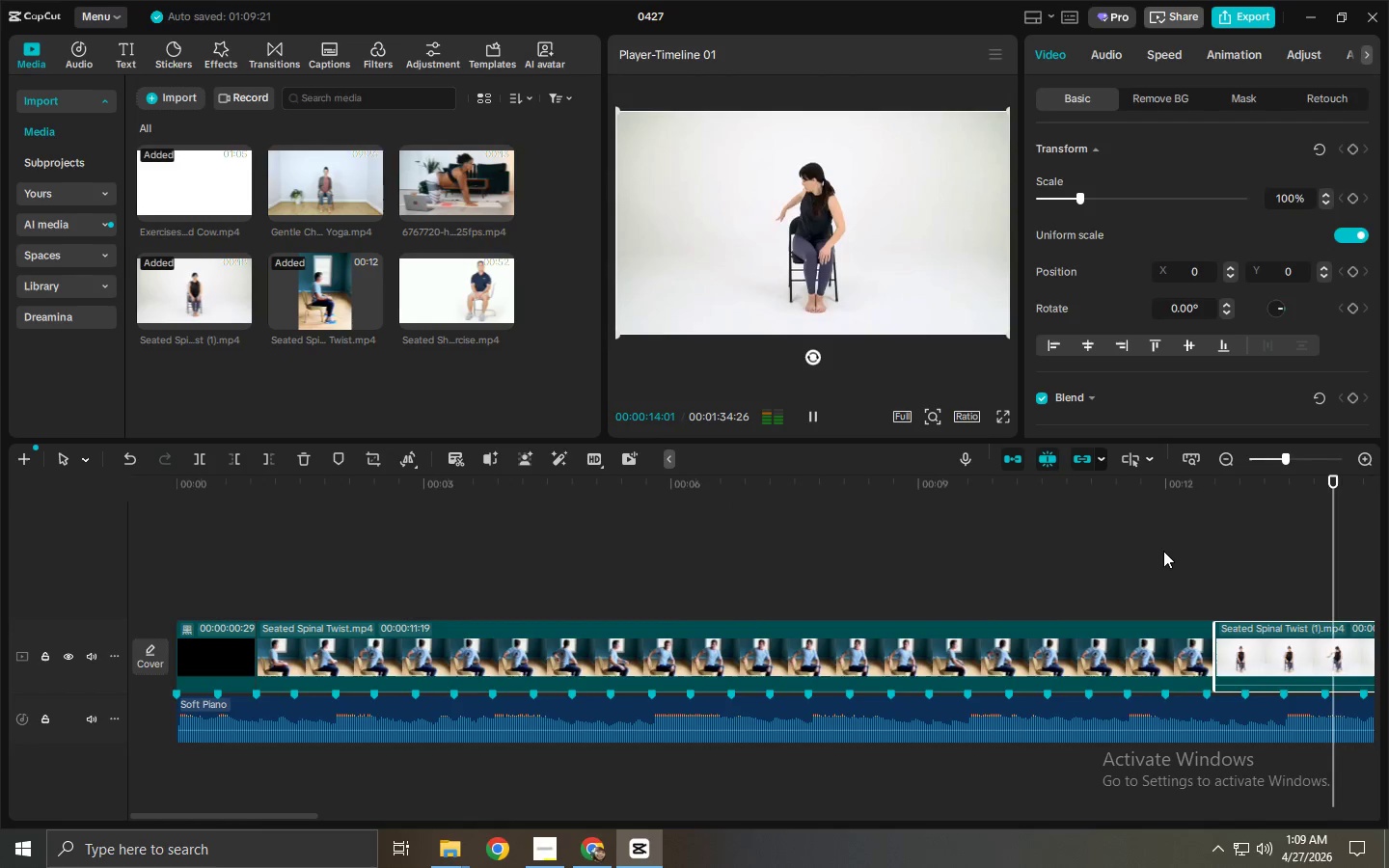 
key(Space)
 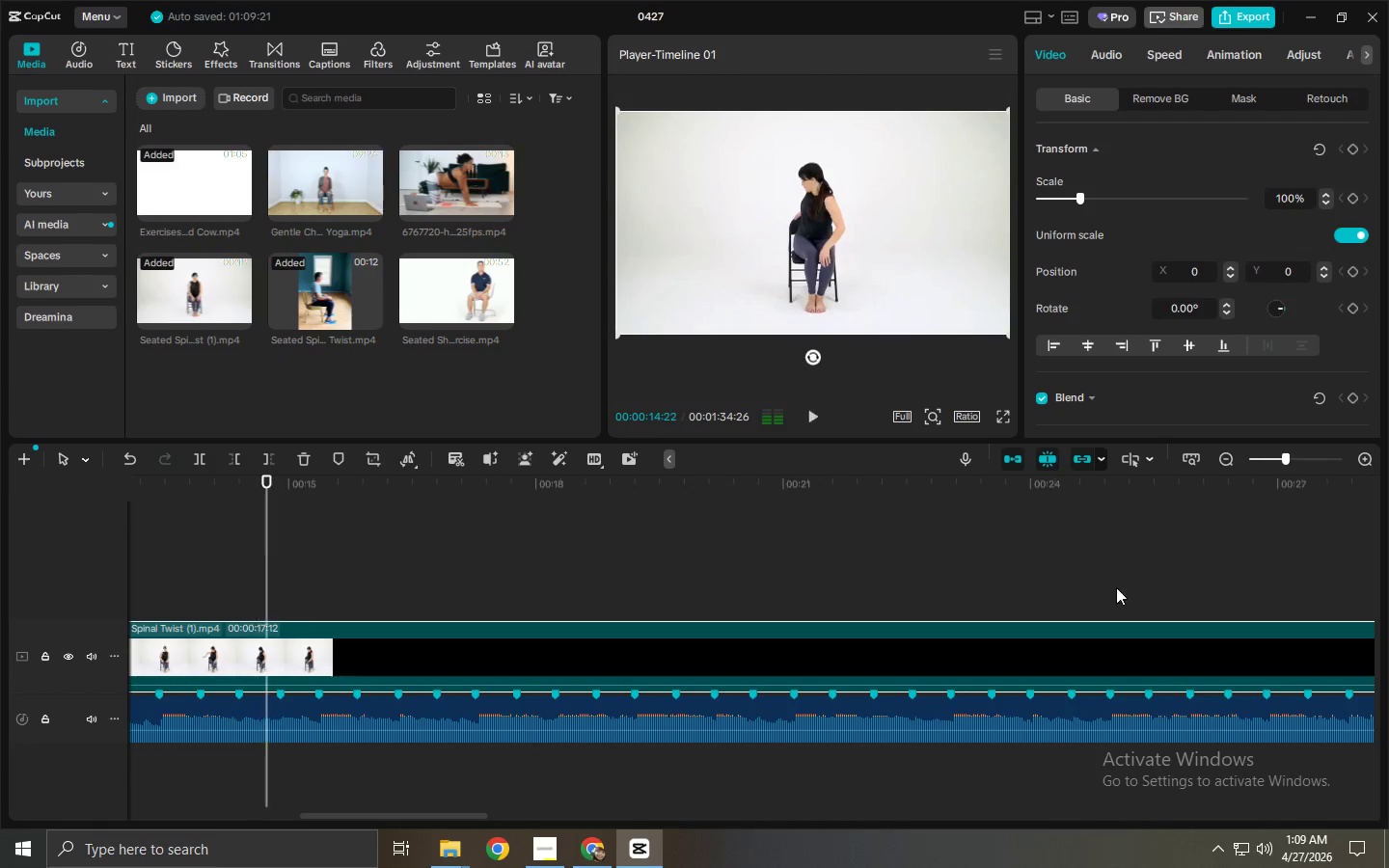 
key(Space)
 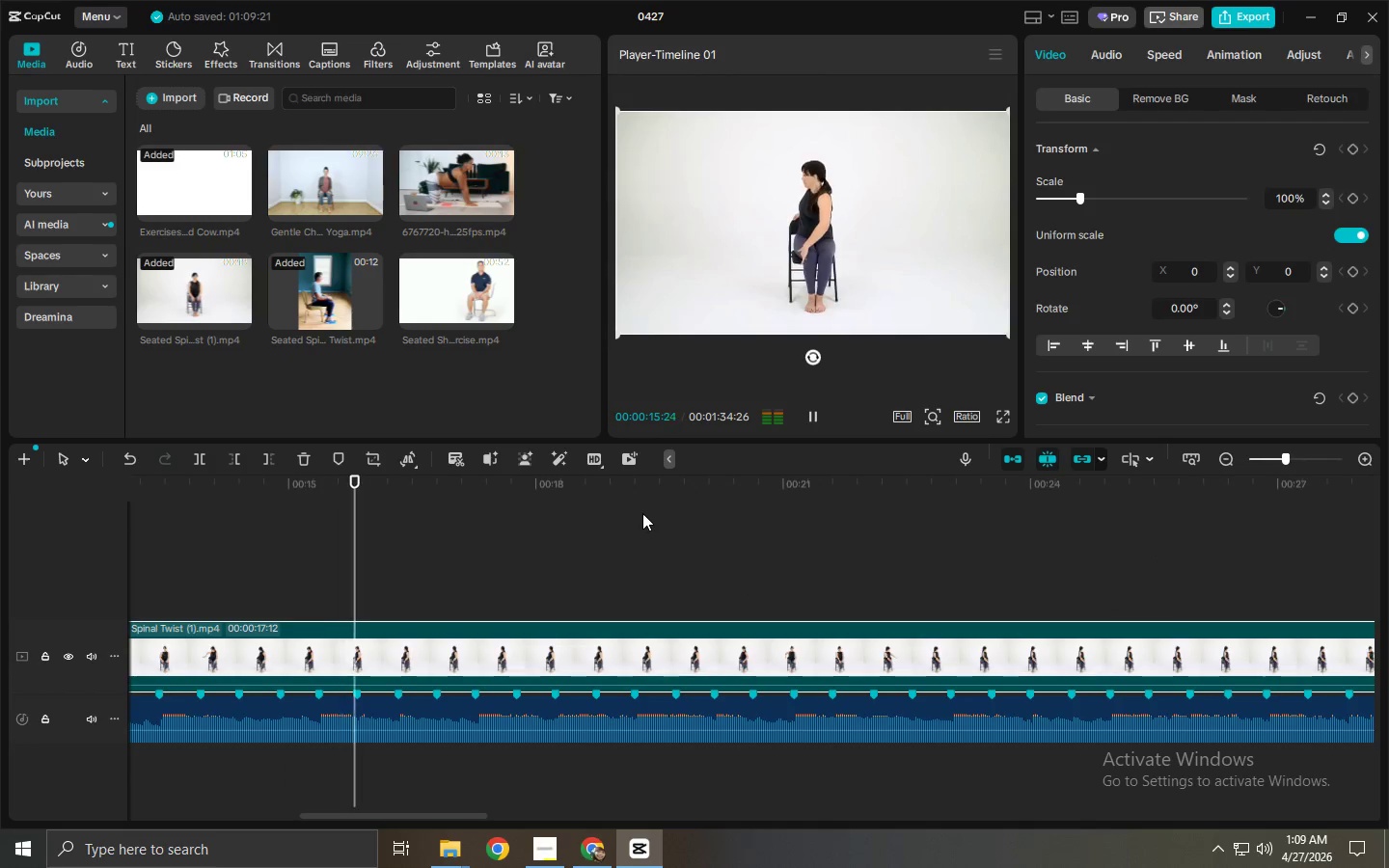 
left_click_drag(start_coordinate=[538, 489], to_coordinate=[697, 502])
 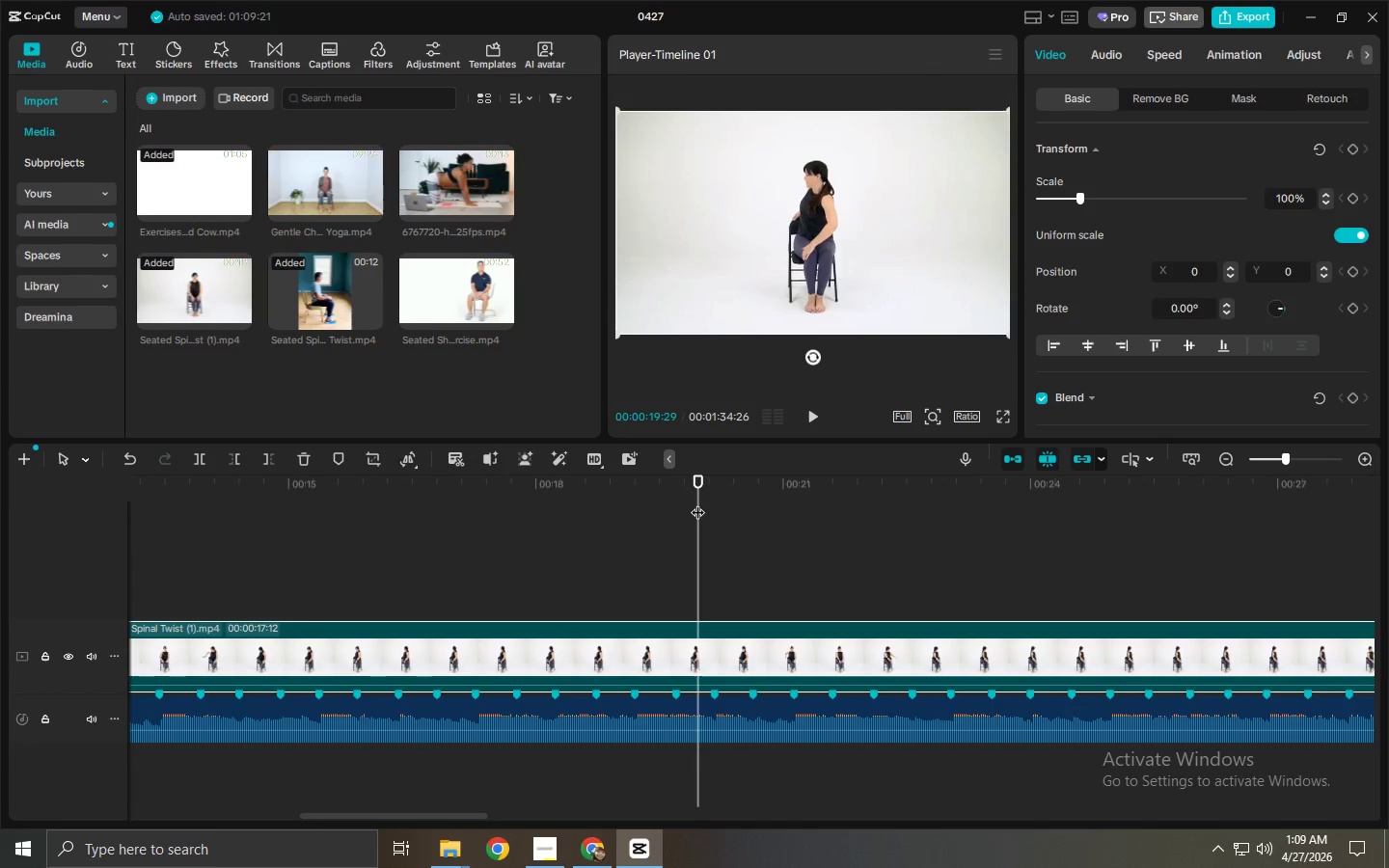 
key(Numpad0)
 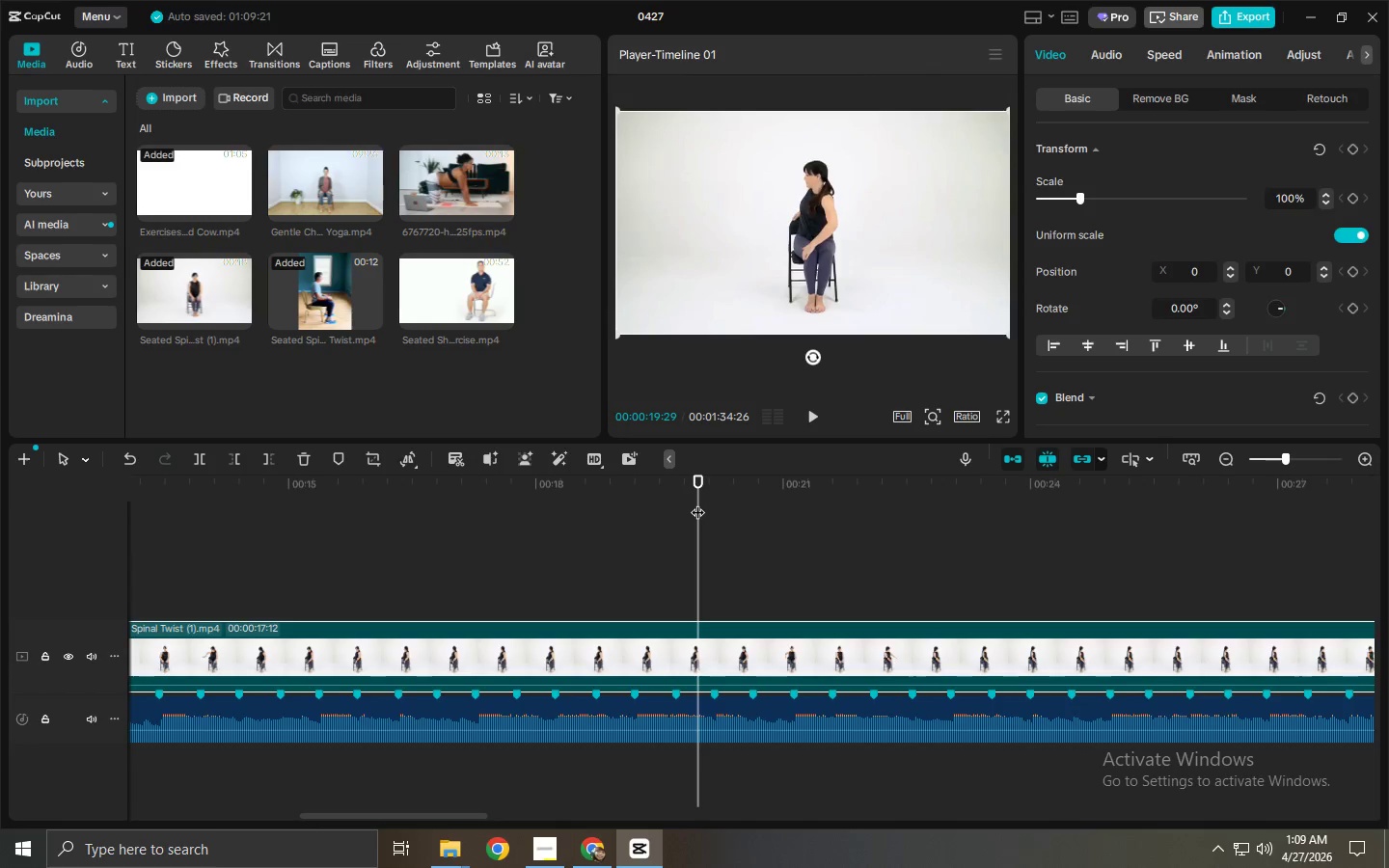 
key(Control+ControlLeft)
 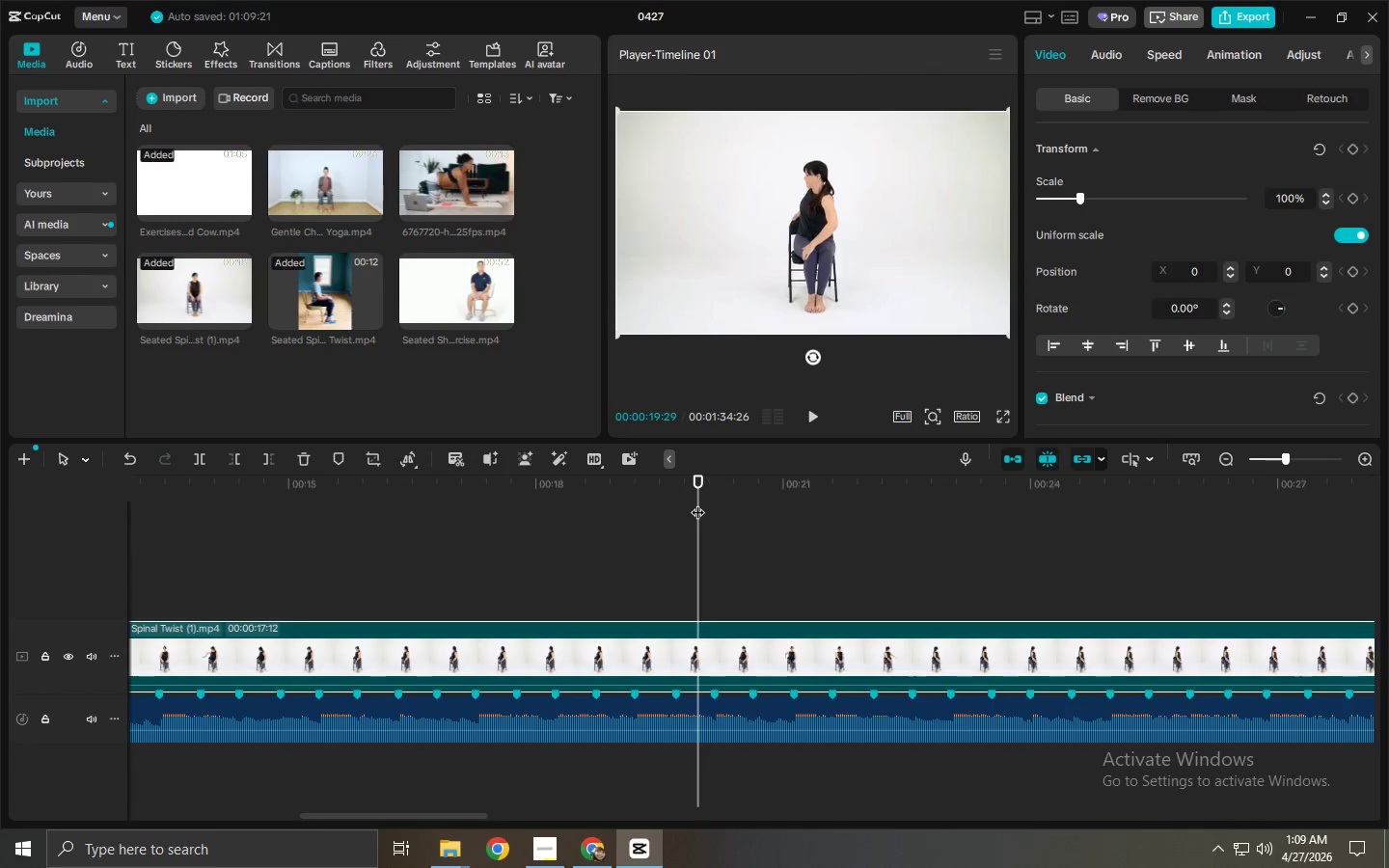 
key(ArrowRight)
 